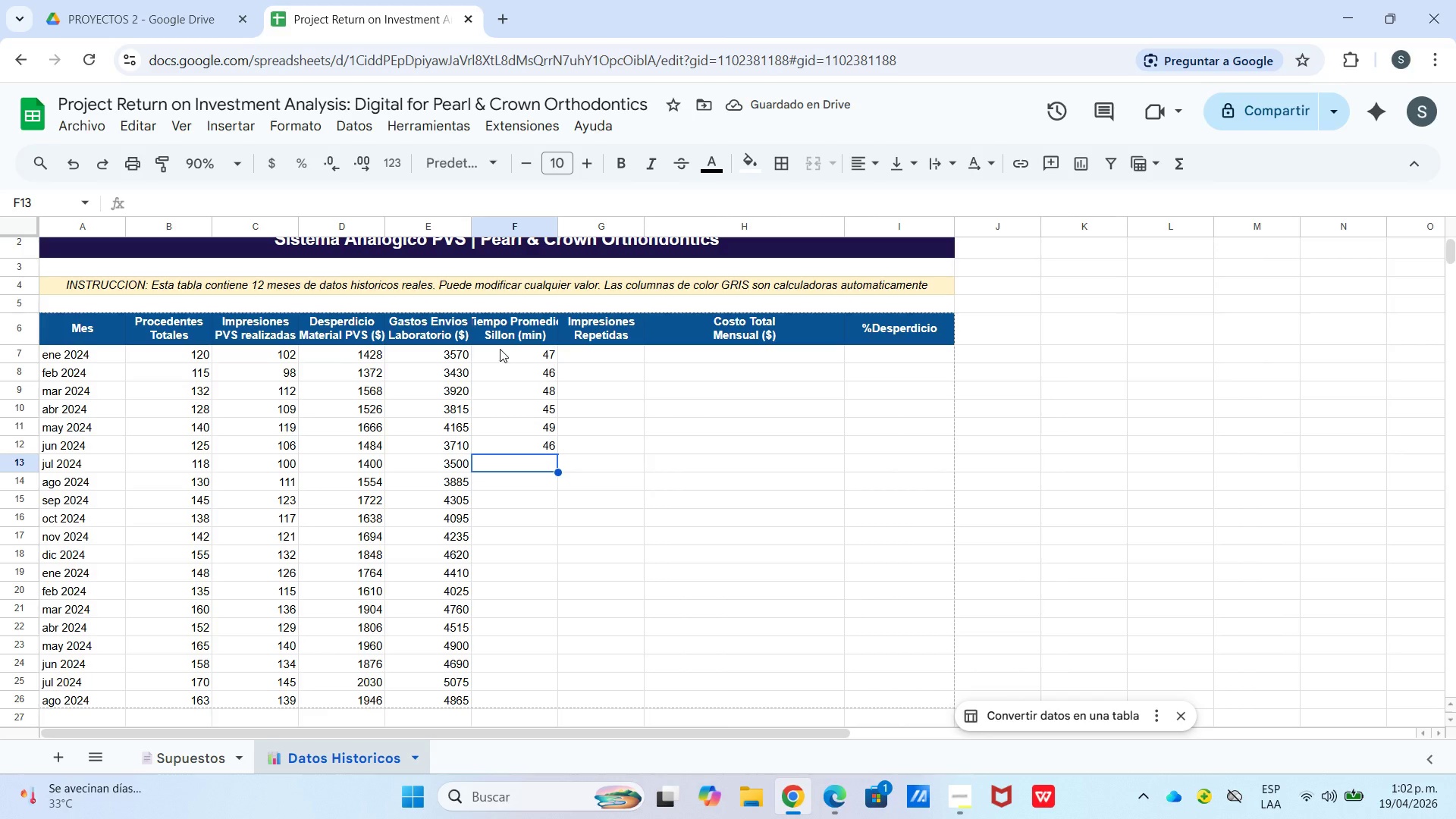 
wait(5.12)
 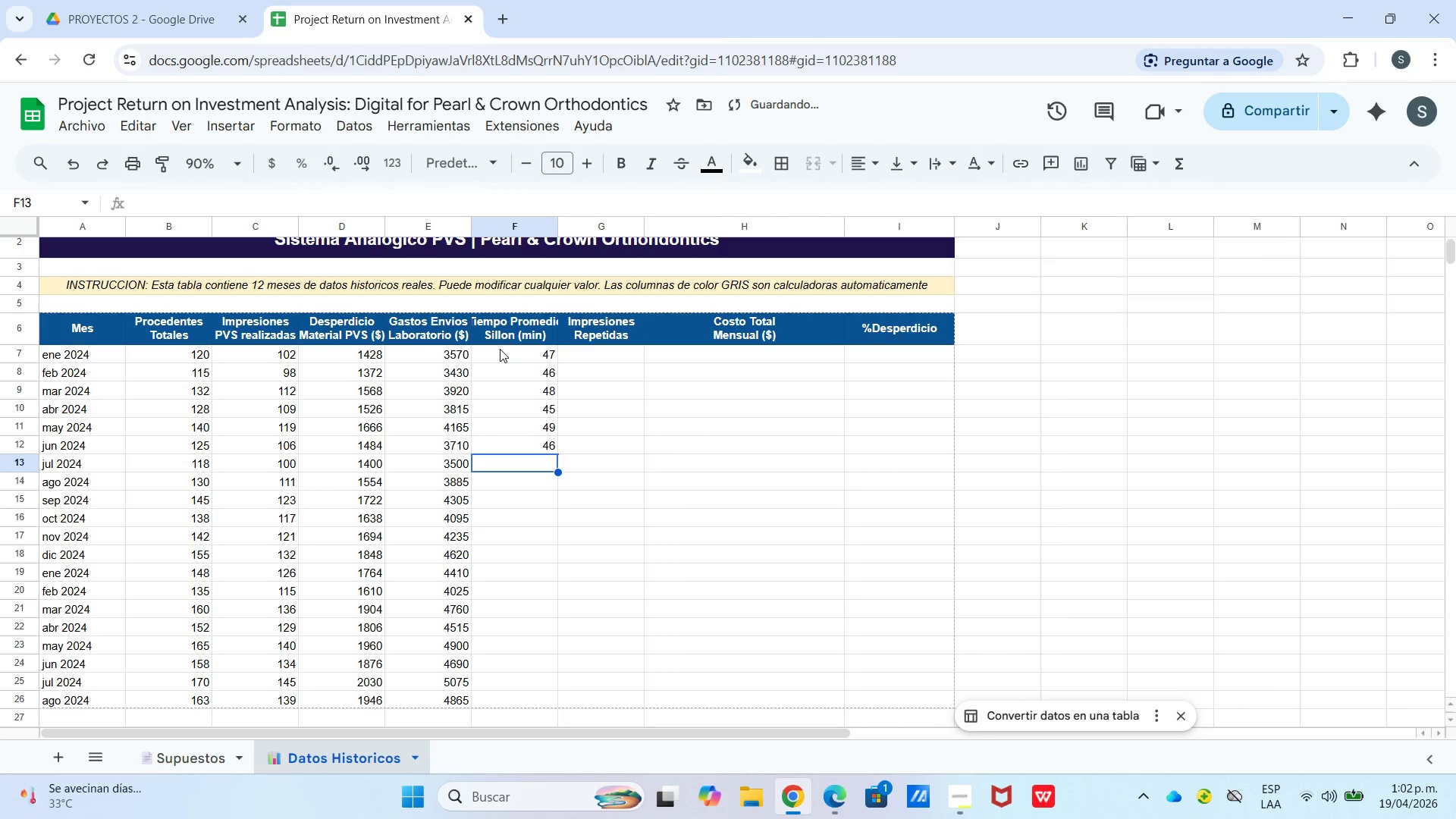 
key(Numpad4)
 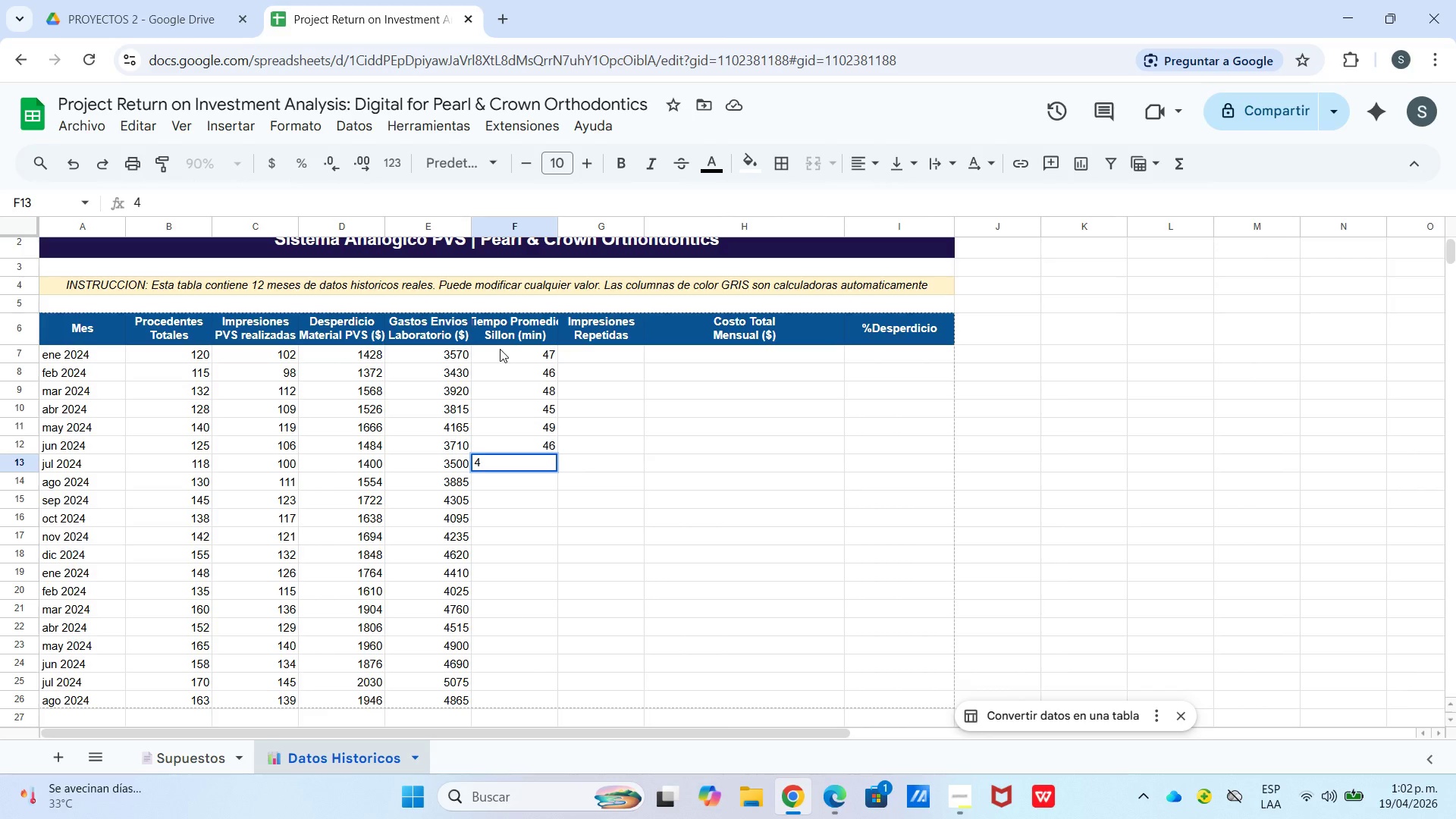 
key(Numpad4)
 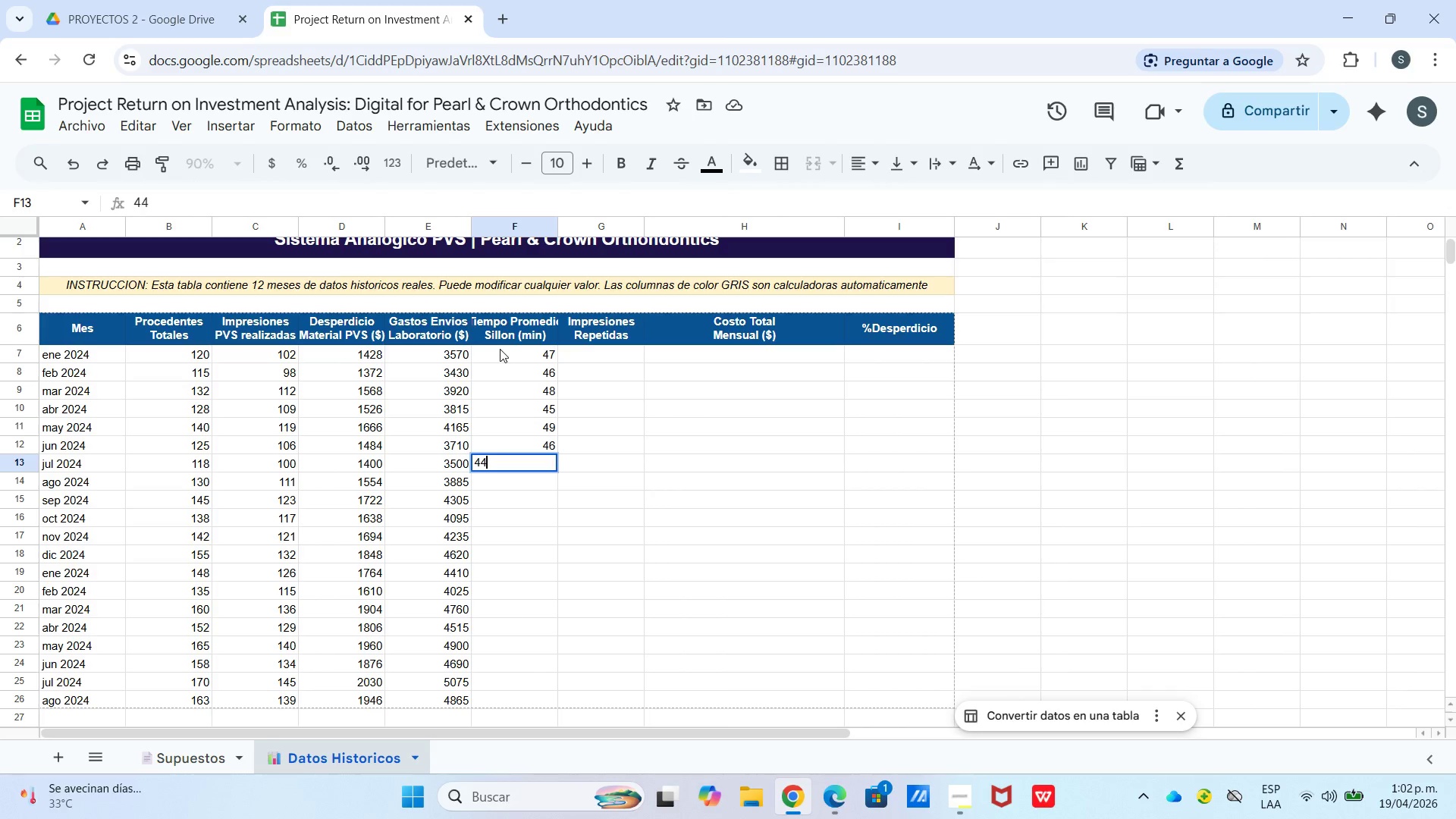 
key(Enter)
 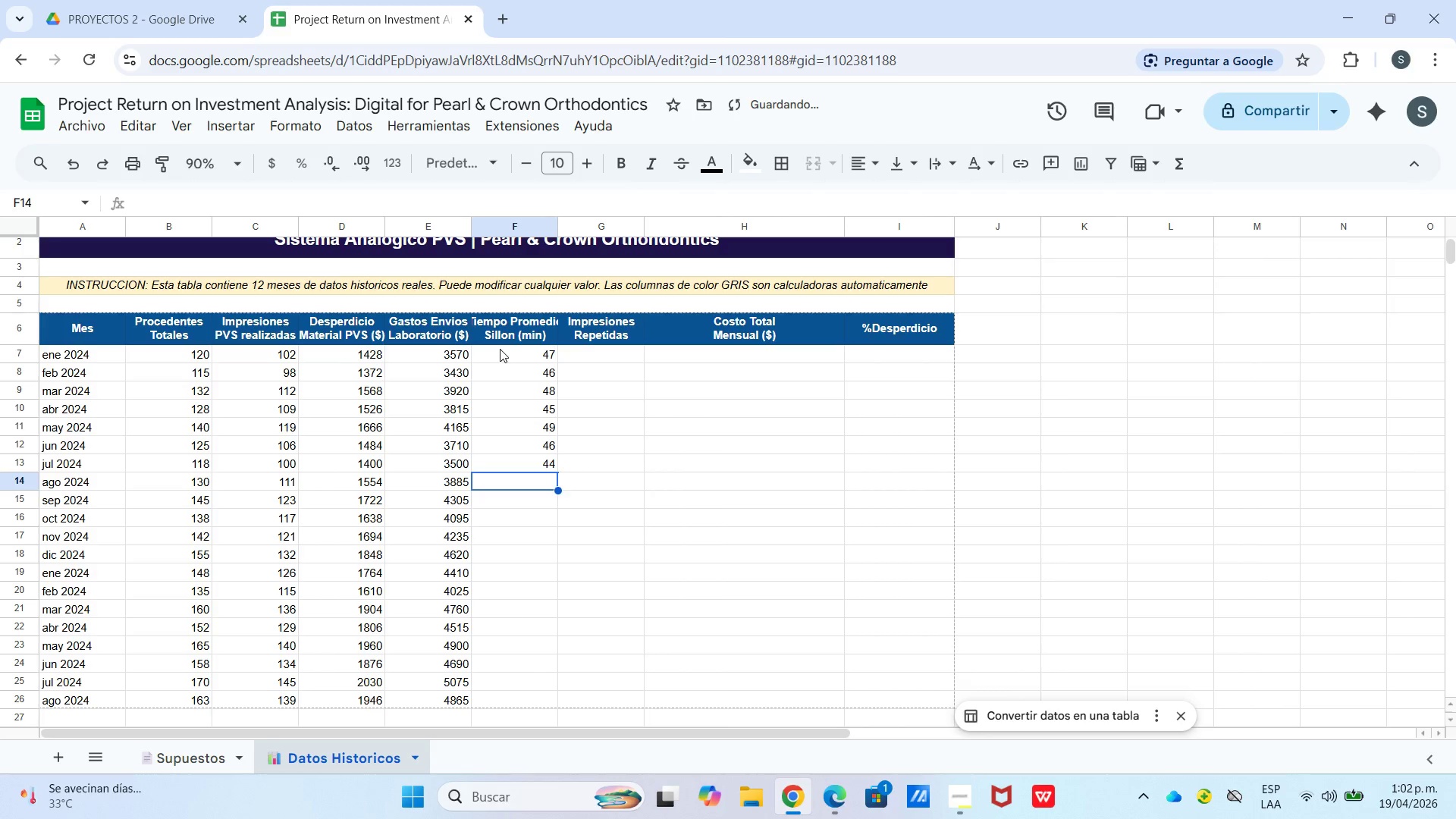 
key(Numpad4)
 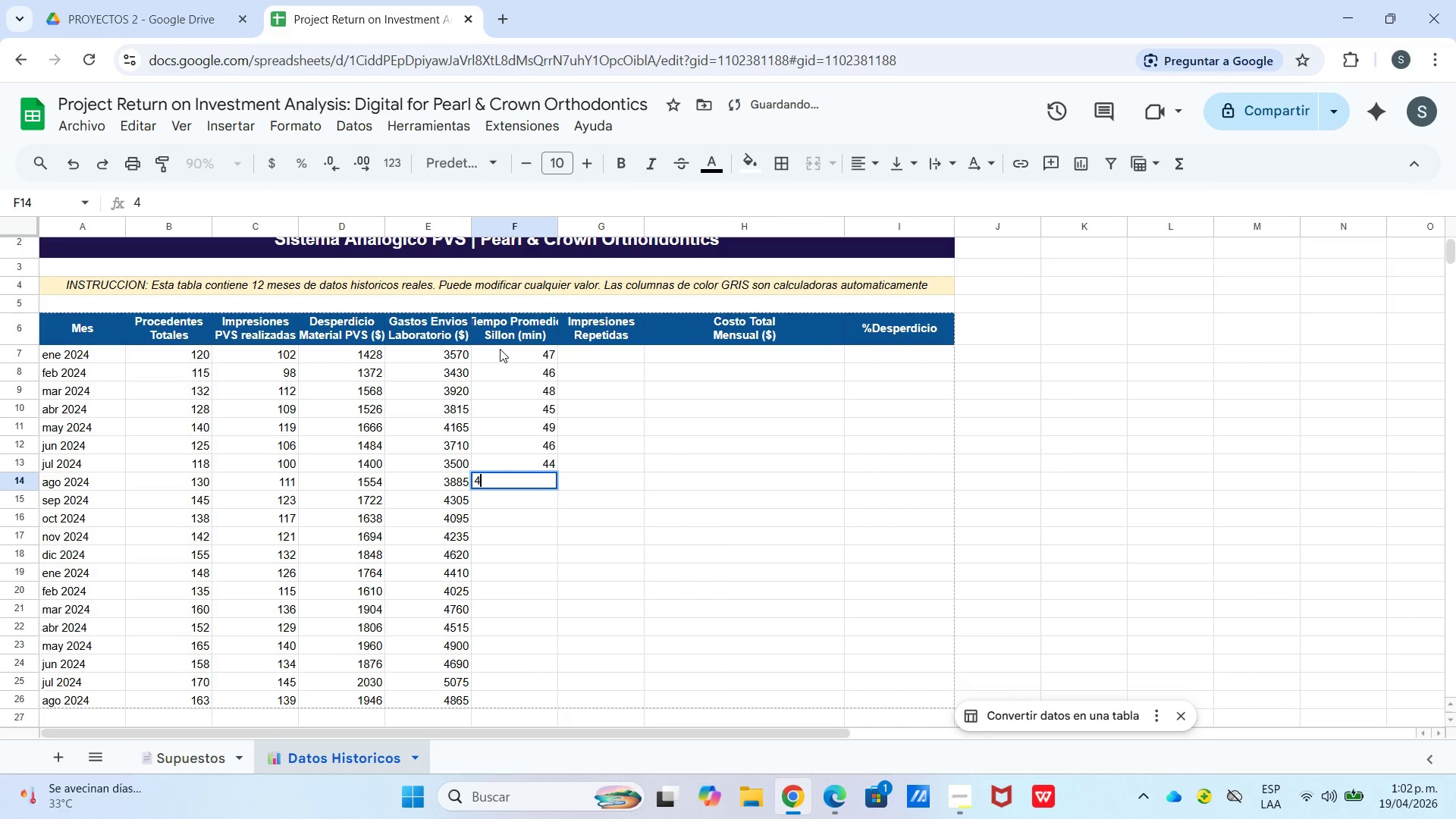 
key(Numpad7)
 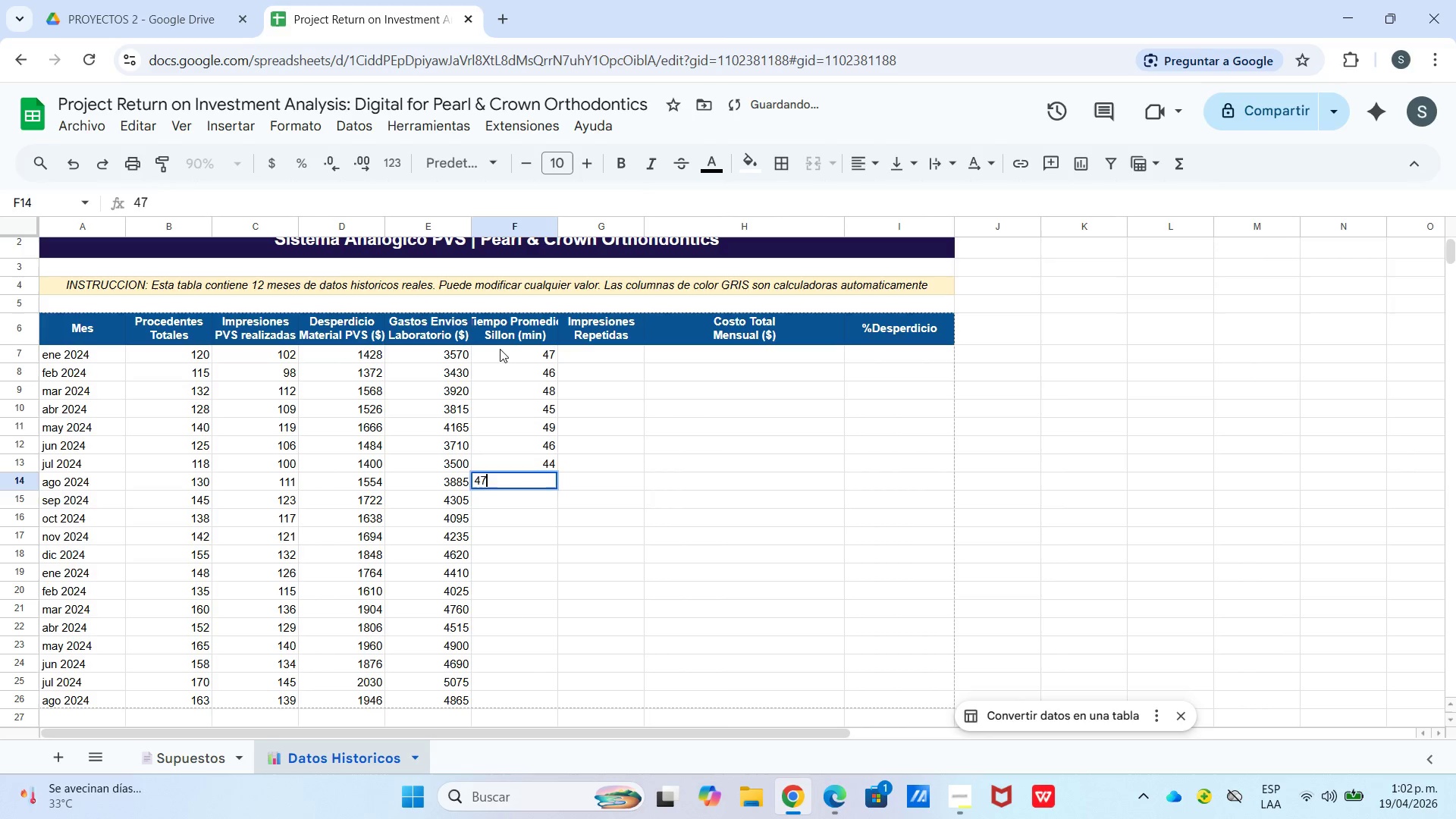 
key(Enter)
 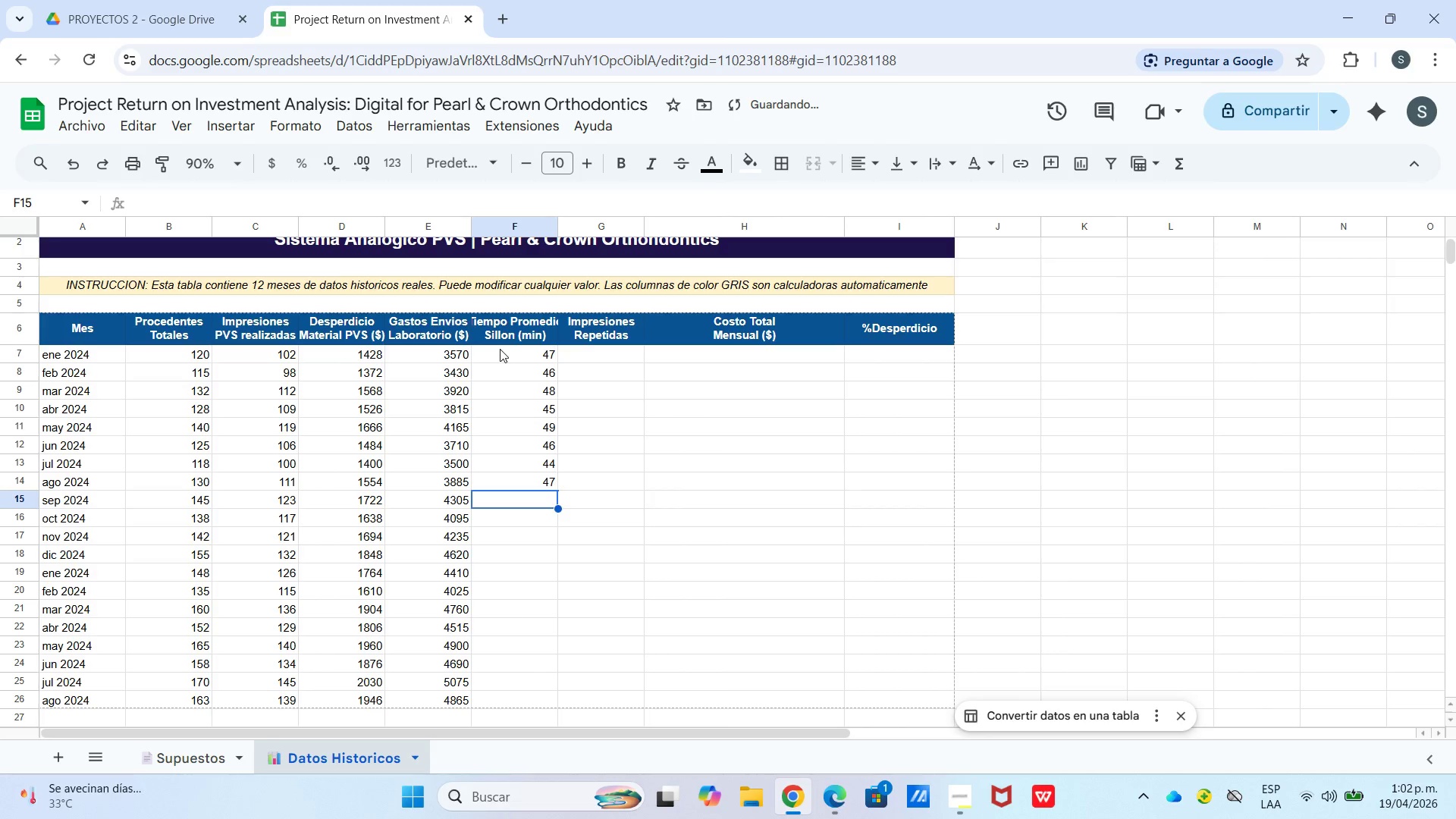 
key(Numpad5)
 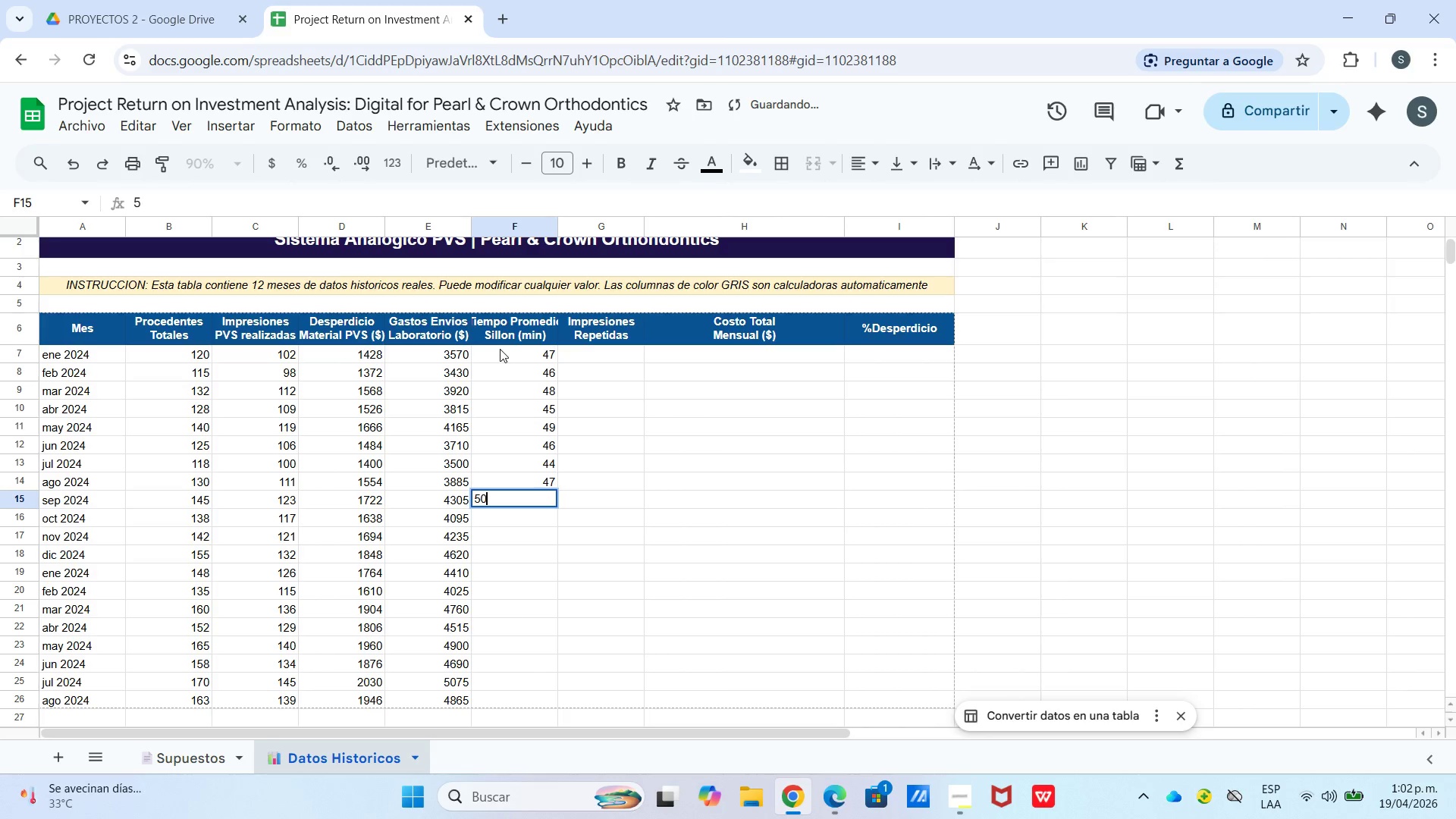 
key(Numpad0)
 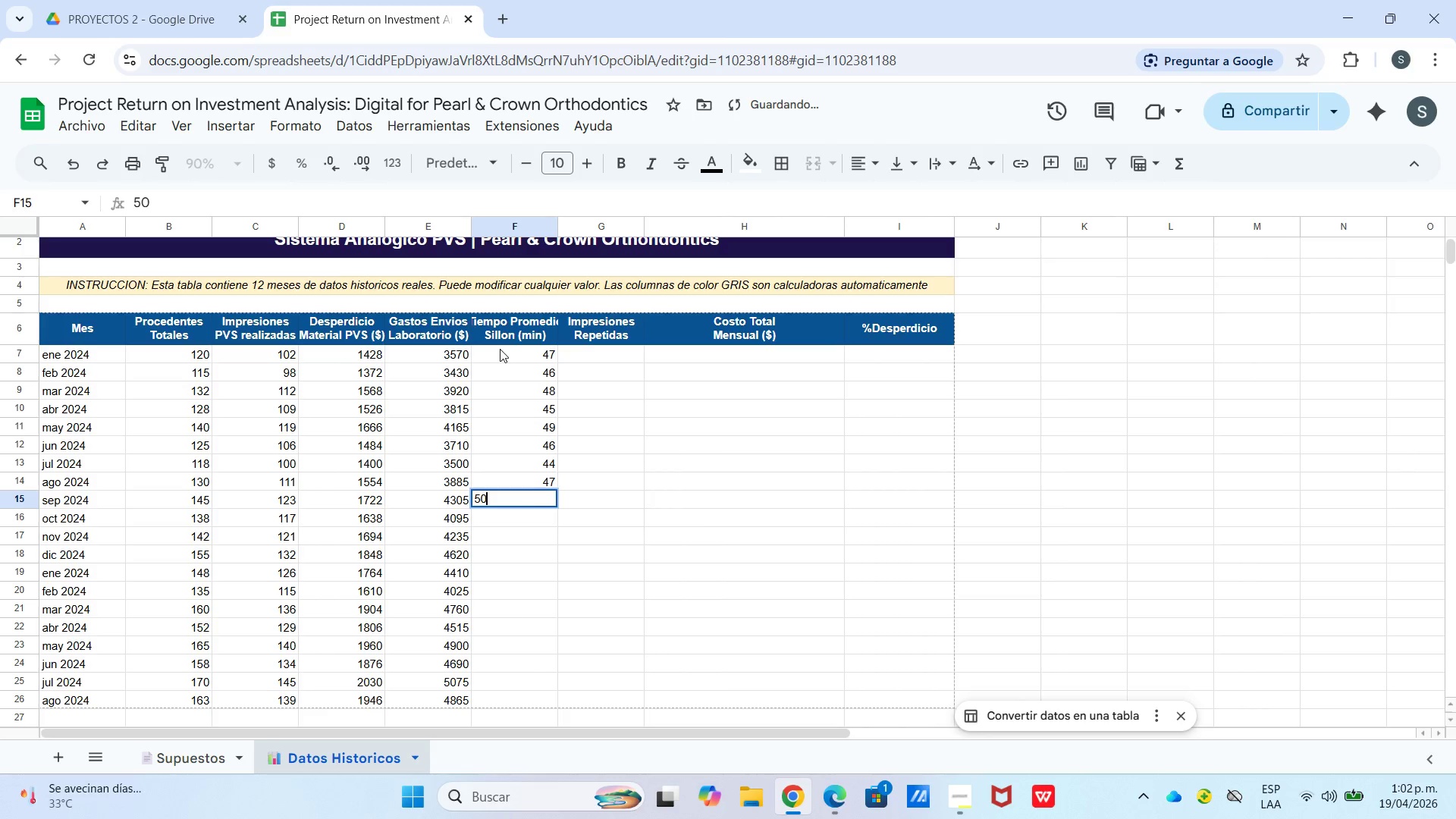 
key(Enter)
 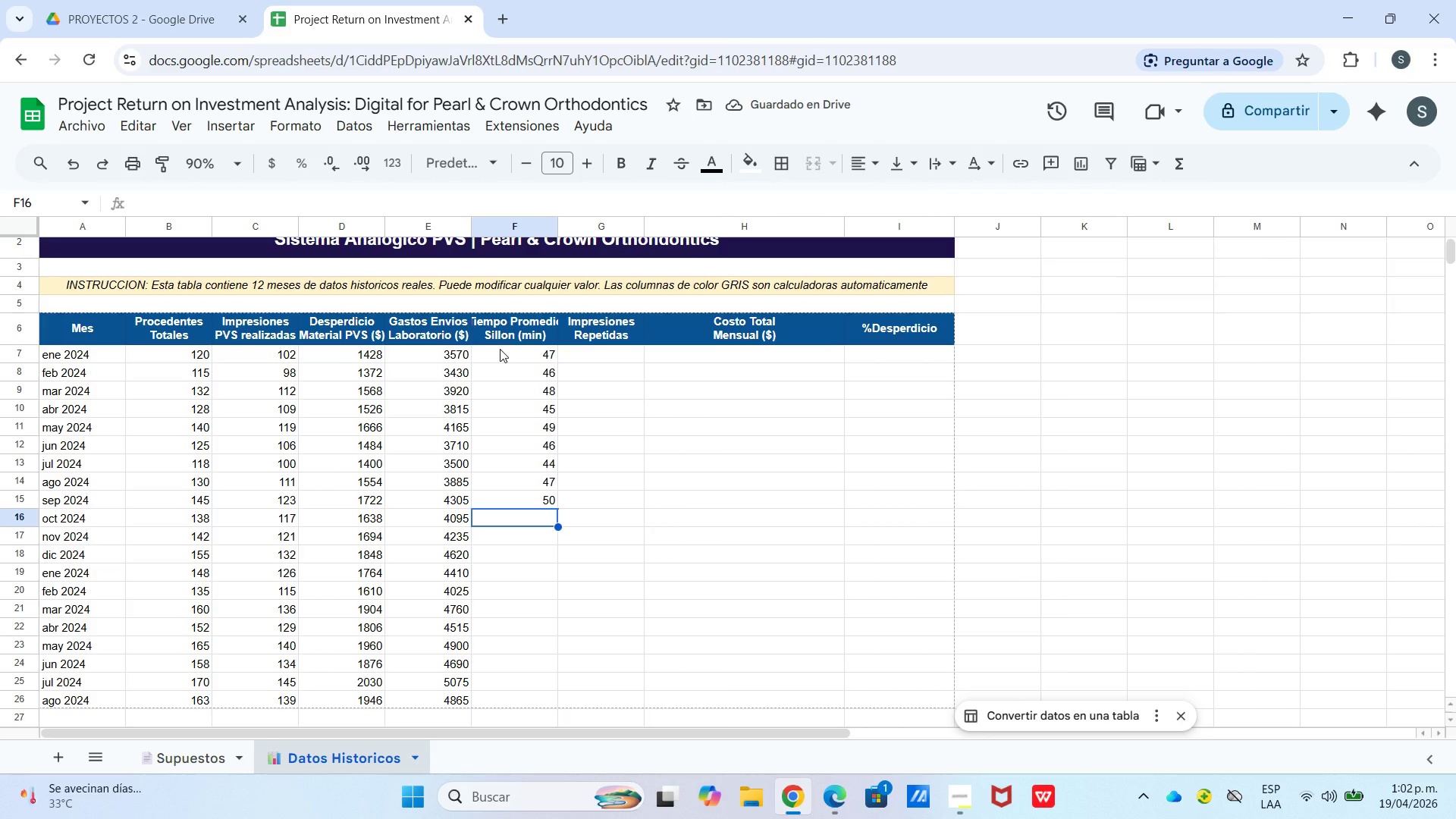 
key(Numpad4)
 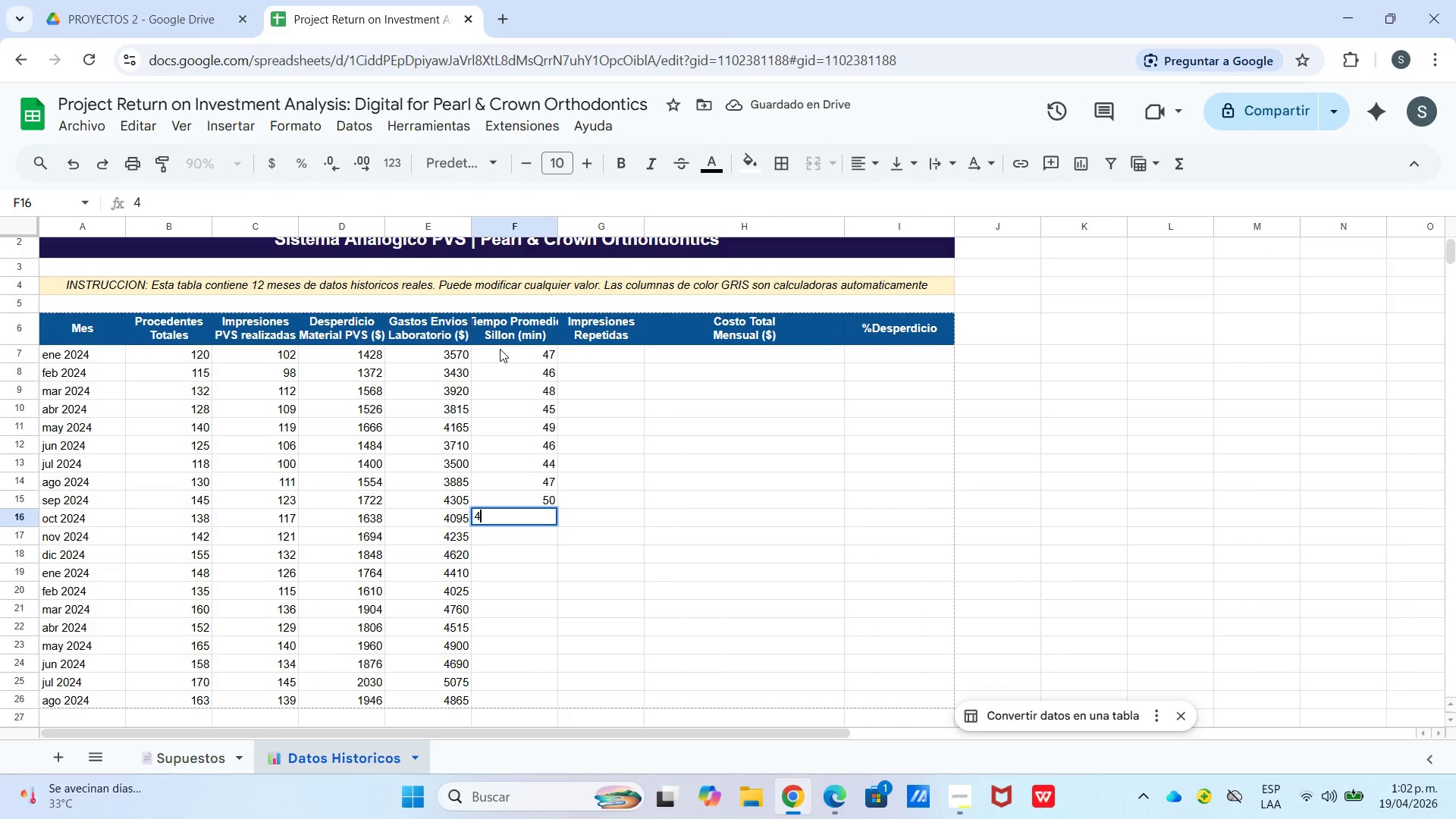 
key(Numpad8)
 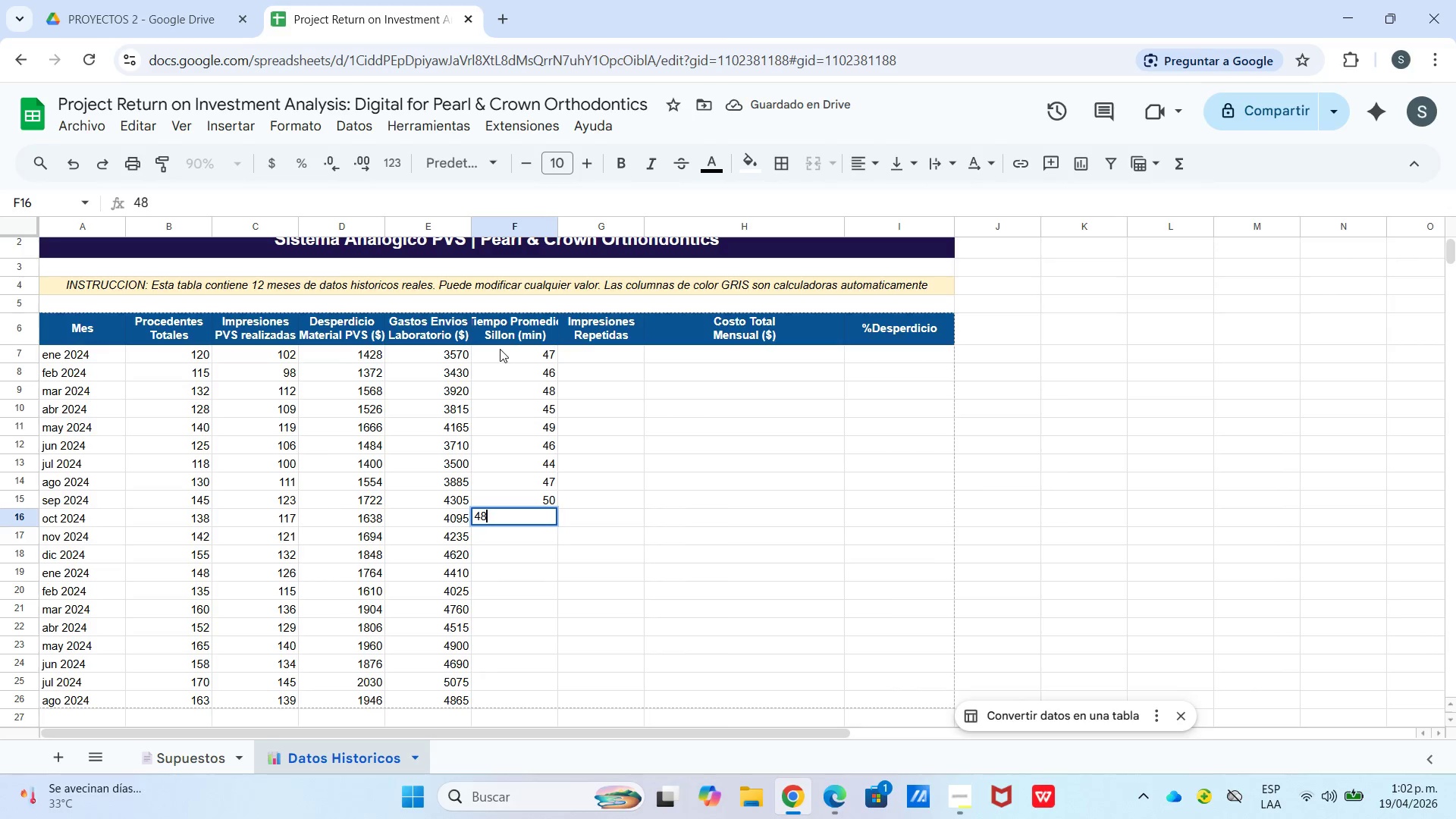 
key(Enter)
 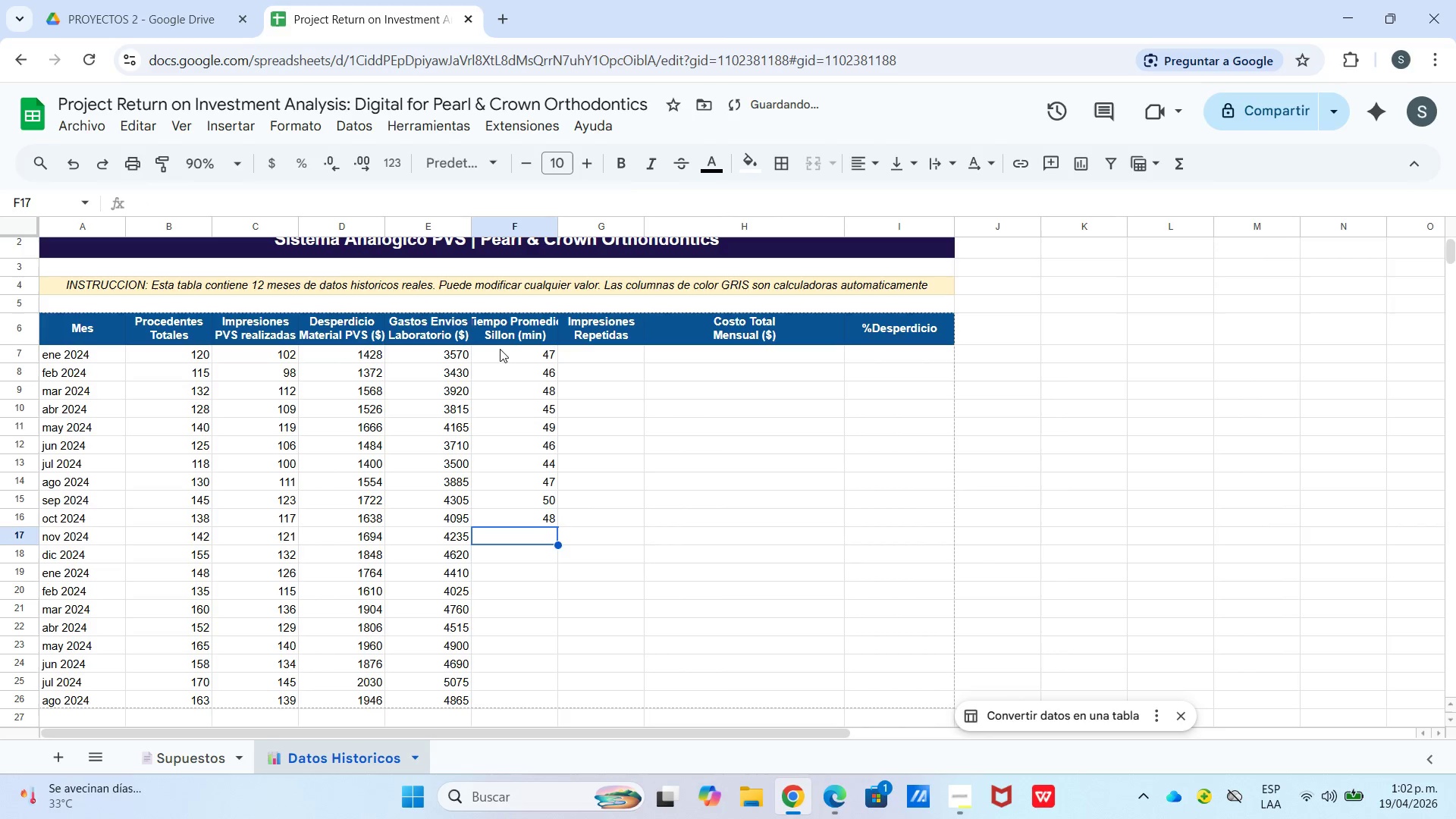 
key(Numpad4)
 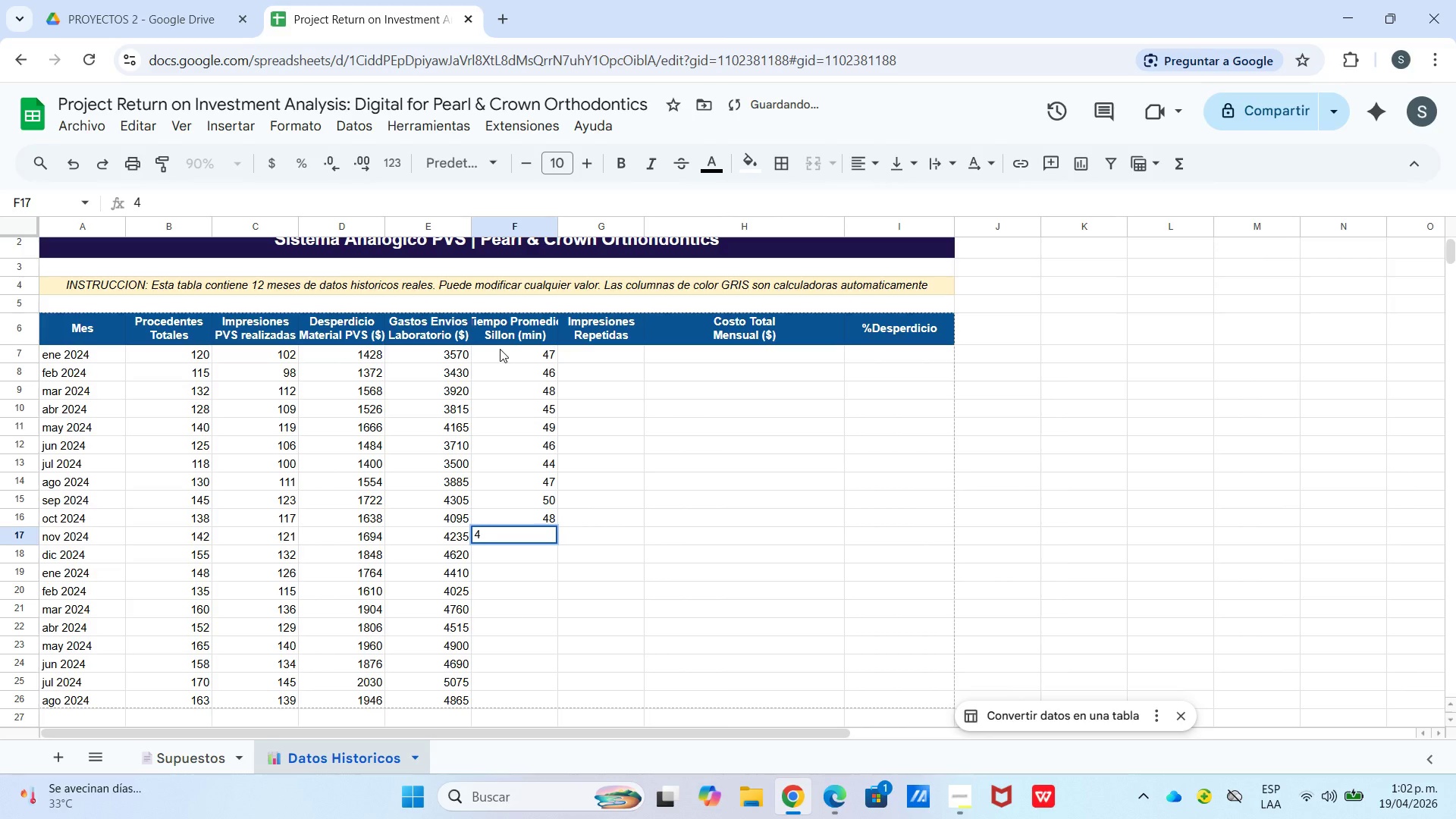 
key(Numpad9)
 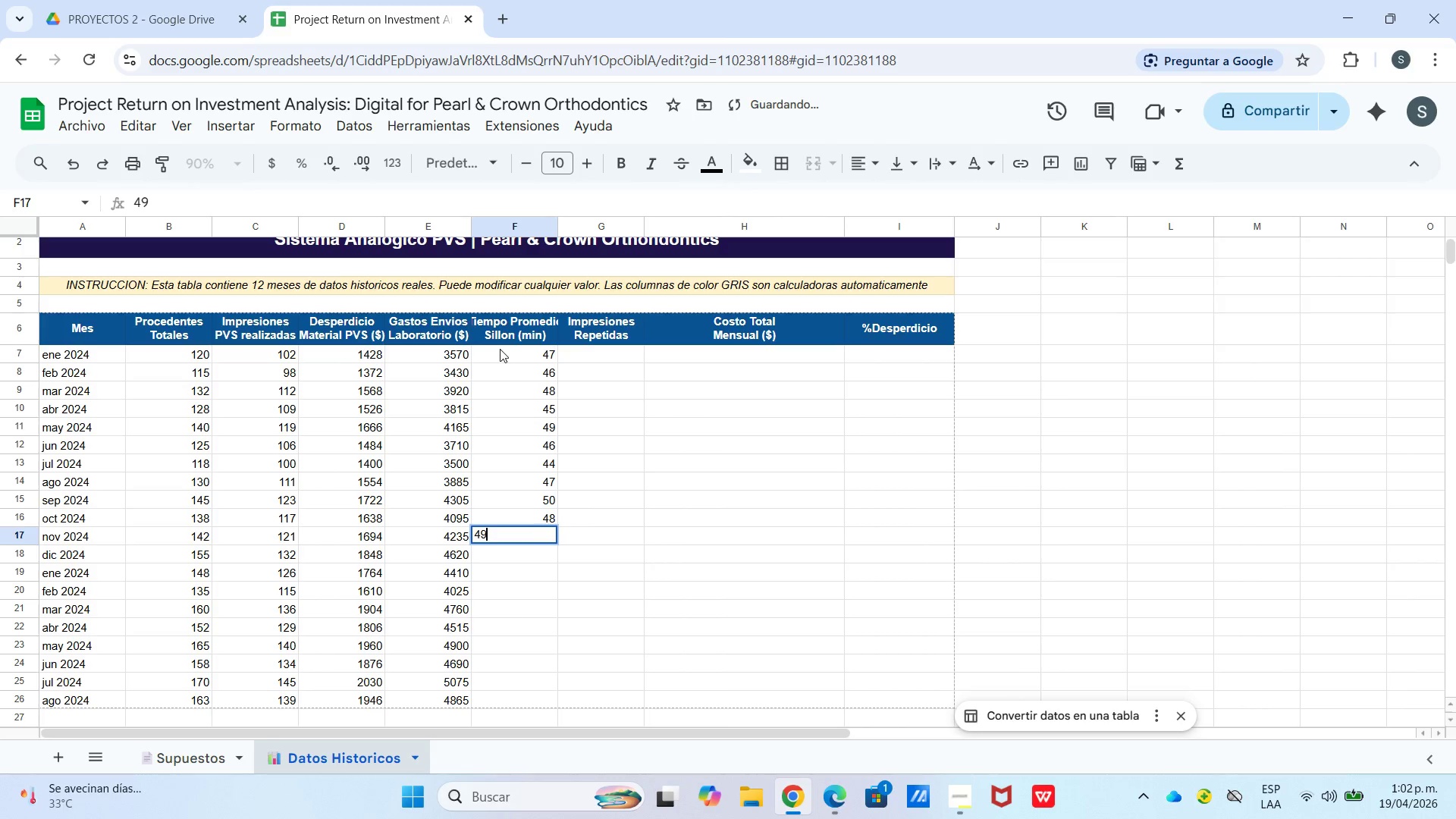 
key(Enter)
 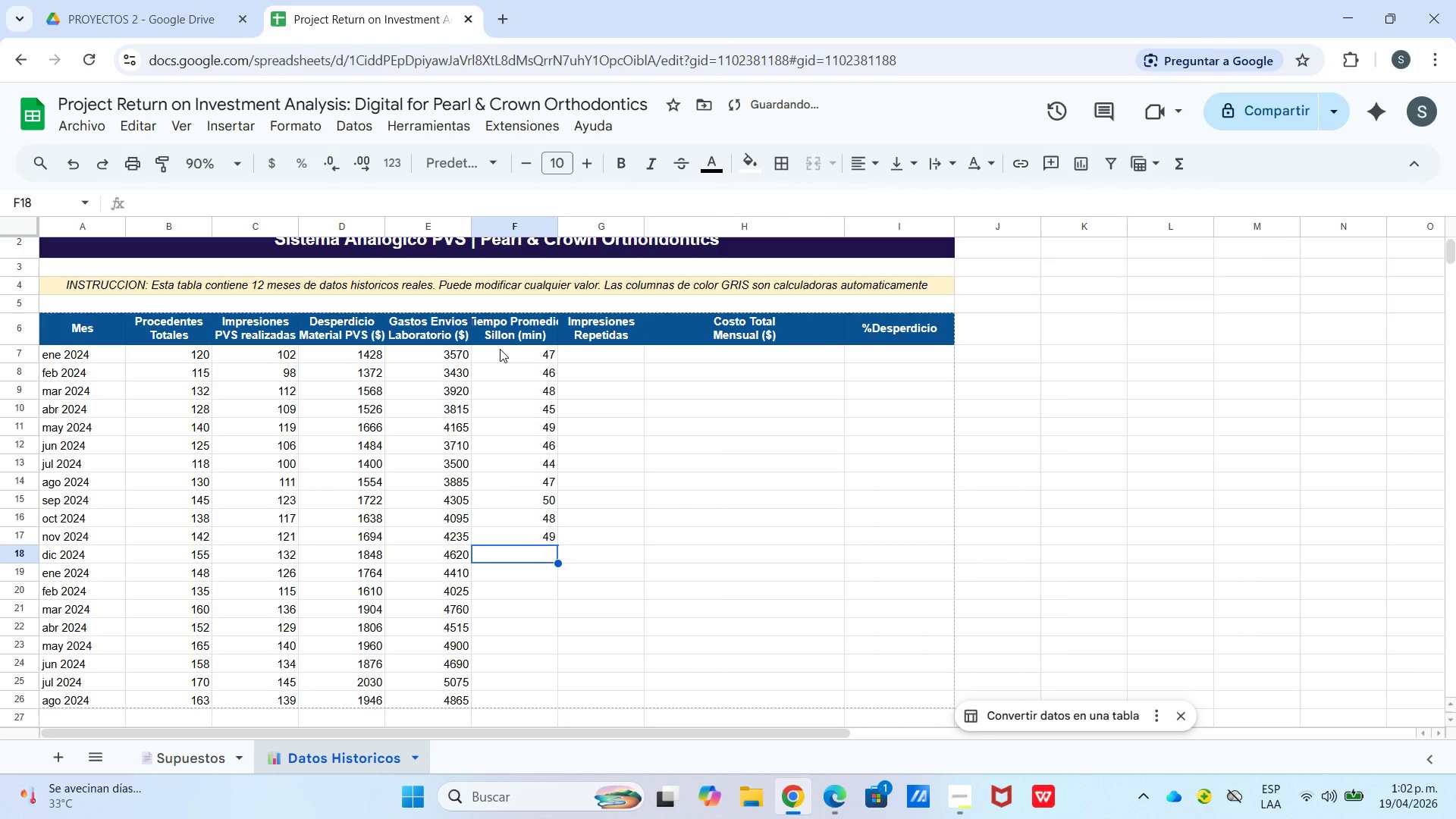 
key(Numpad5)
 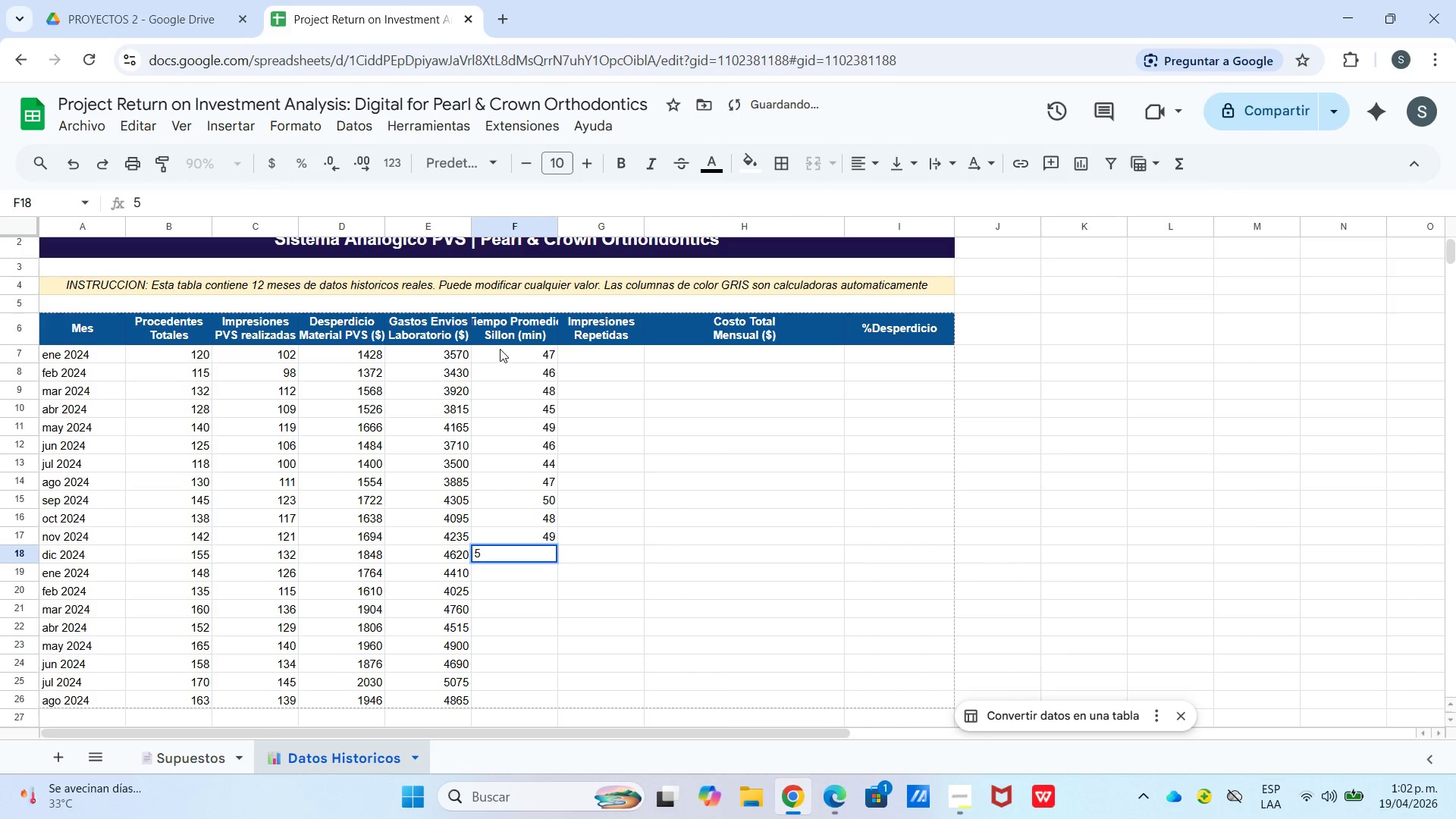 
key(Numpad1)
 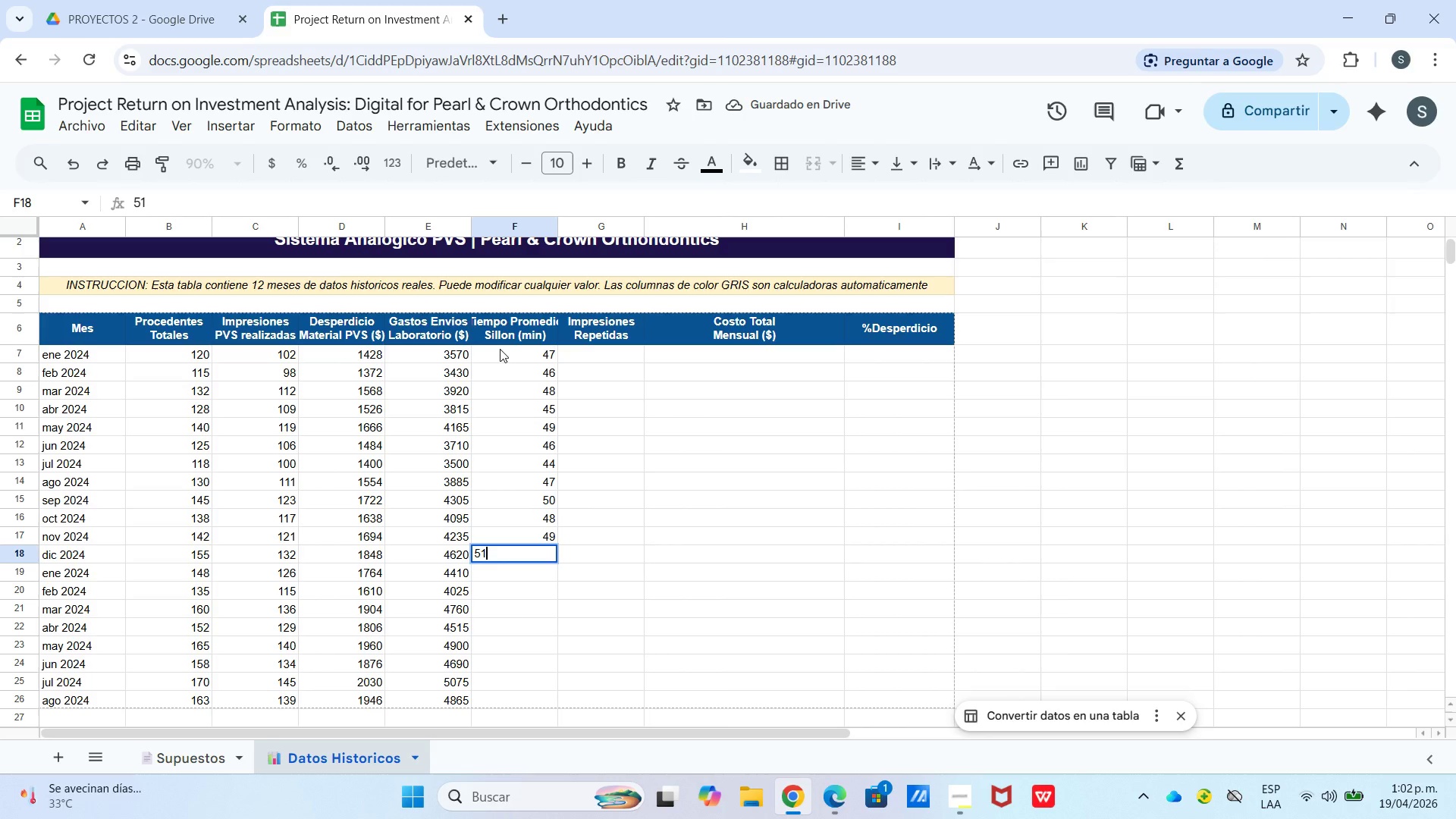 
key(Enter)
 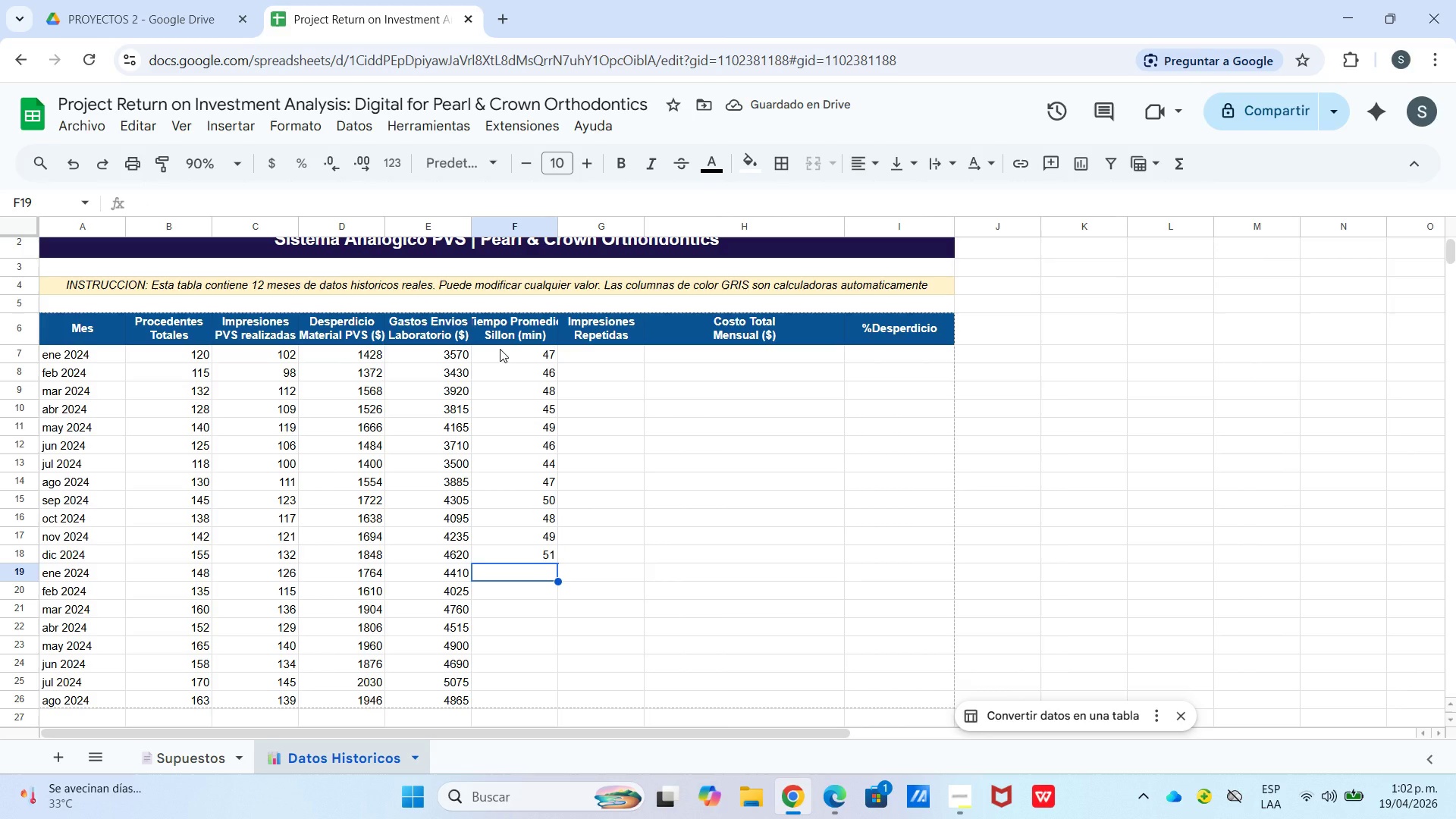 
key(Numpad5)
 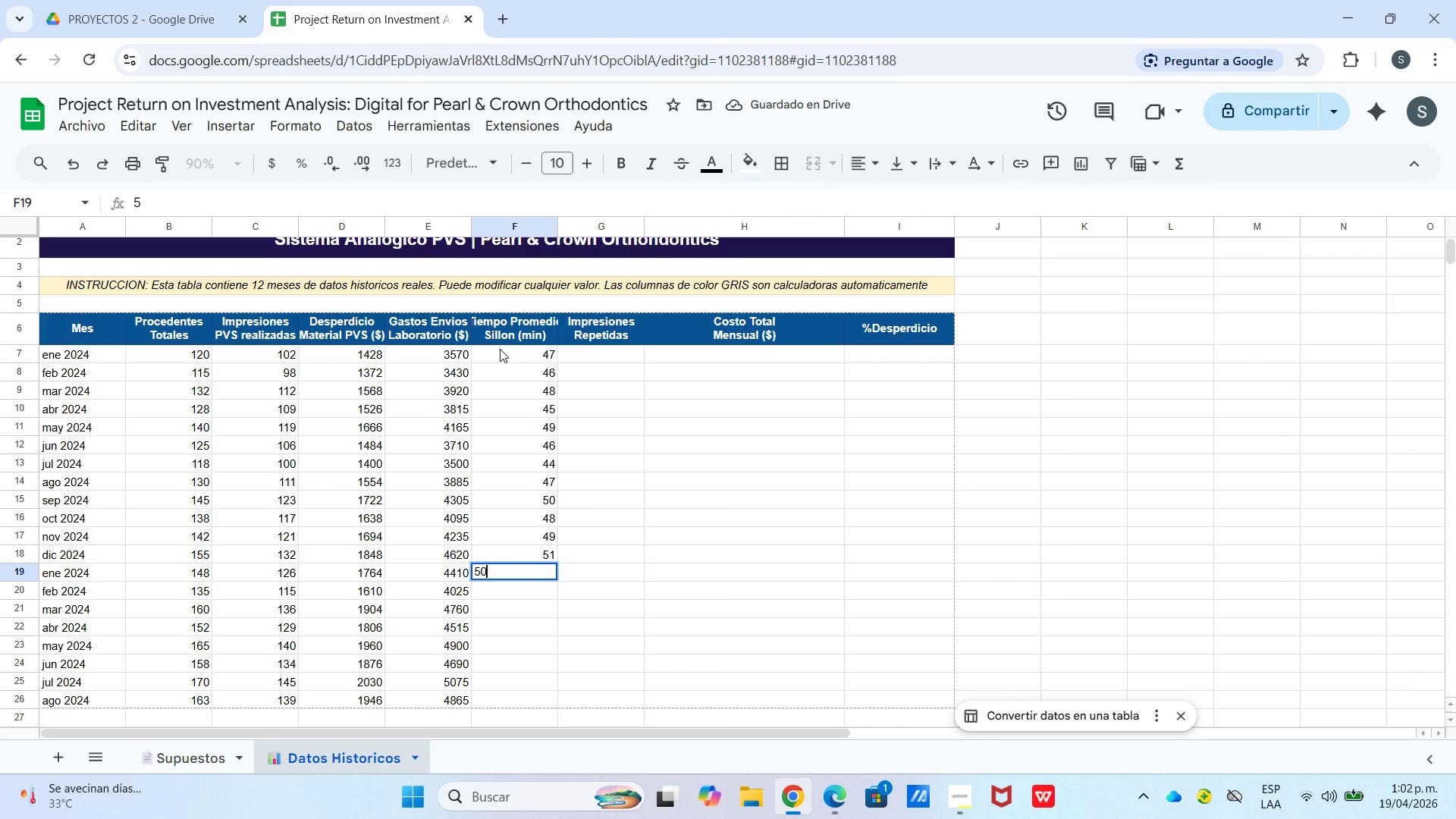 
key(Numpad0)
 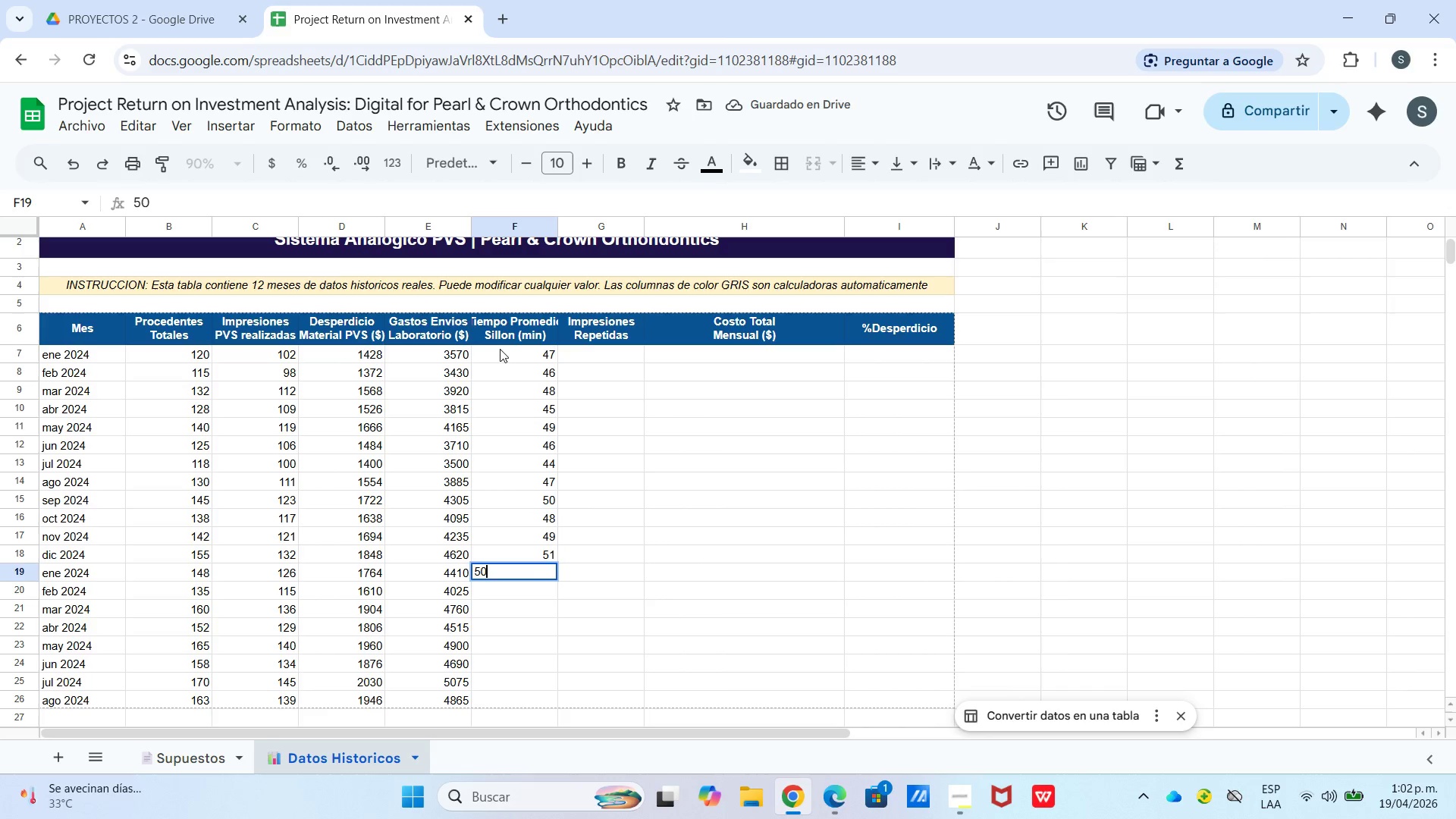 
key(Enter)
 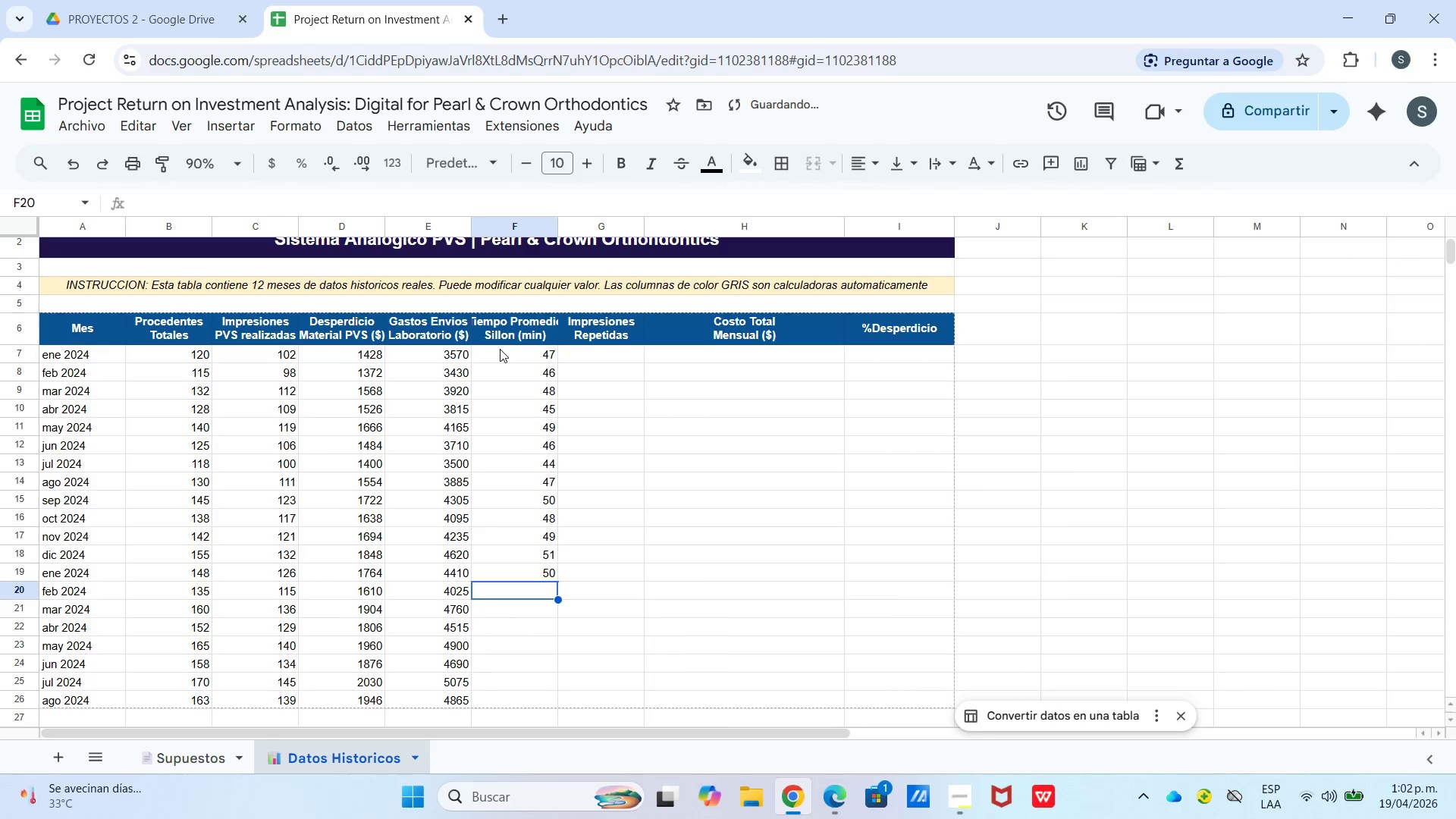 
key(Numpad4)
 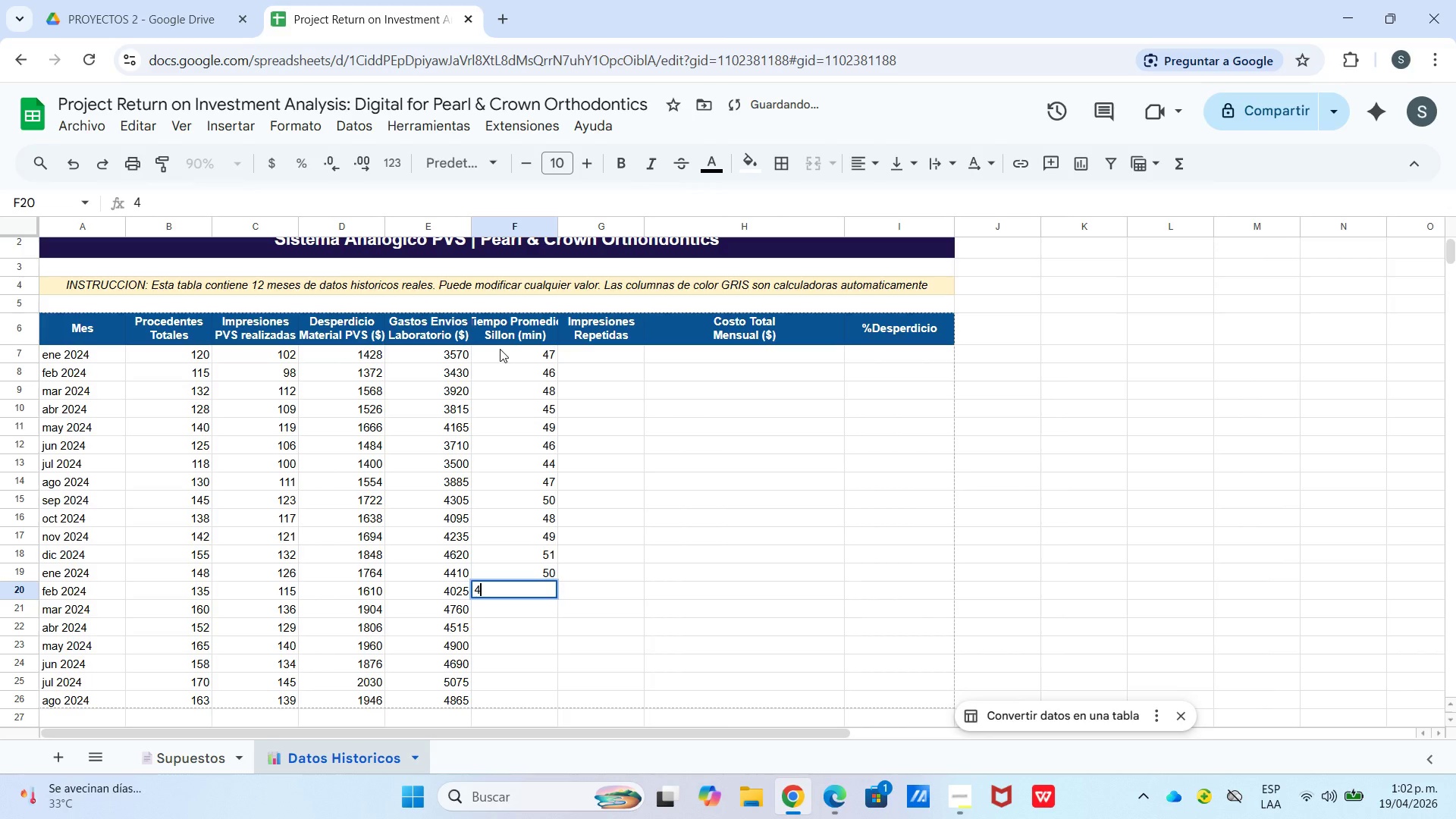 
key(Numpad7)
 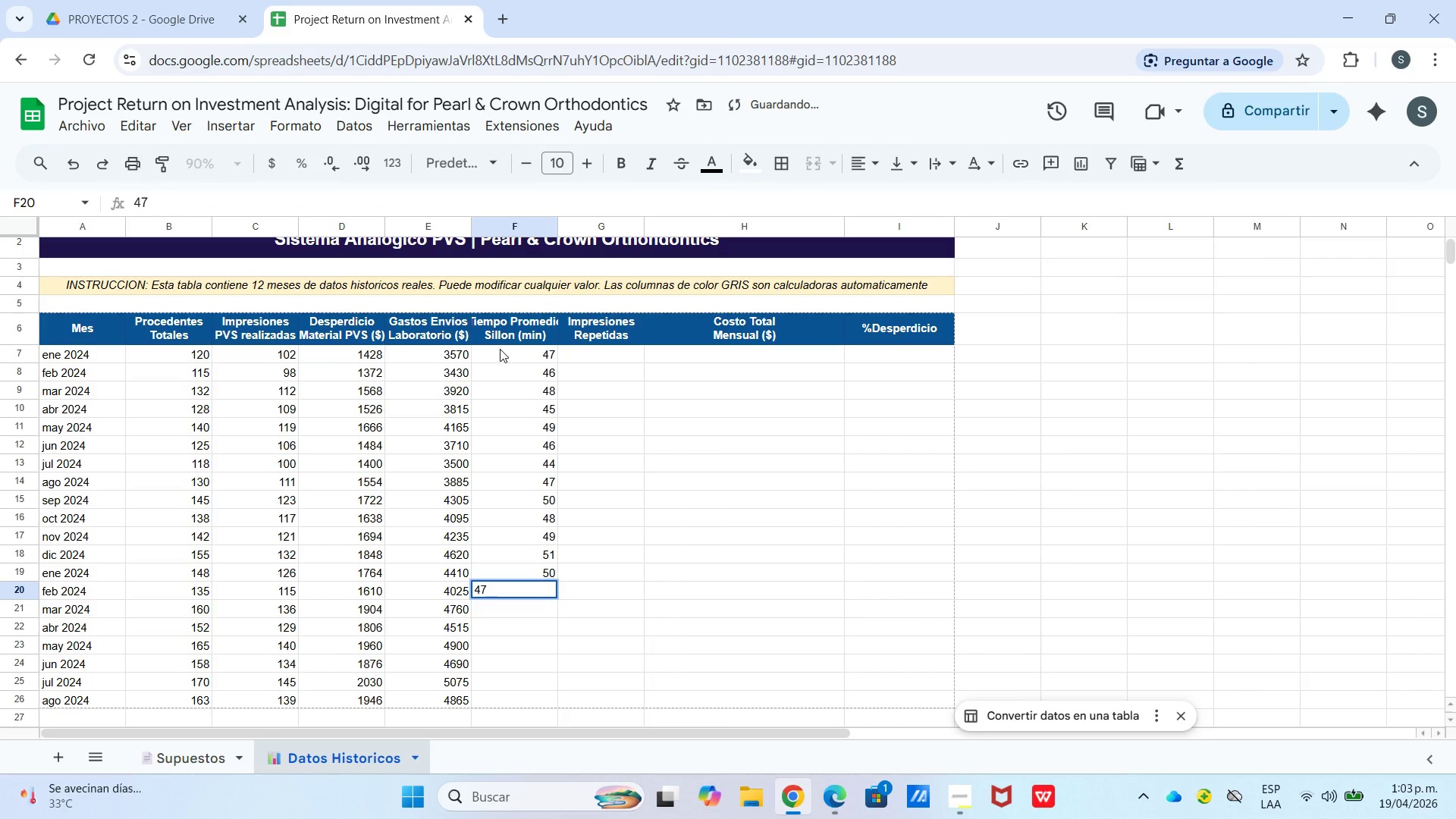 
key(Enter)
 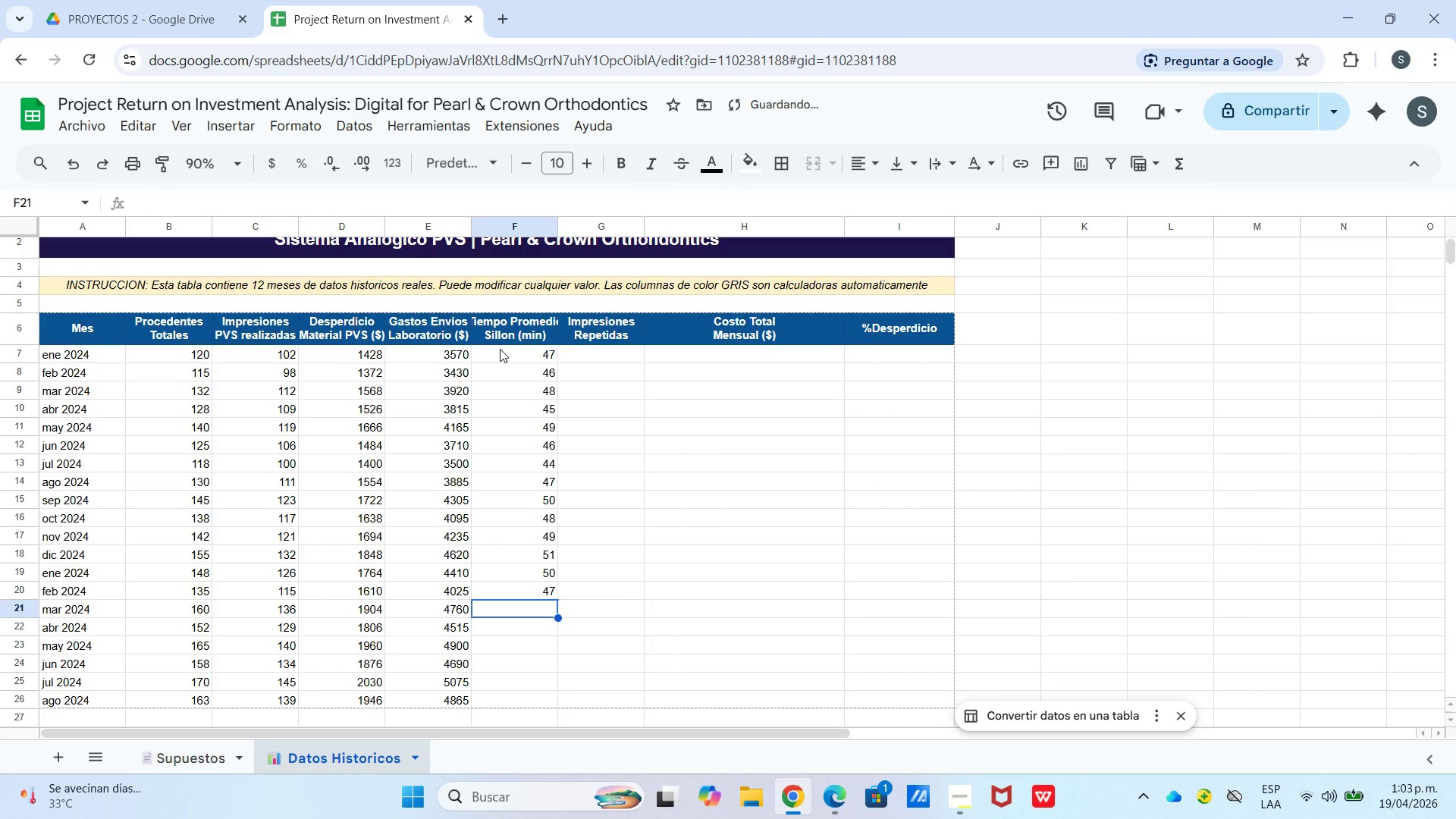 
key(Numpad5)
 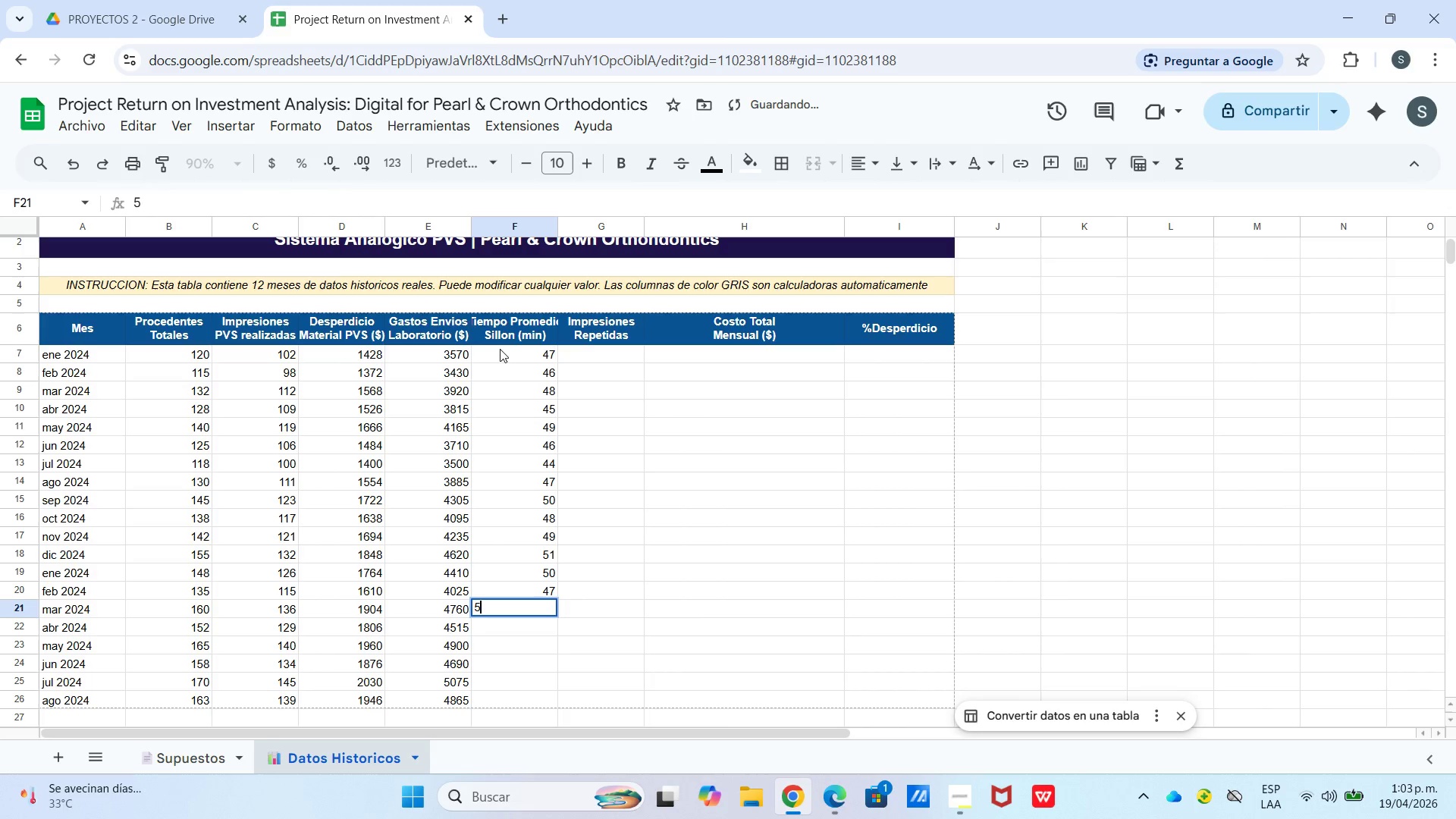 
key(Numpad2)
 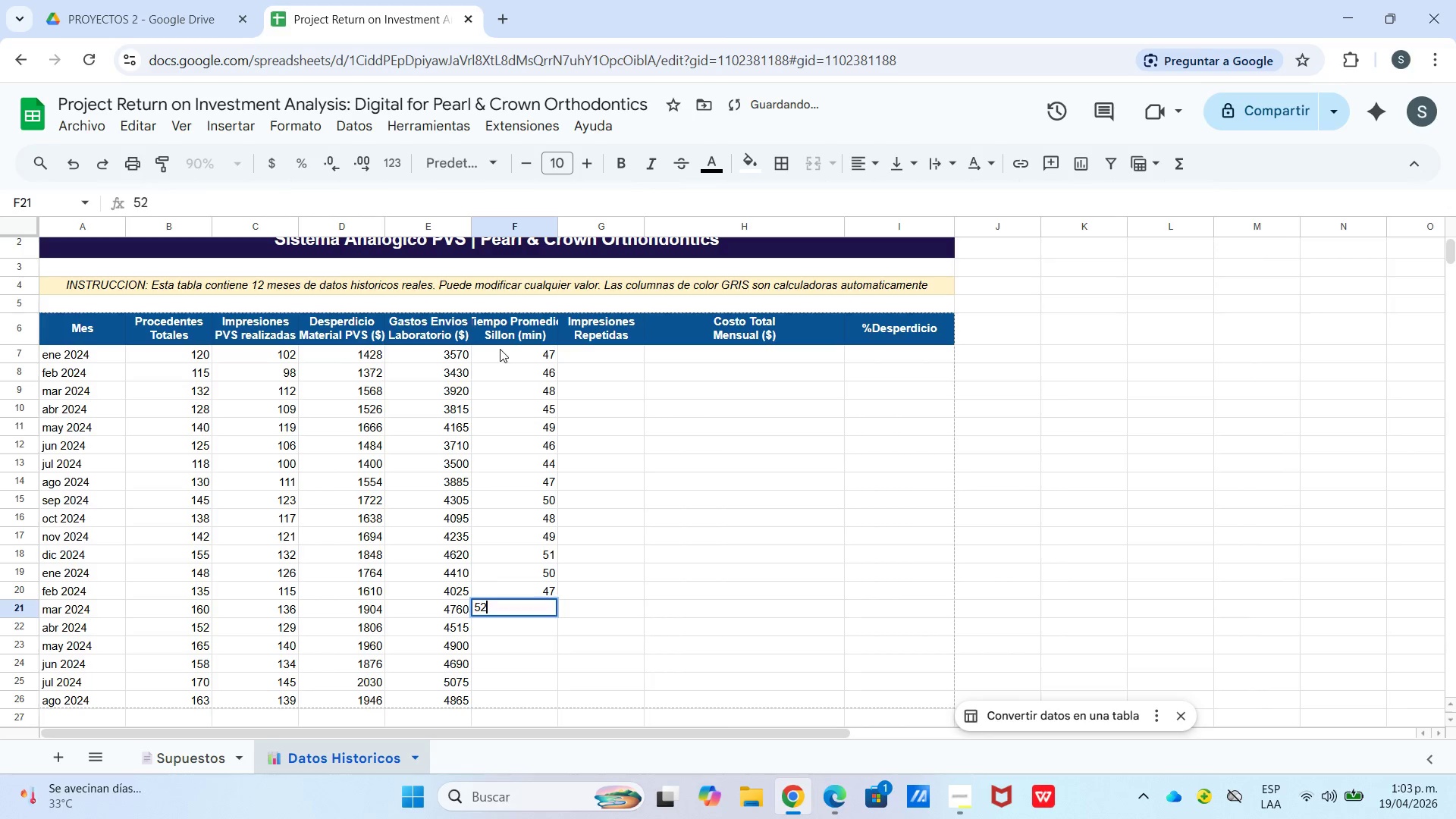 
key(Enter)
 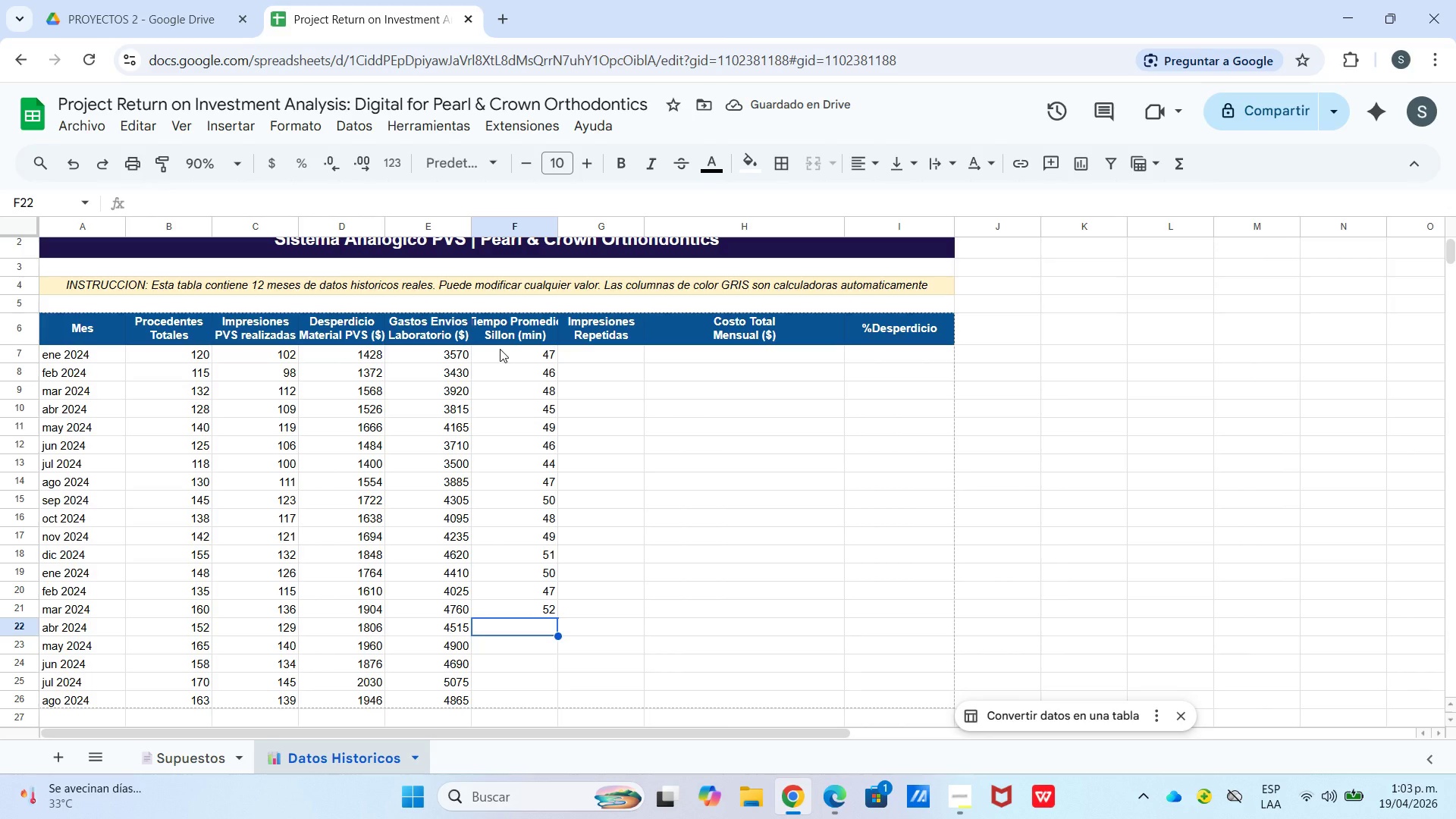 
key(Numpad4)
 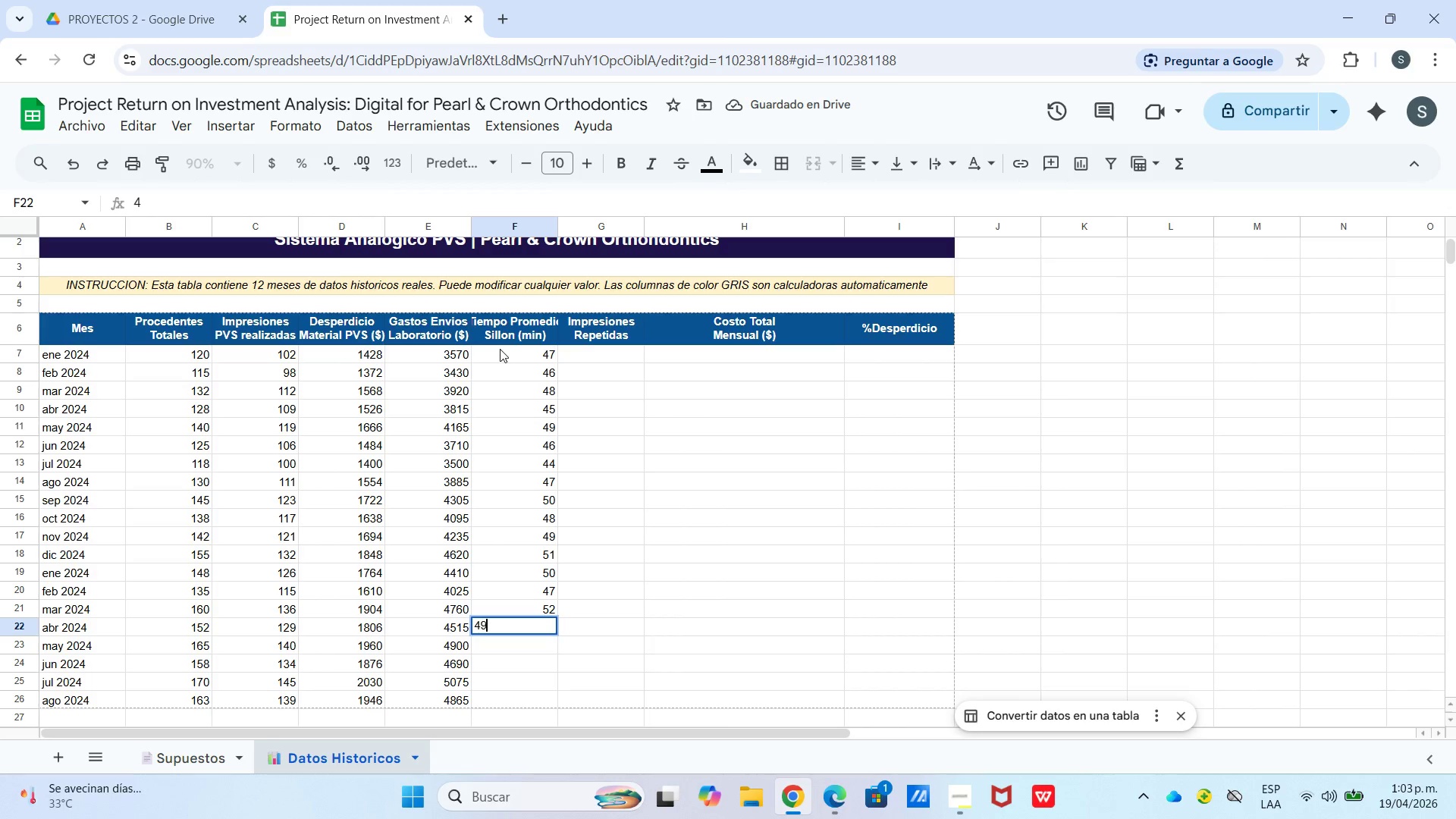 
key(Numpad9)
 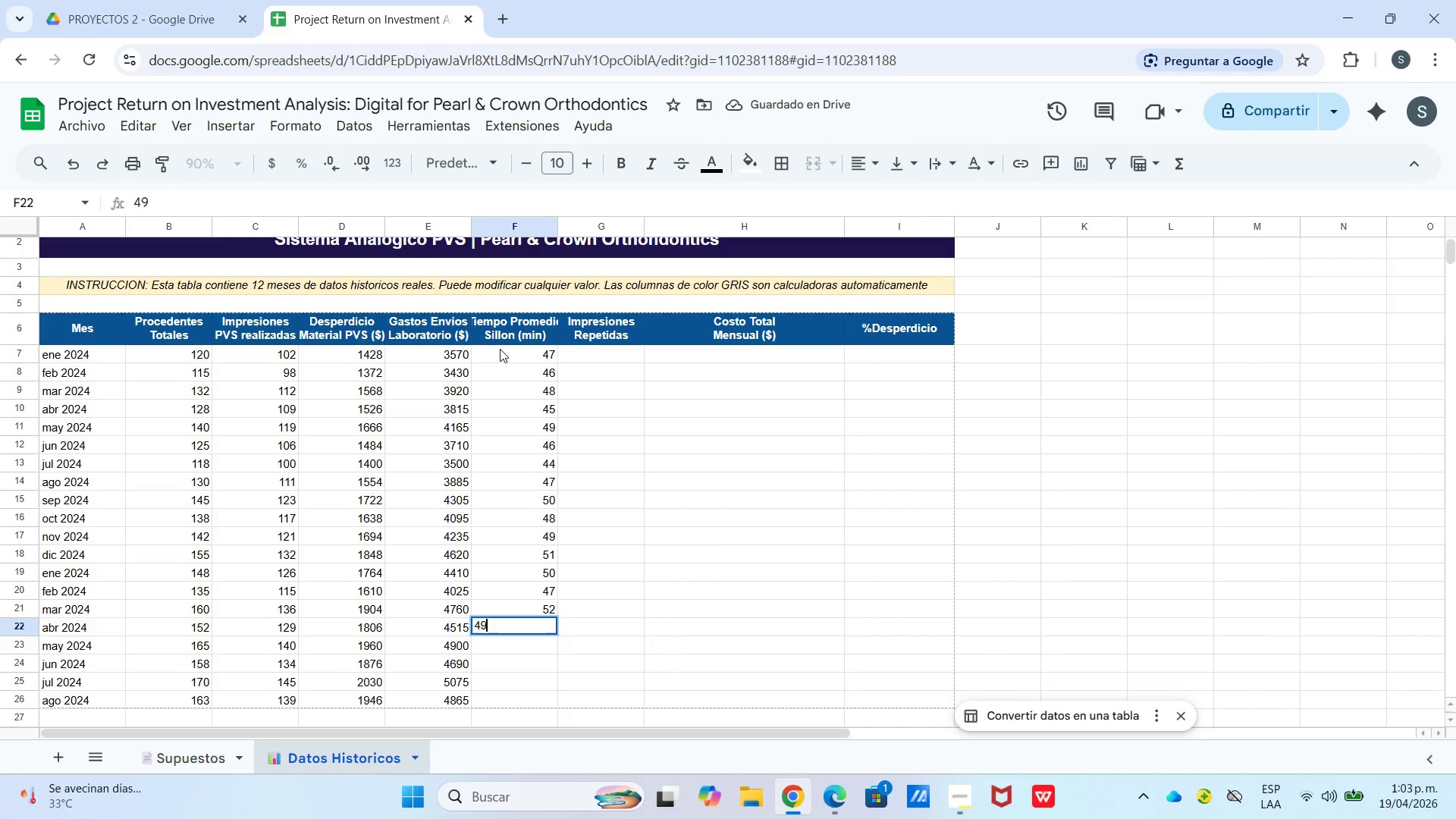 
key(Enter)
 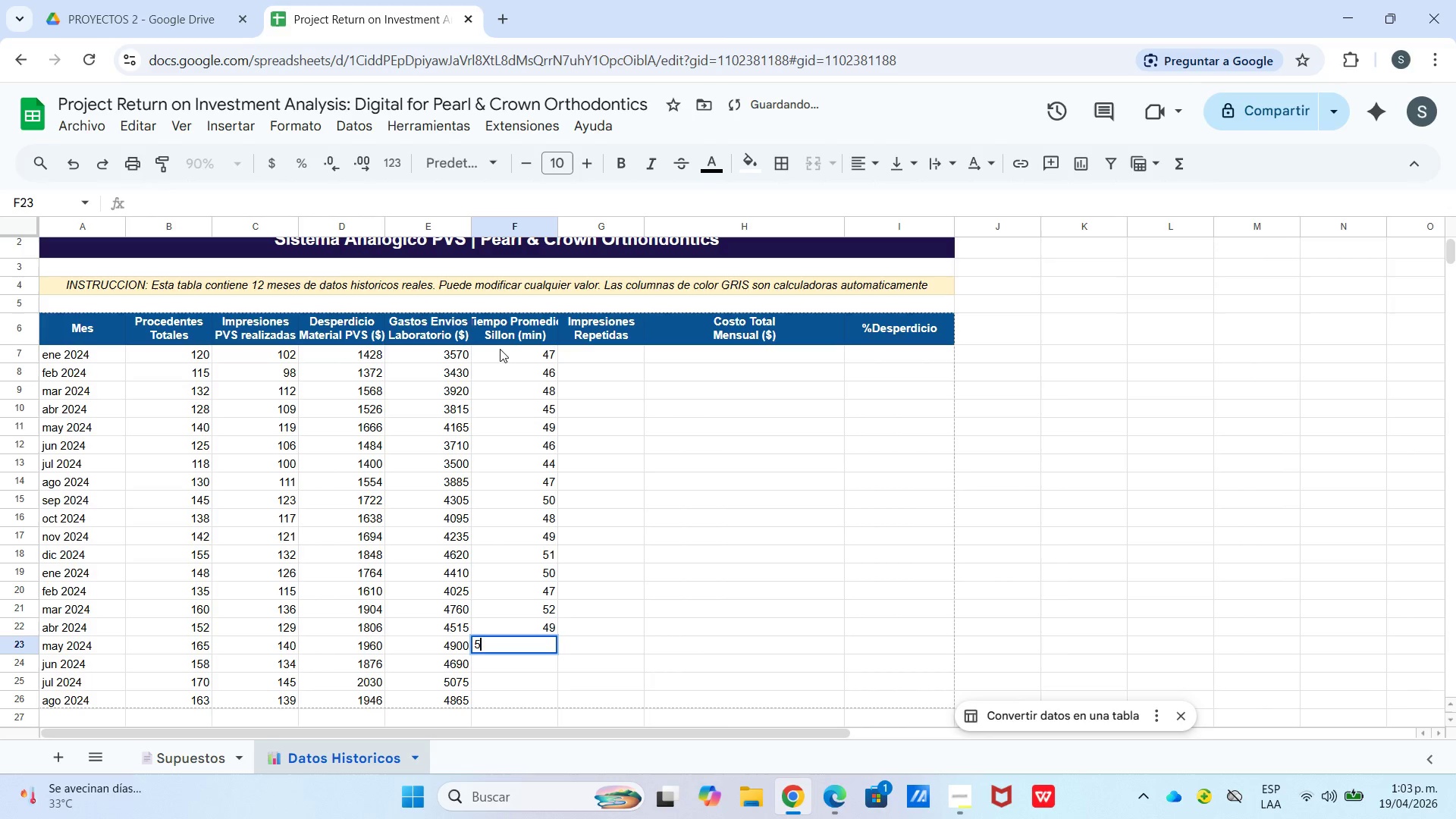 
key(Numpad5)
 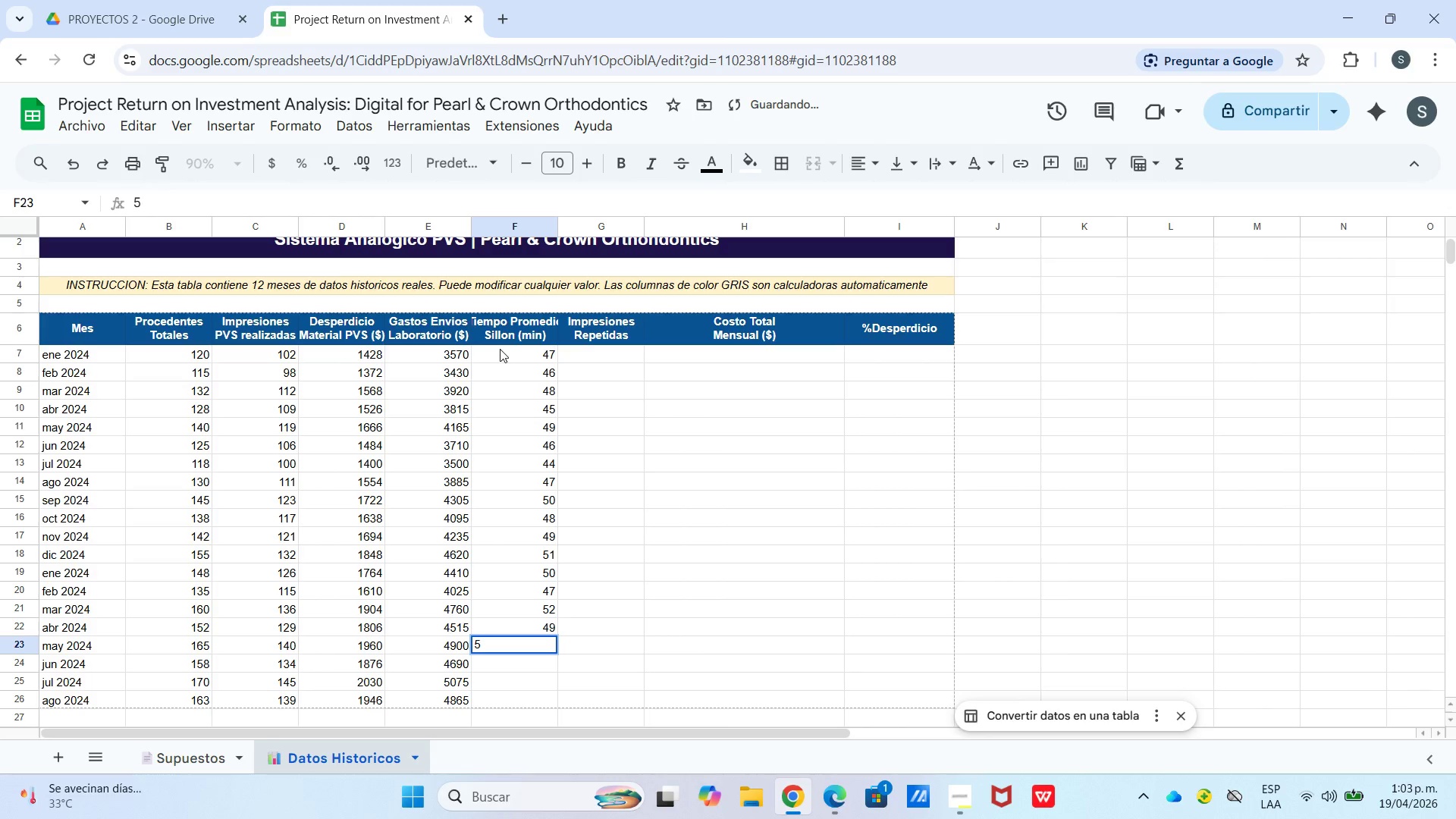 
key(Numpad3)
 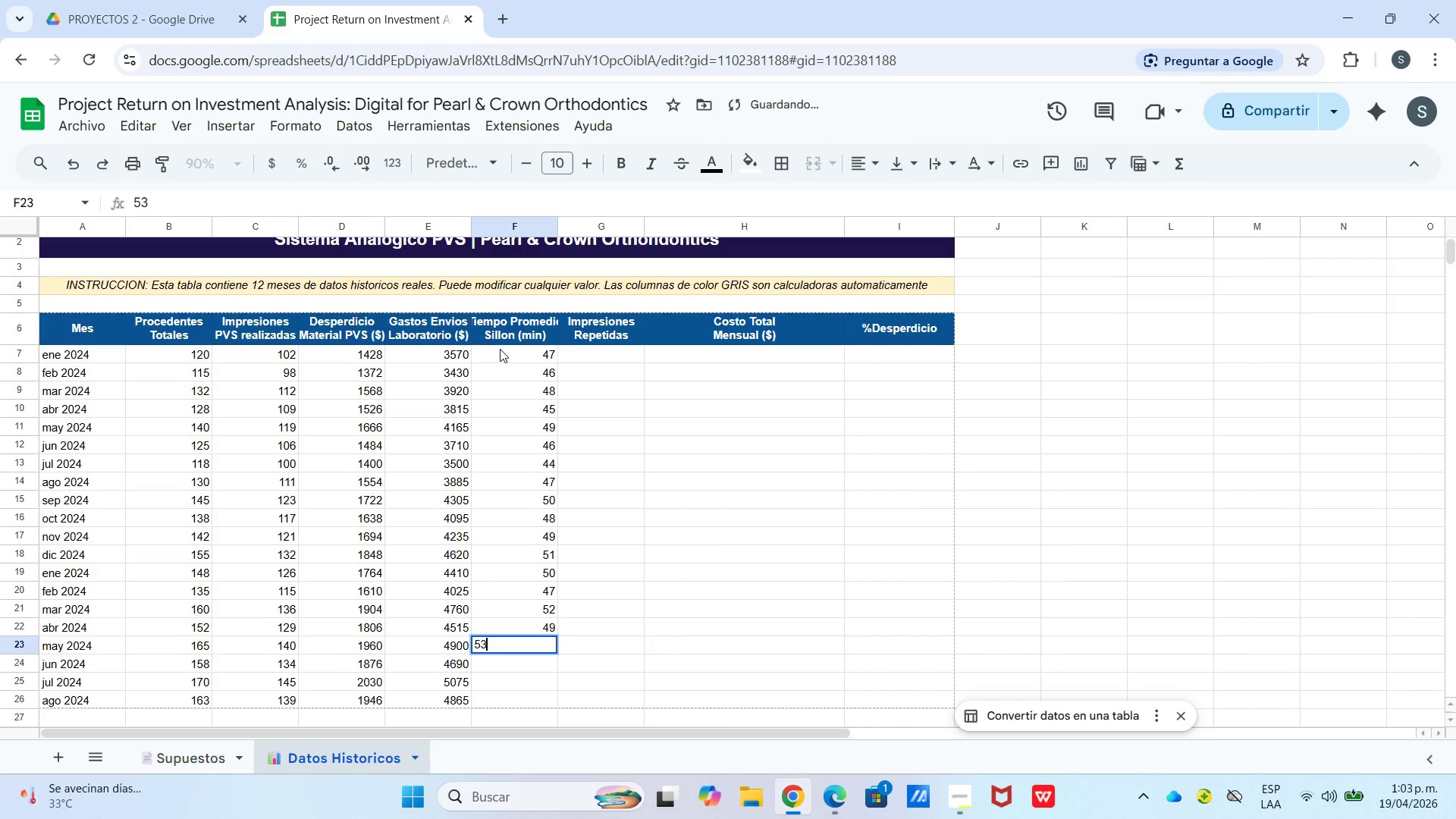 
key(Enter)
 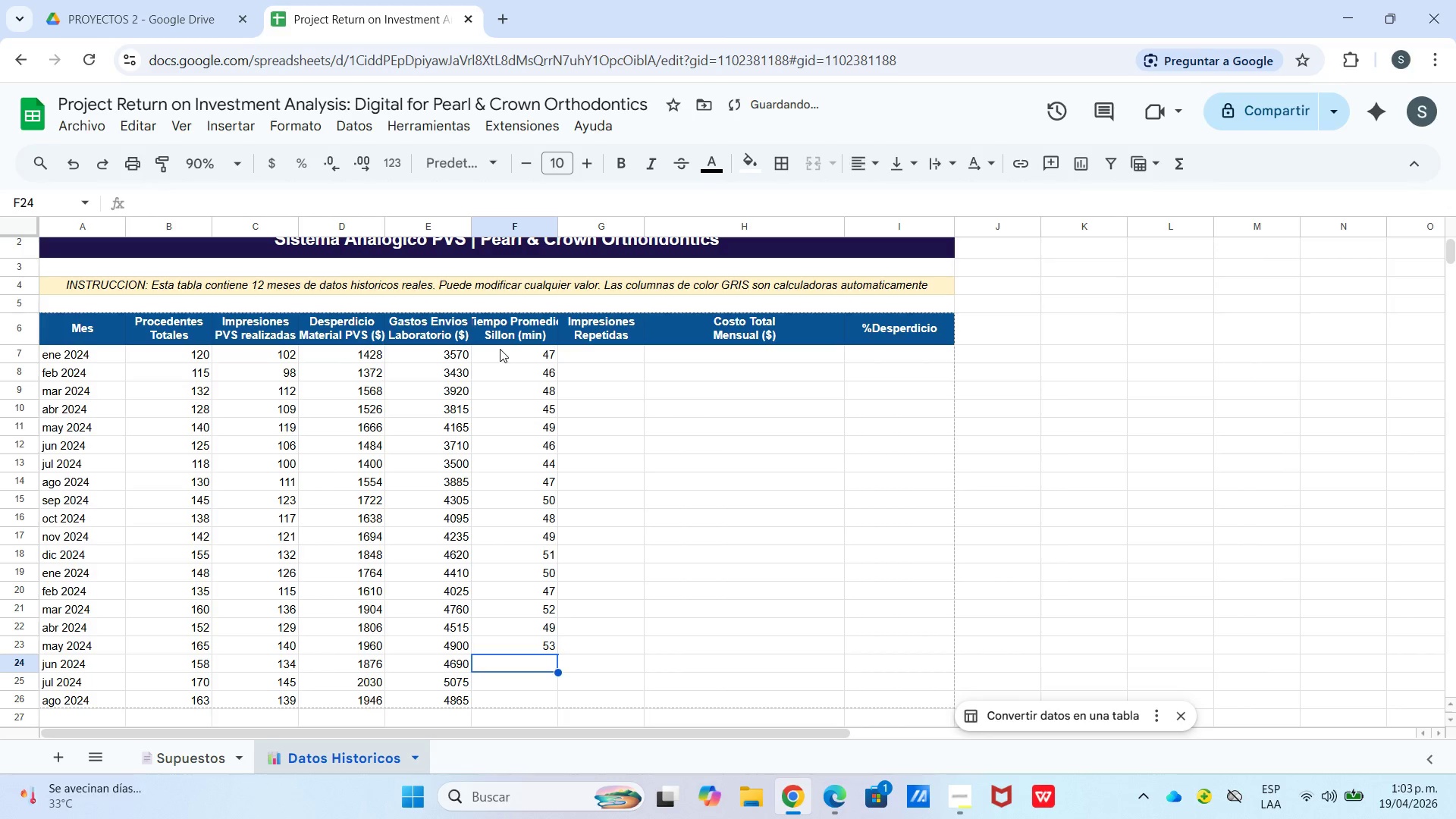 
key(Numpad5)
 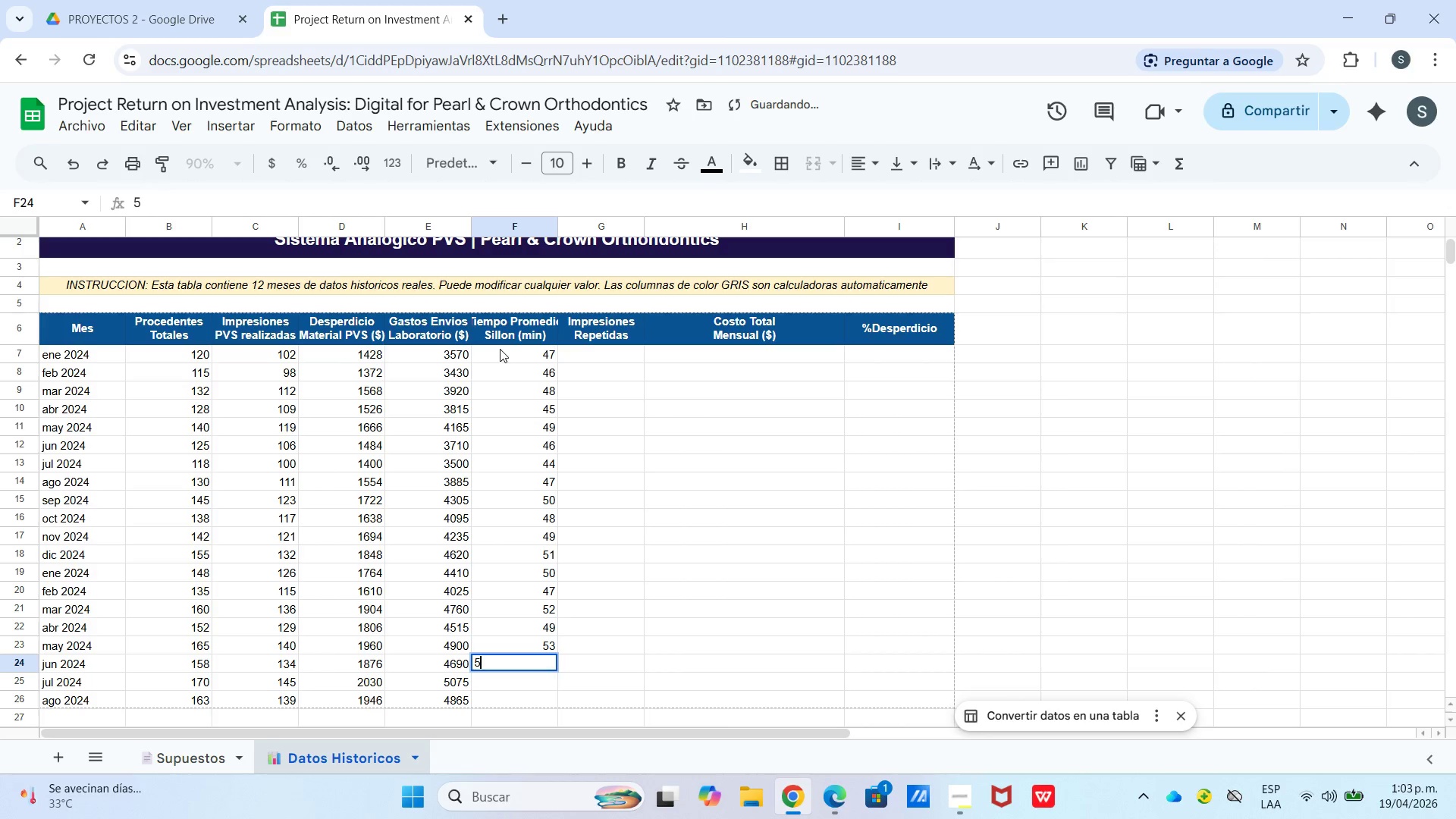 
key(Numpad1)
 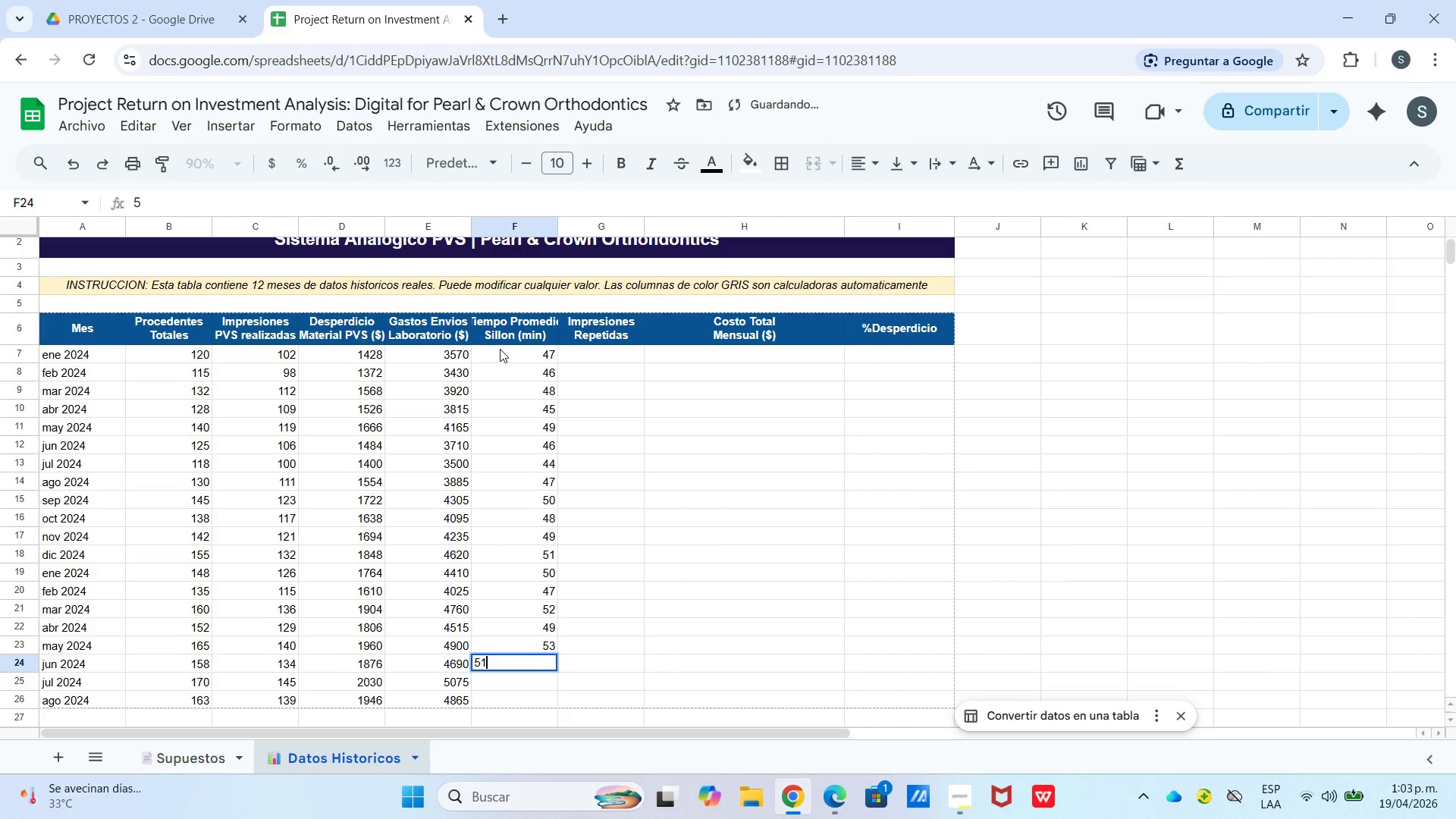 
key(Enter)
 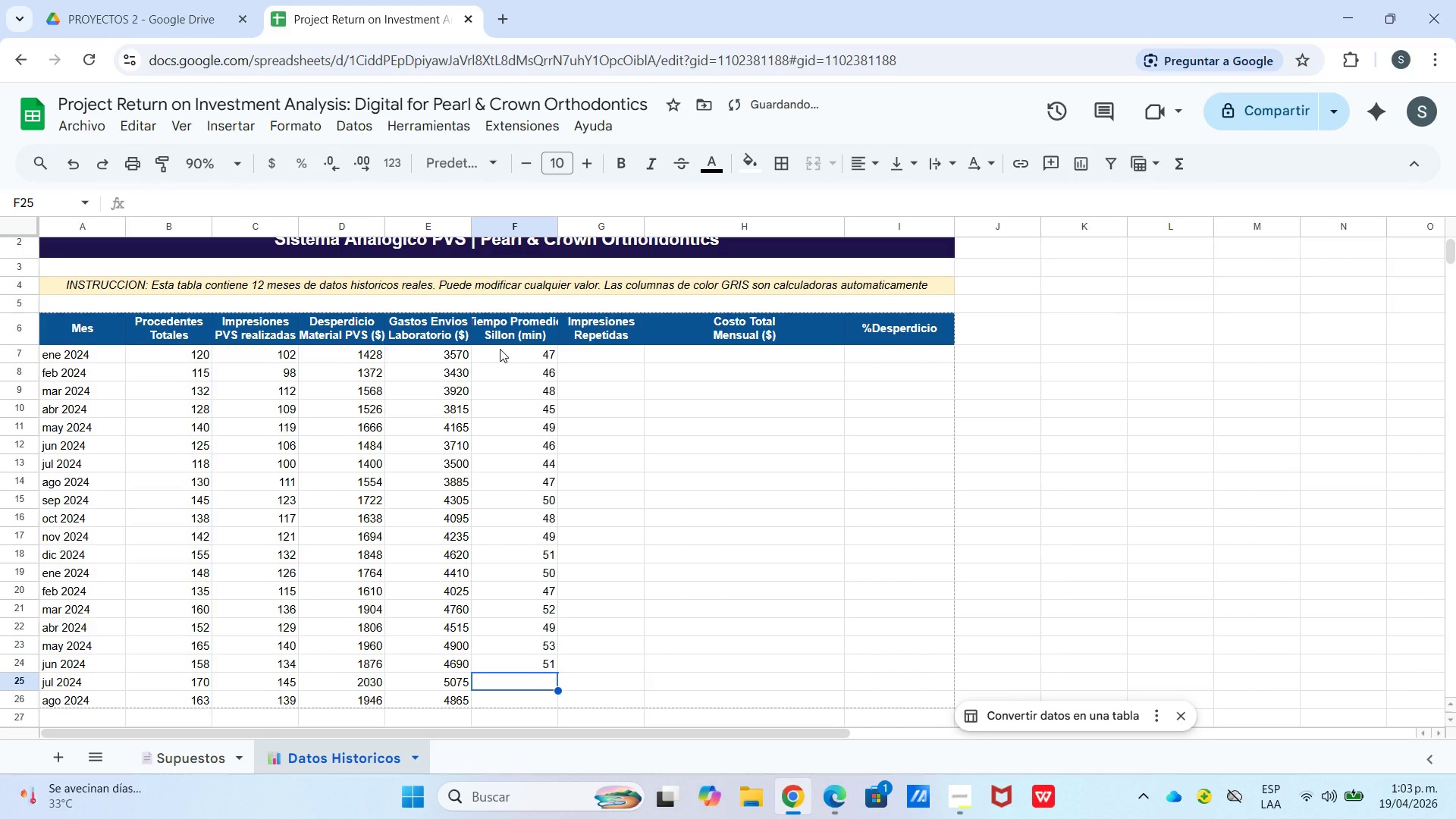 
key(Numpad5)
 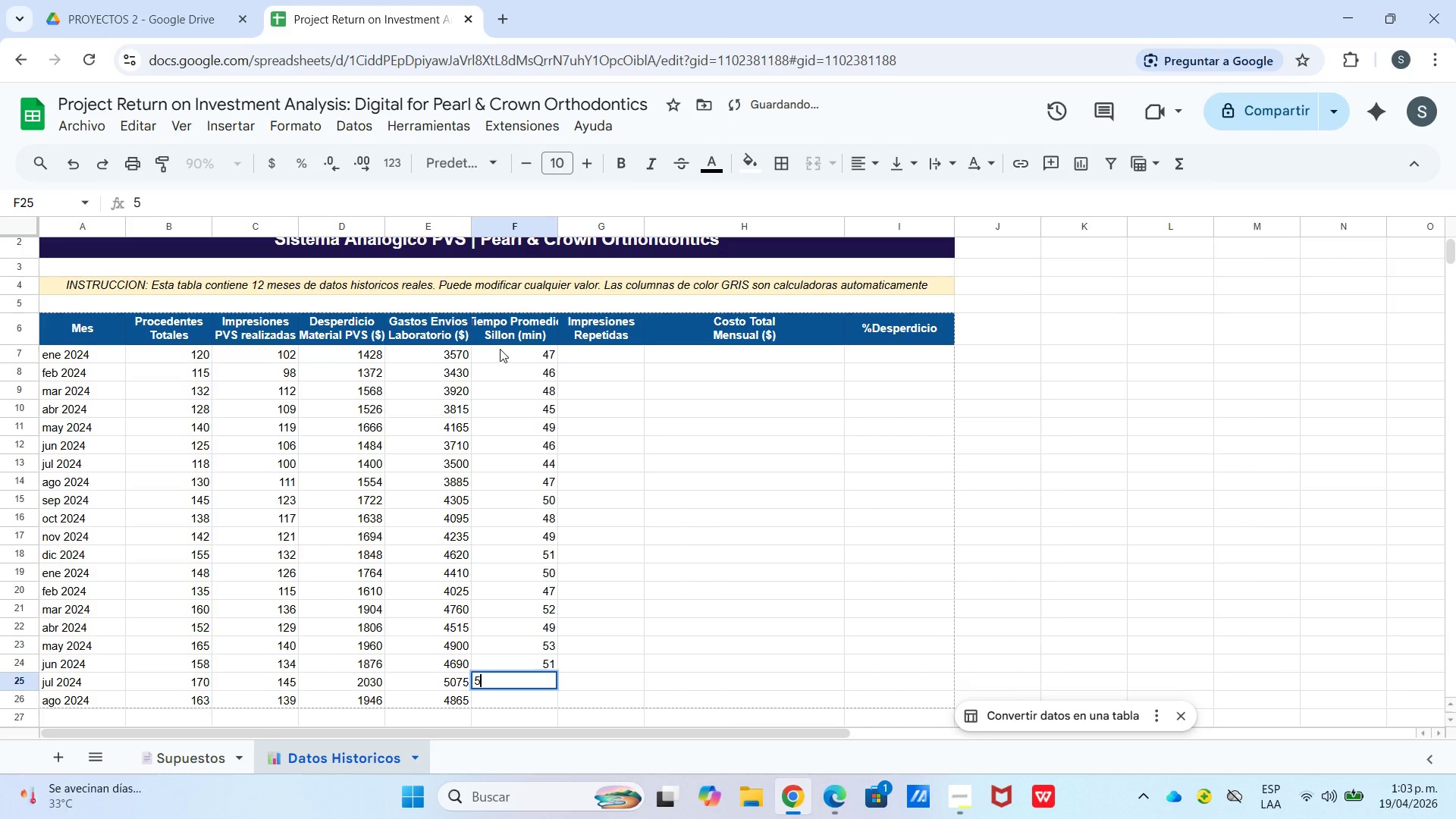 
key(Numpad4)
 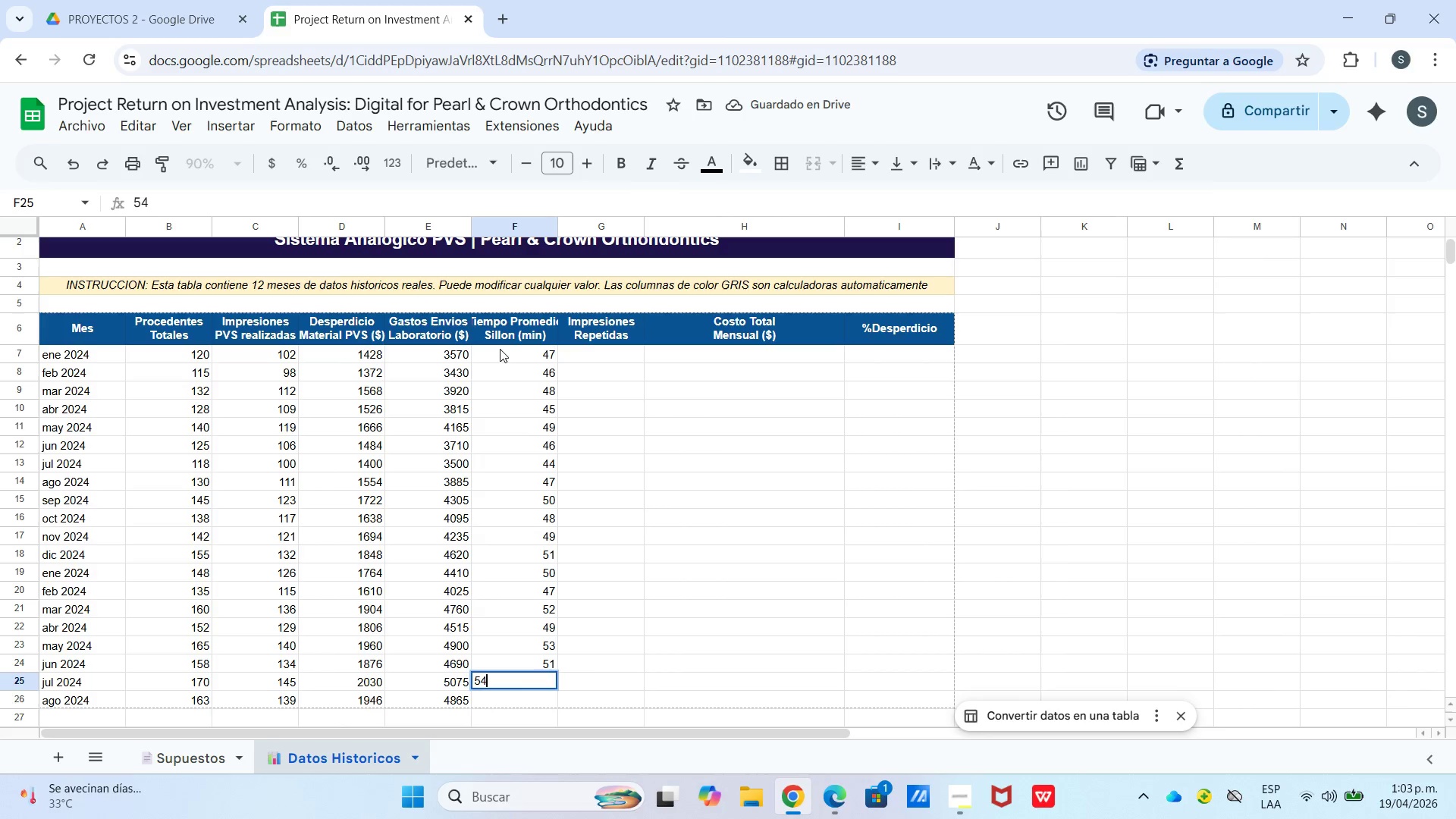 
key(Enter)
 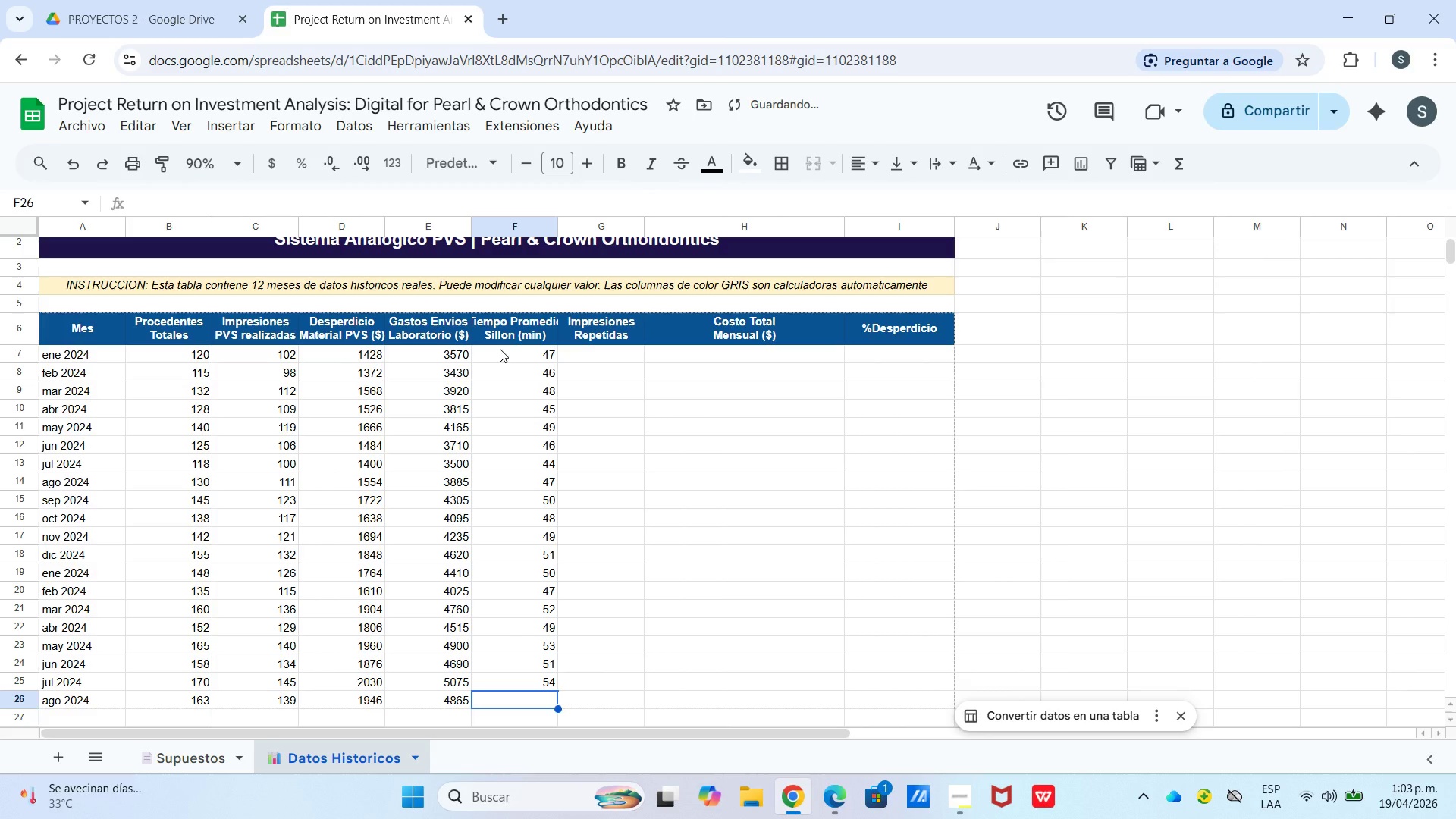 
key(Numpad5)
 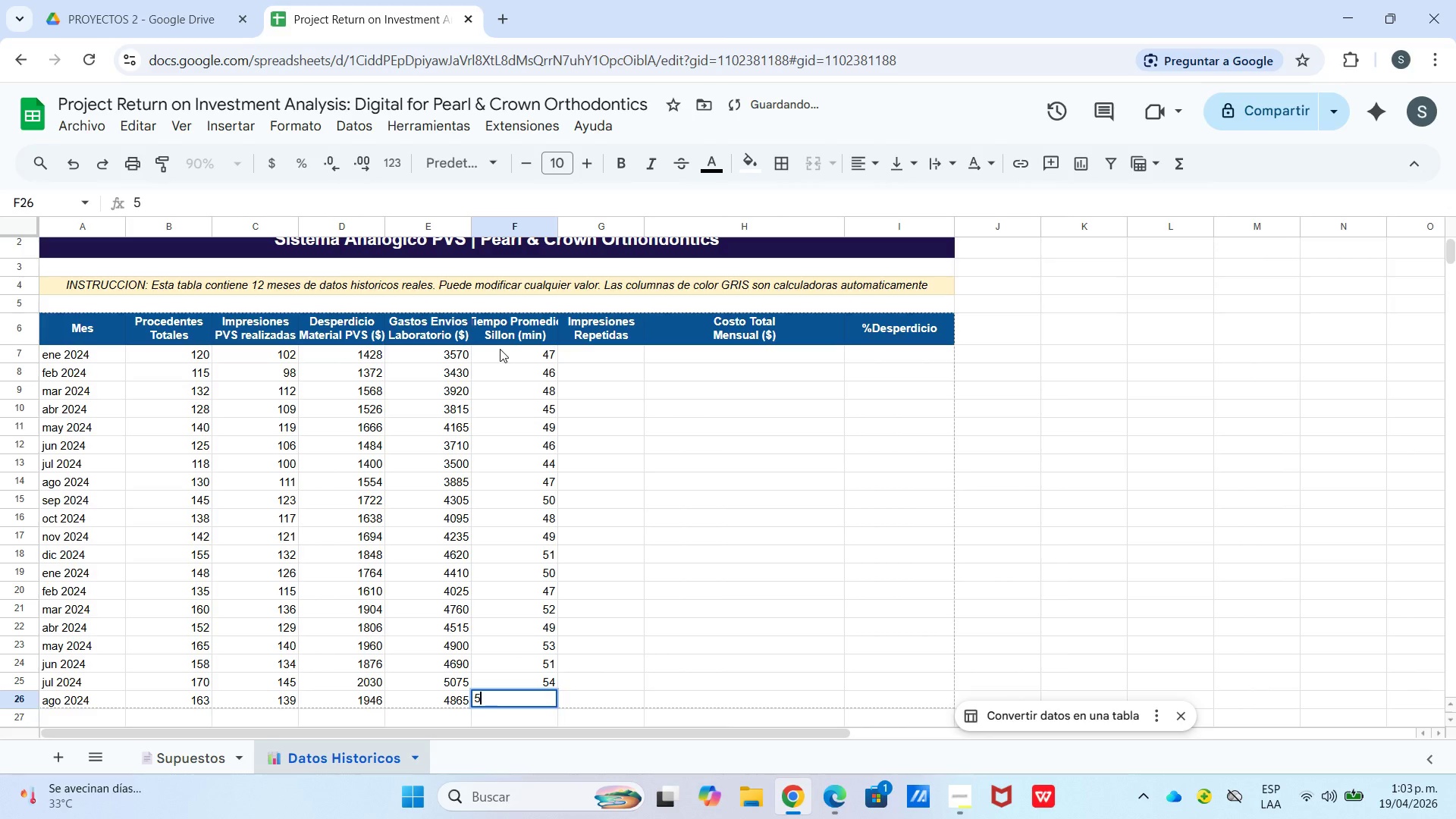 
key(Numpad2)
 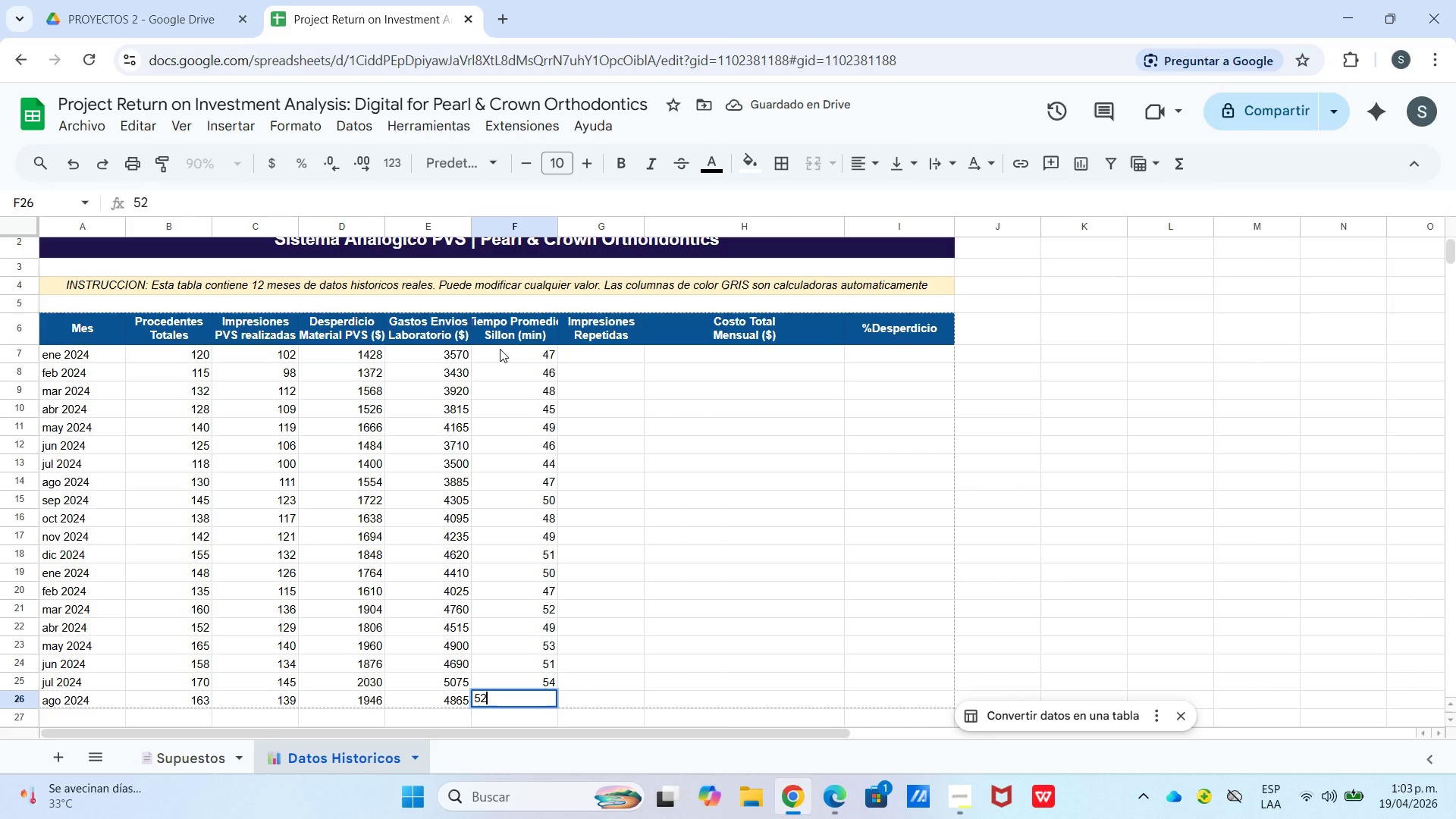 
key(Enter)
 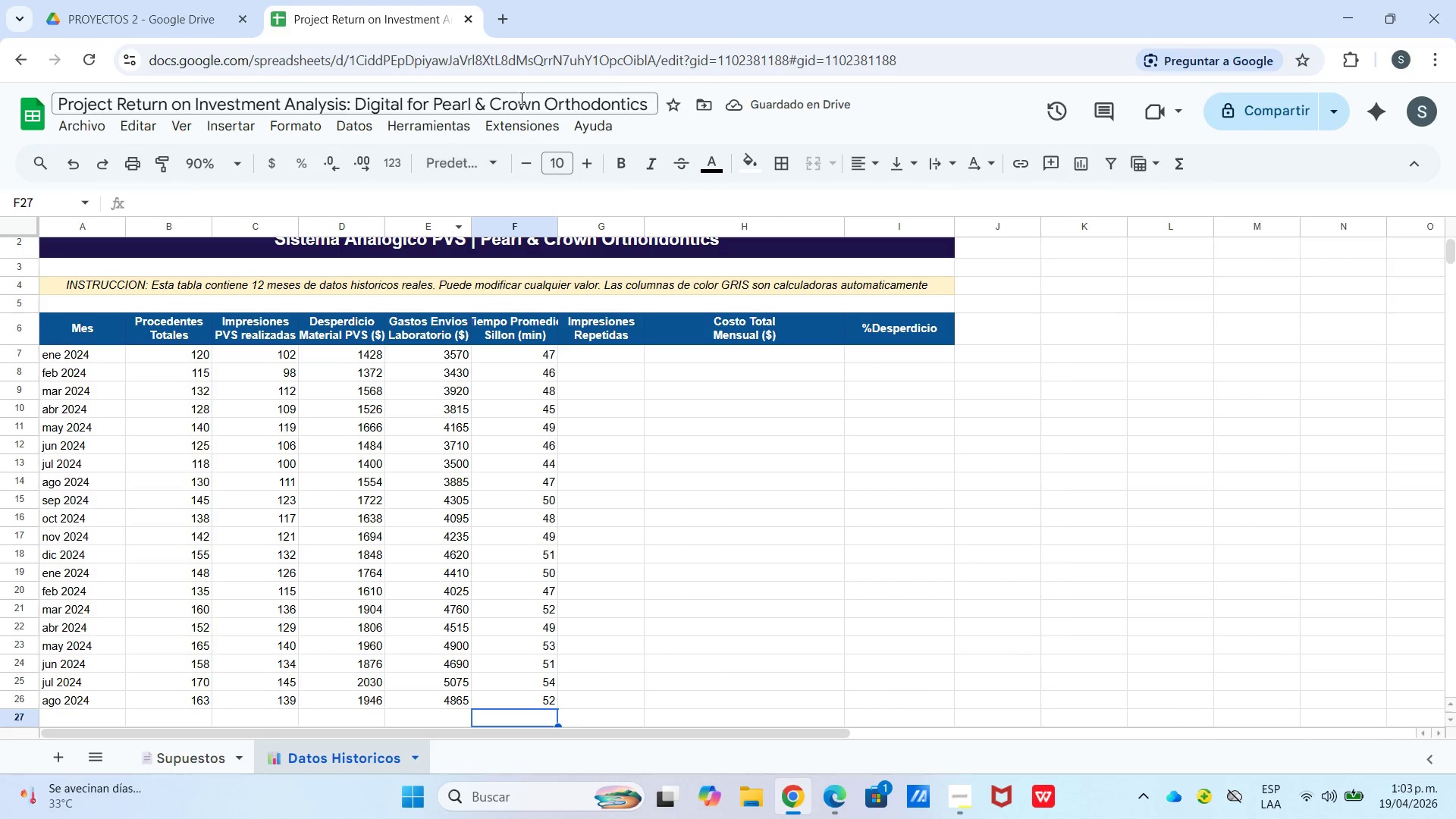 
wait(5.02)
 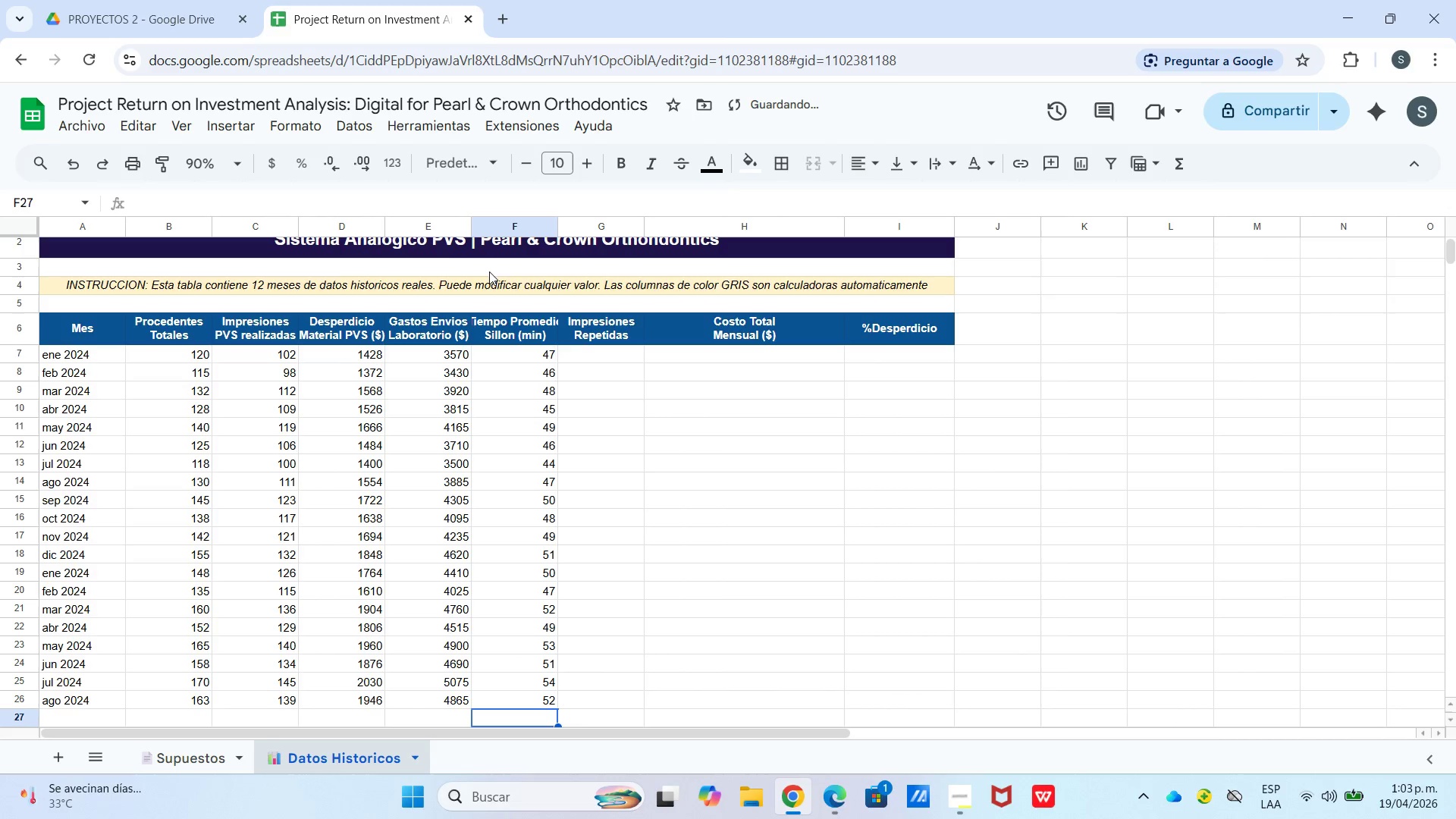 
double_click([582, 347])
 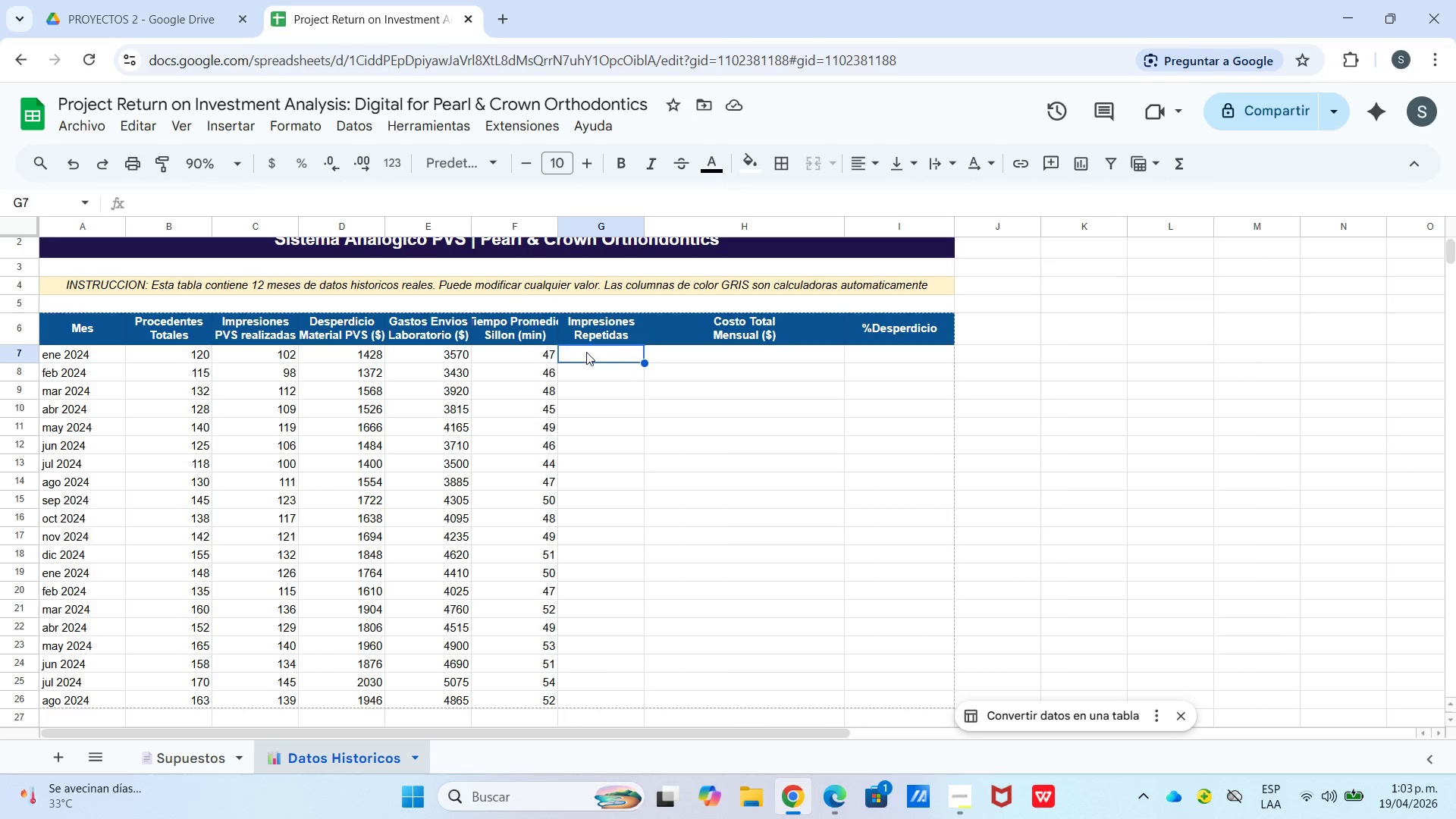 
double_click([588, 353])
 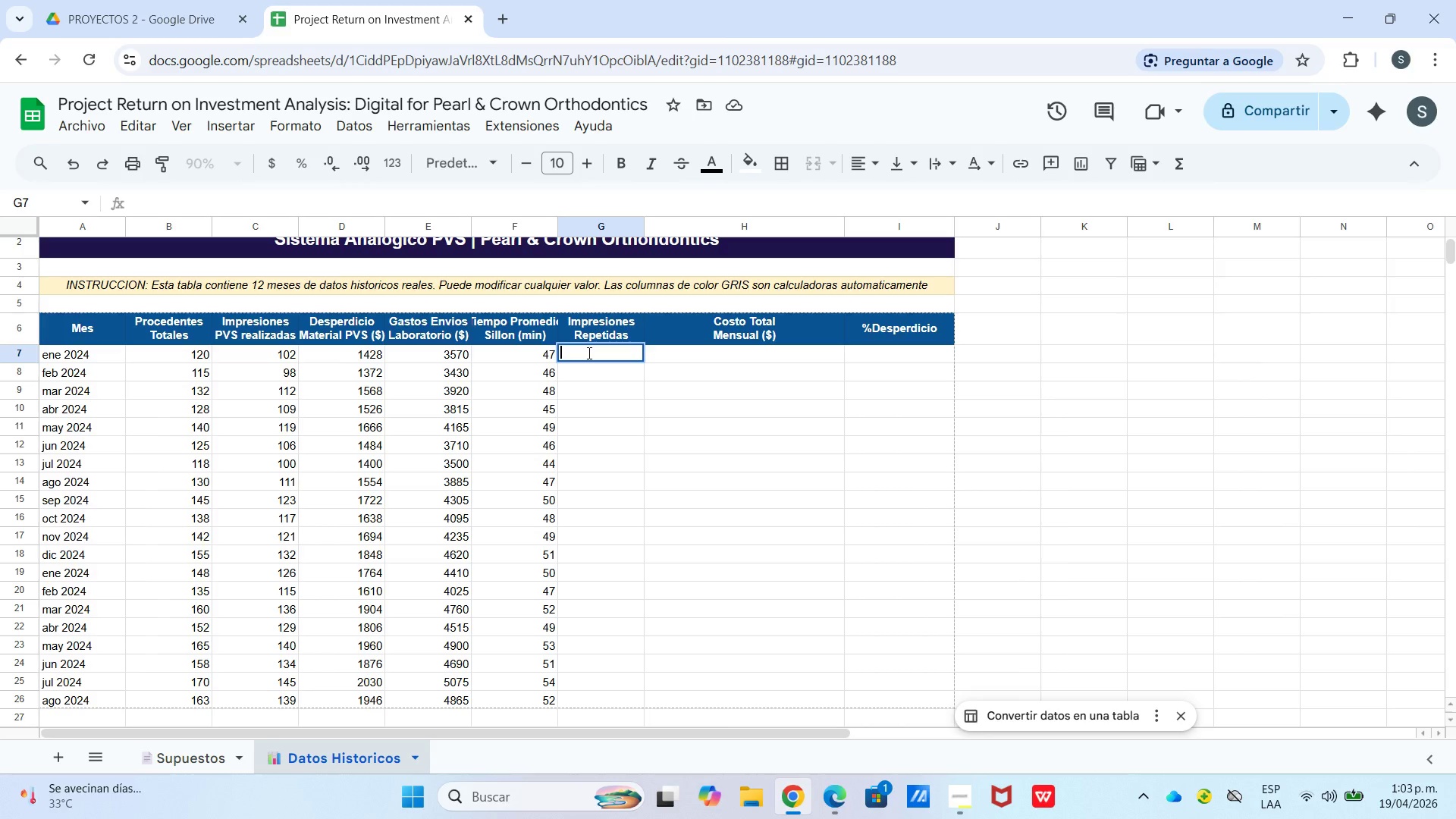 
key(Numpad8)
 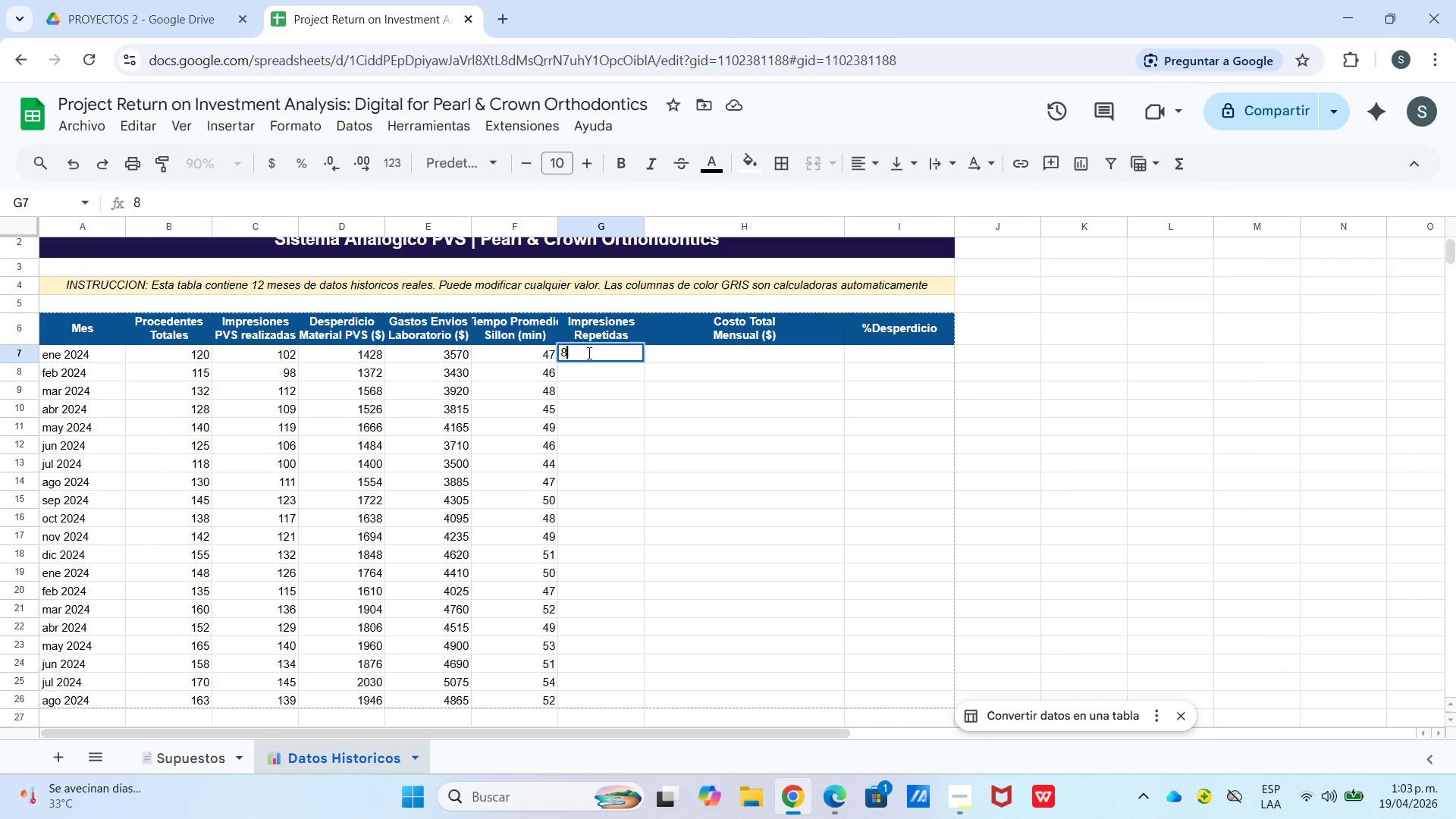 
key(Enter)
 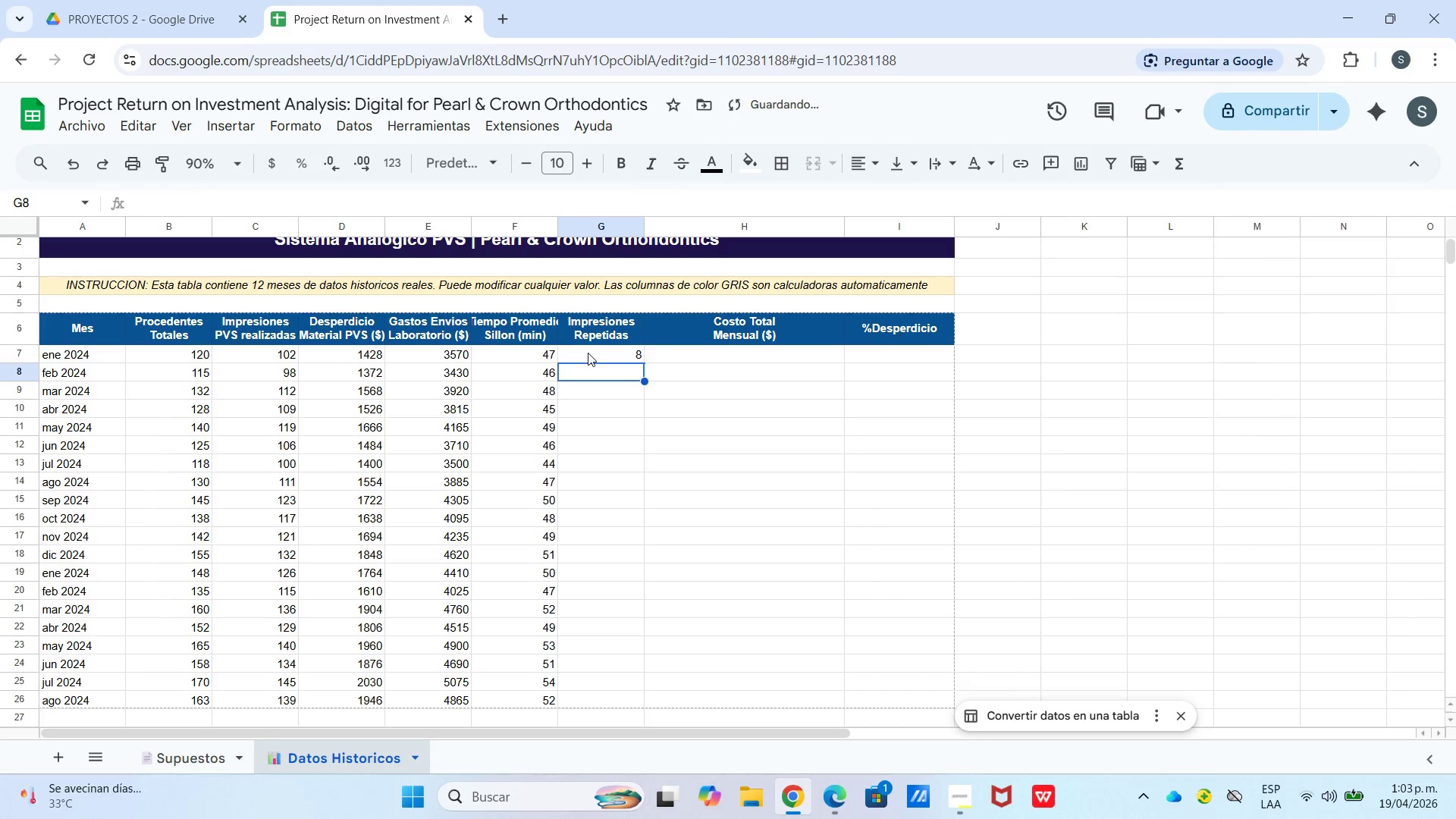 
key(Numpad7)
 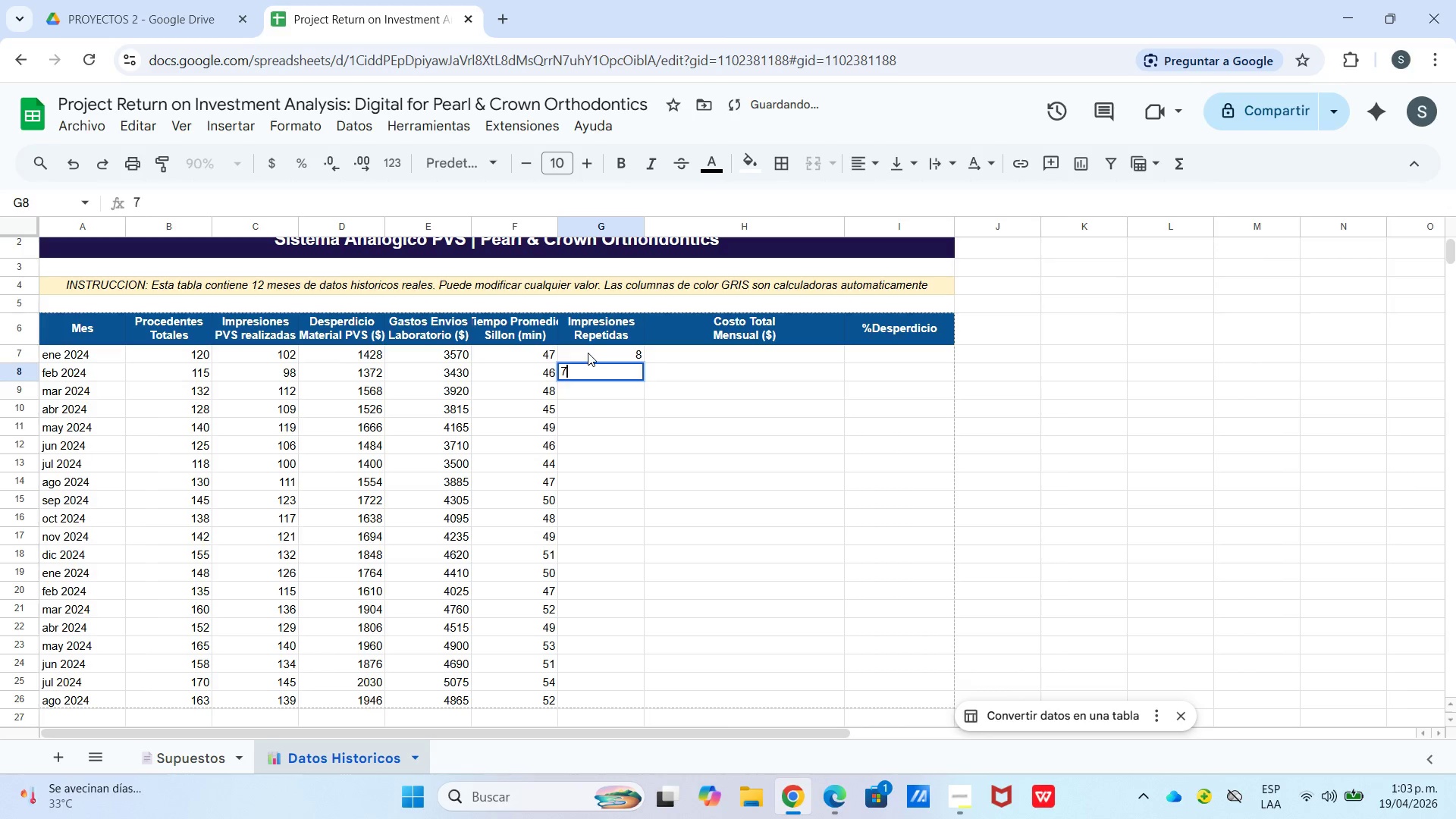 
key(Enter)
 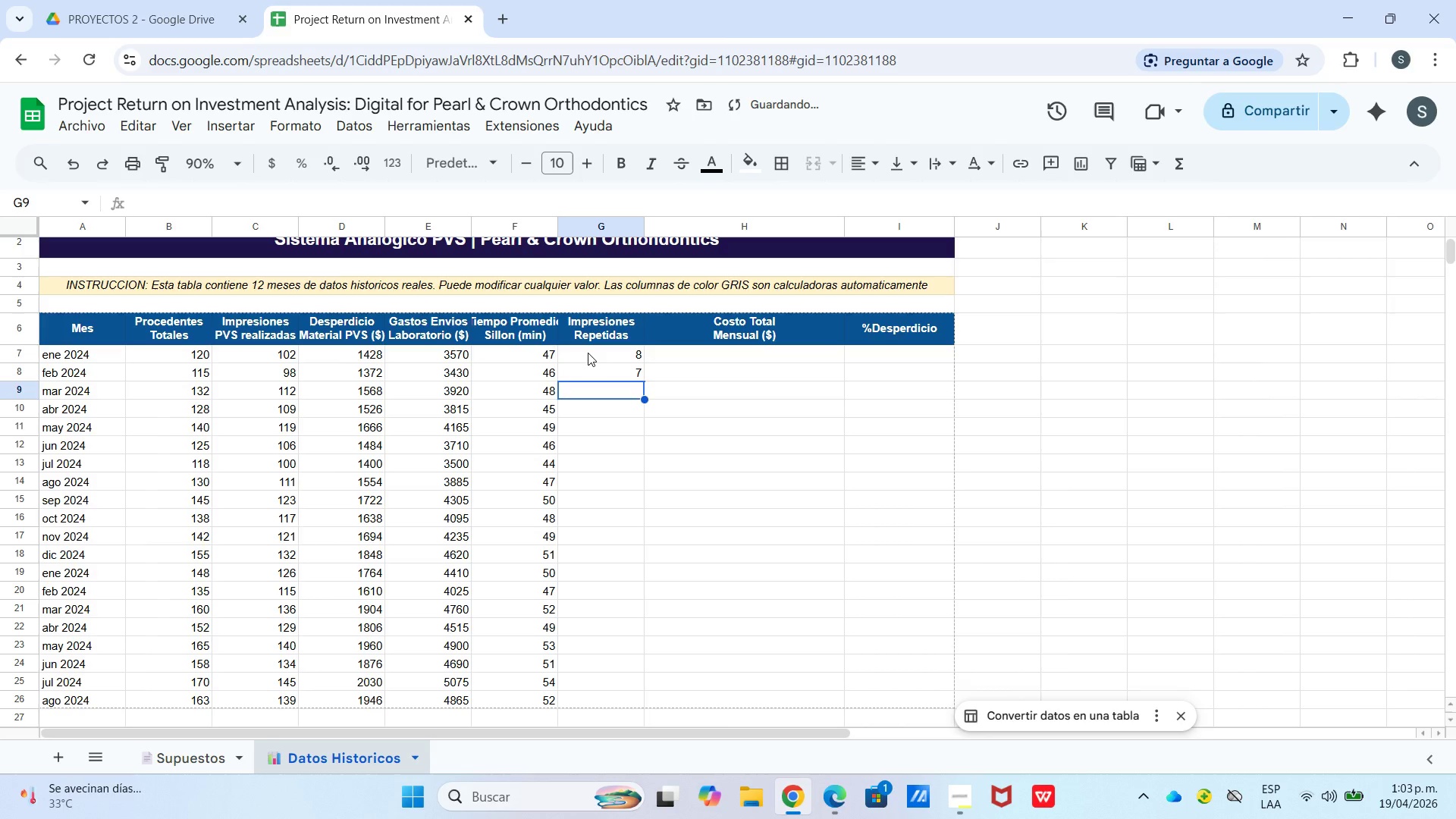 
key(Numpad9)
 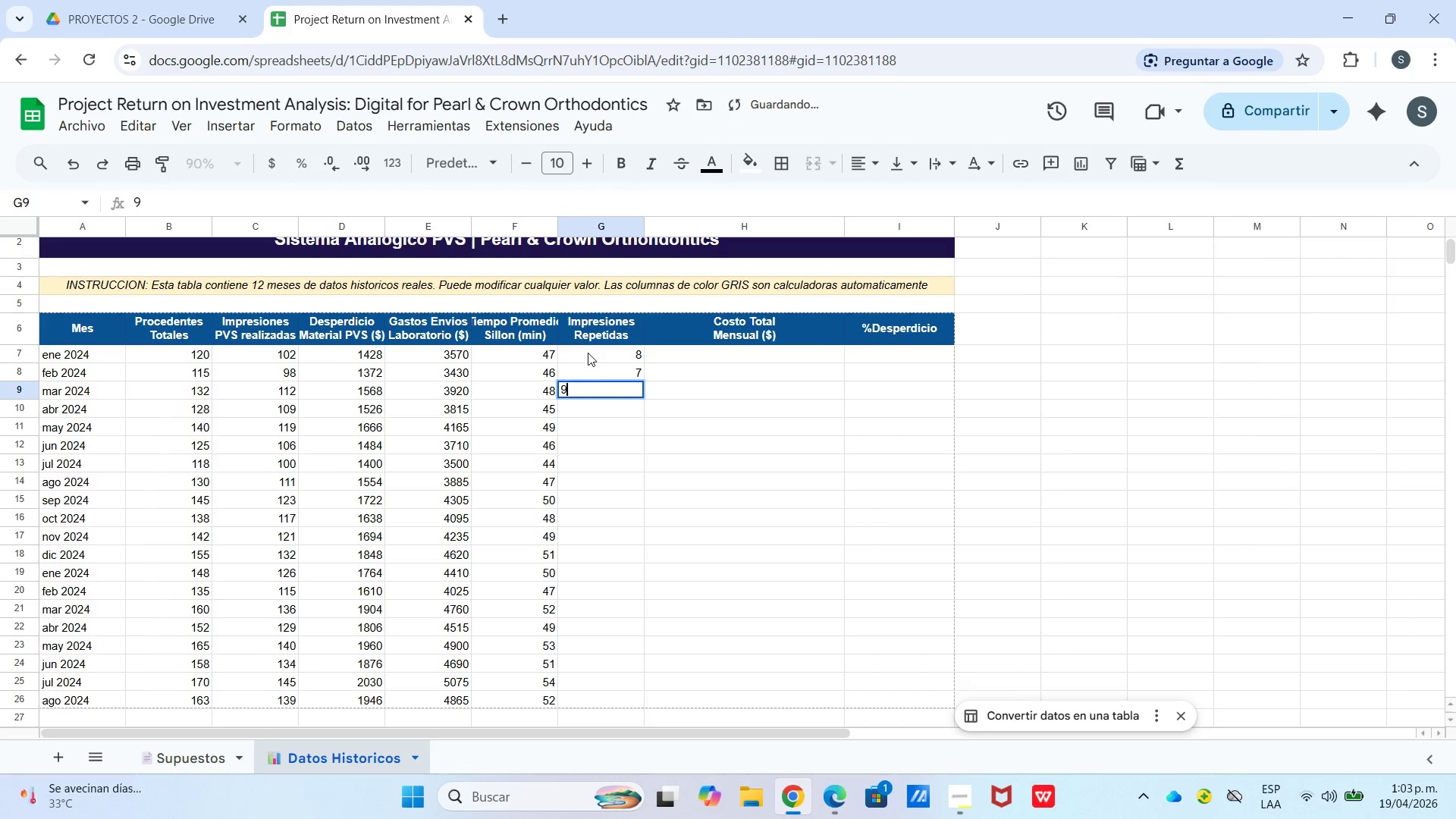 
key(Enter)
 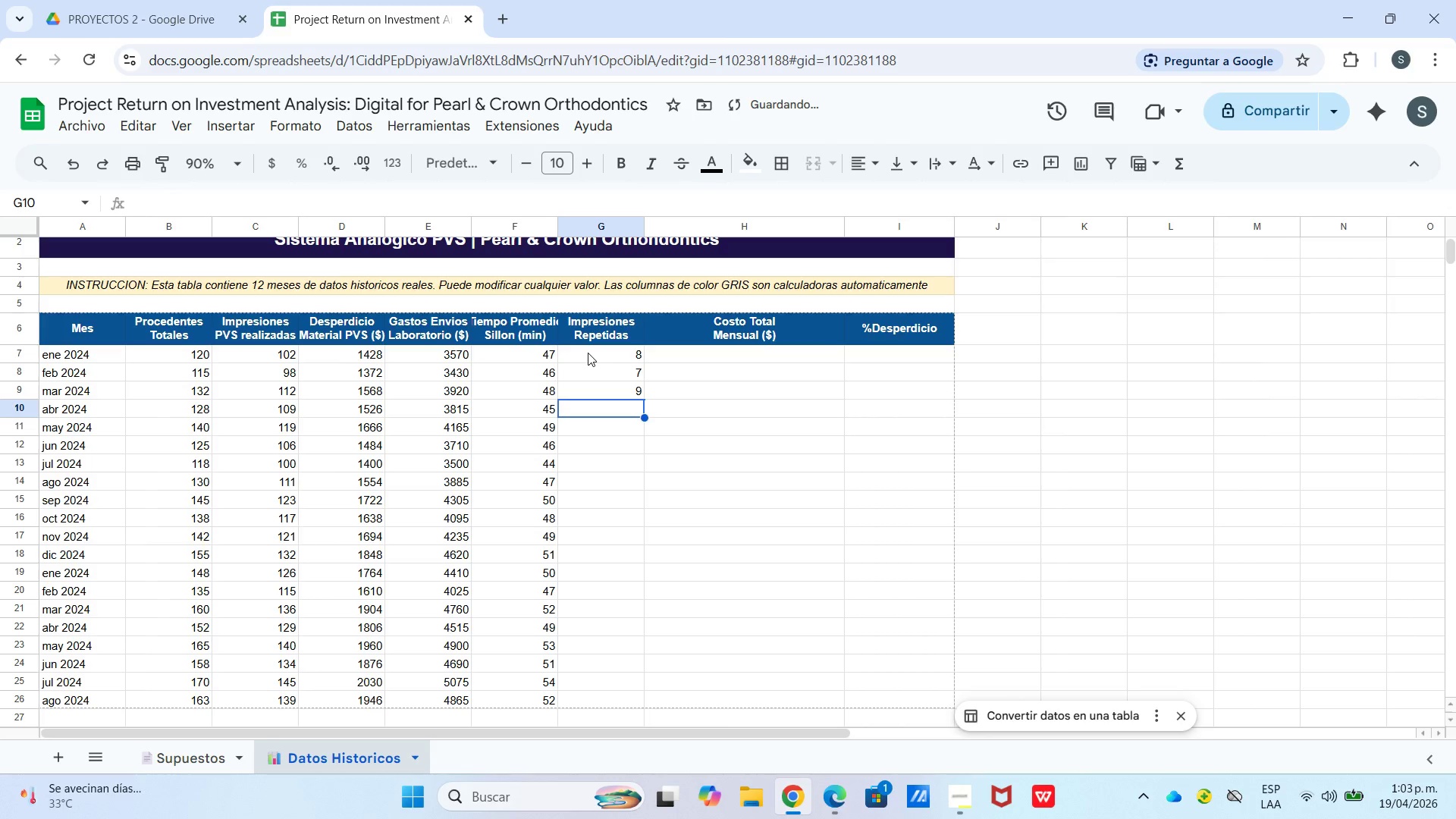 
key(Numpad8)
 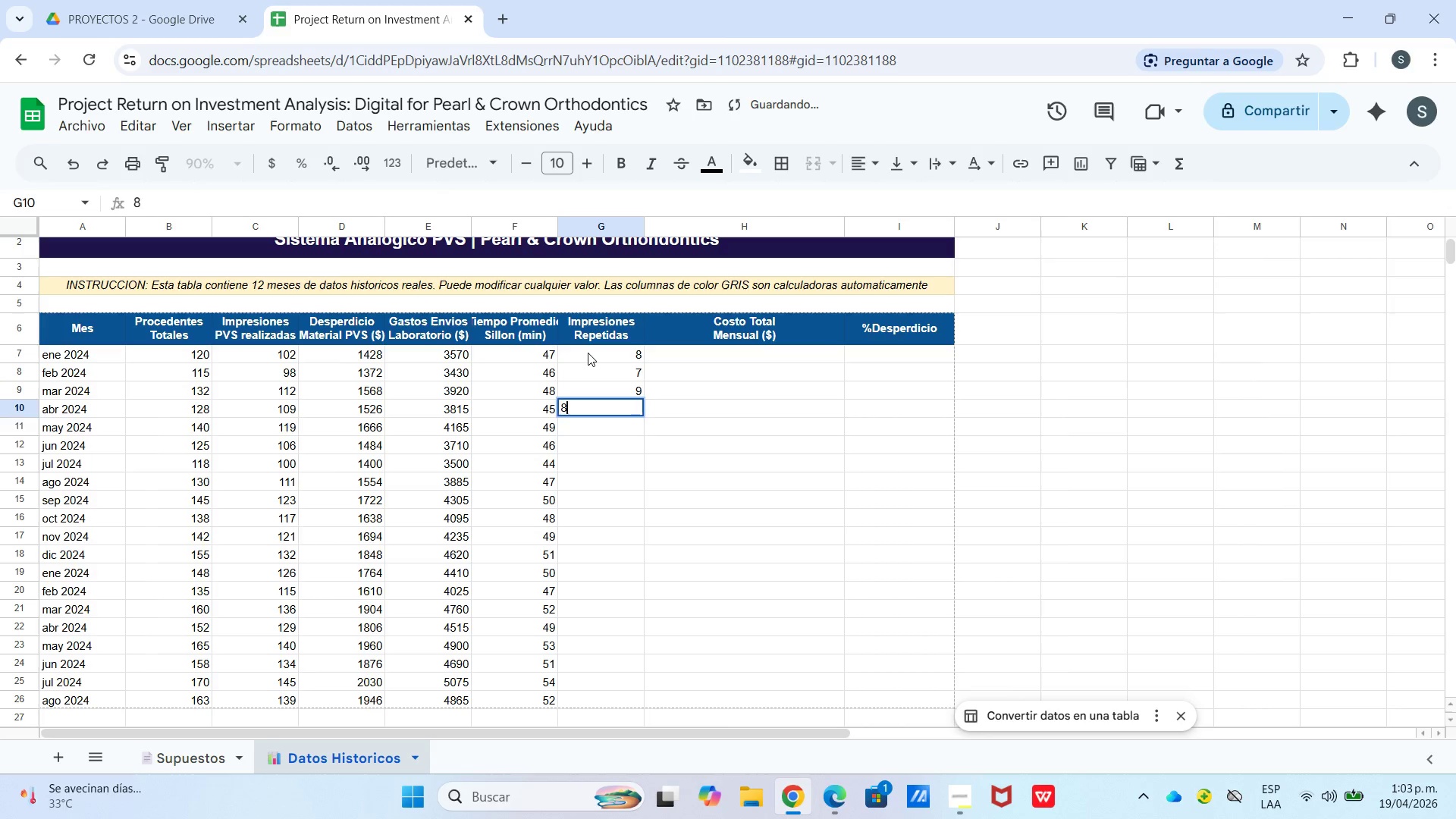 
key(Enter)
 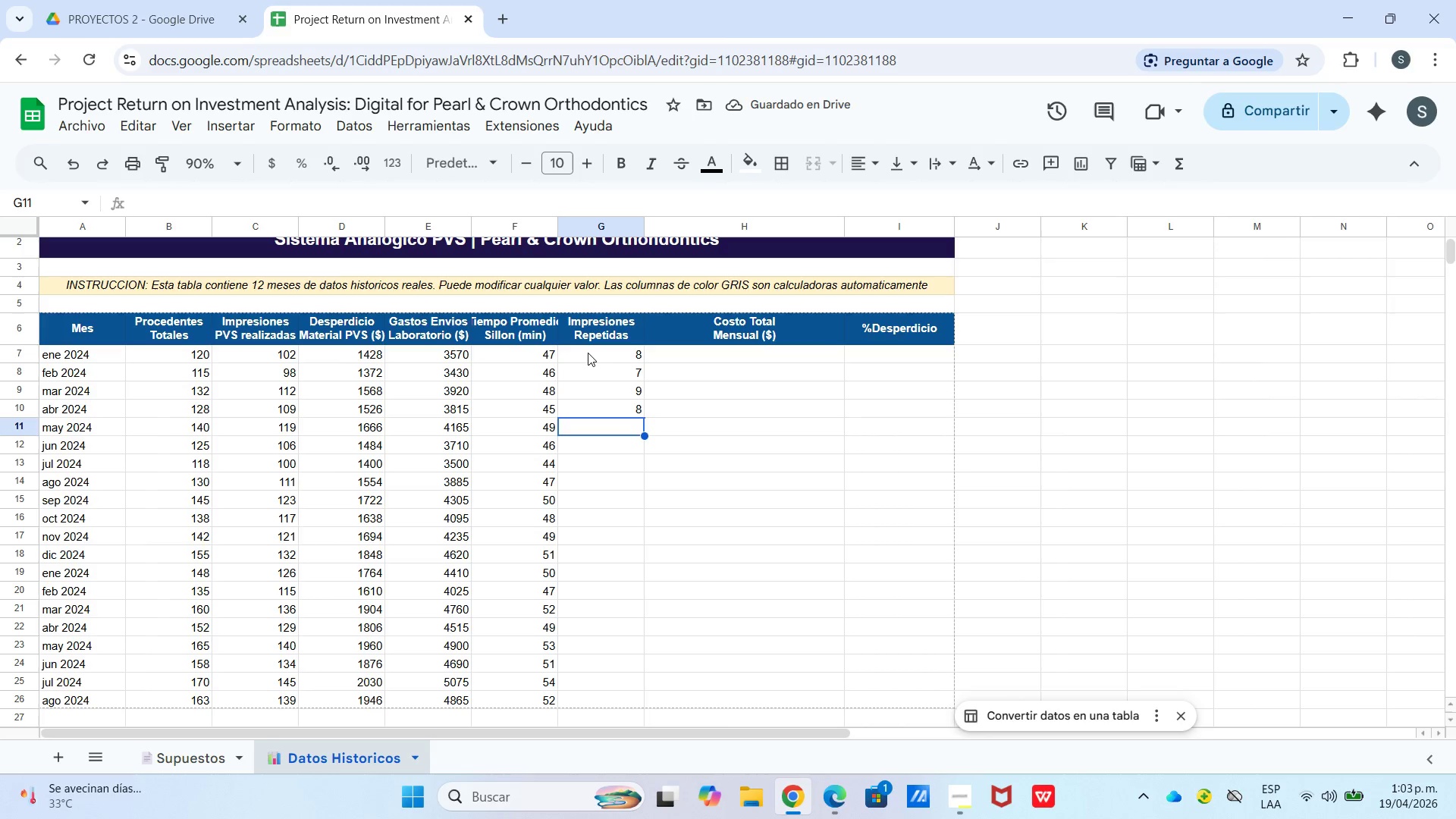 
key(Numpad1)
 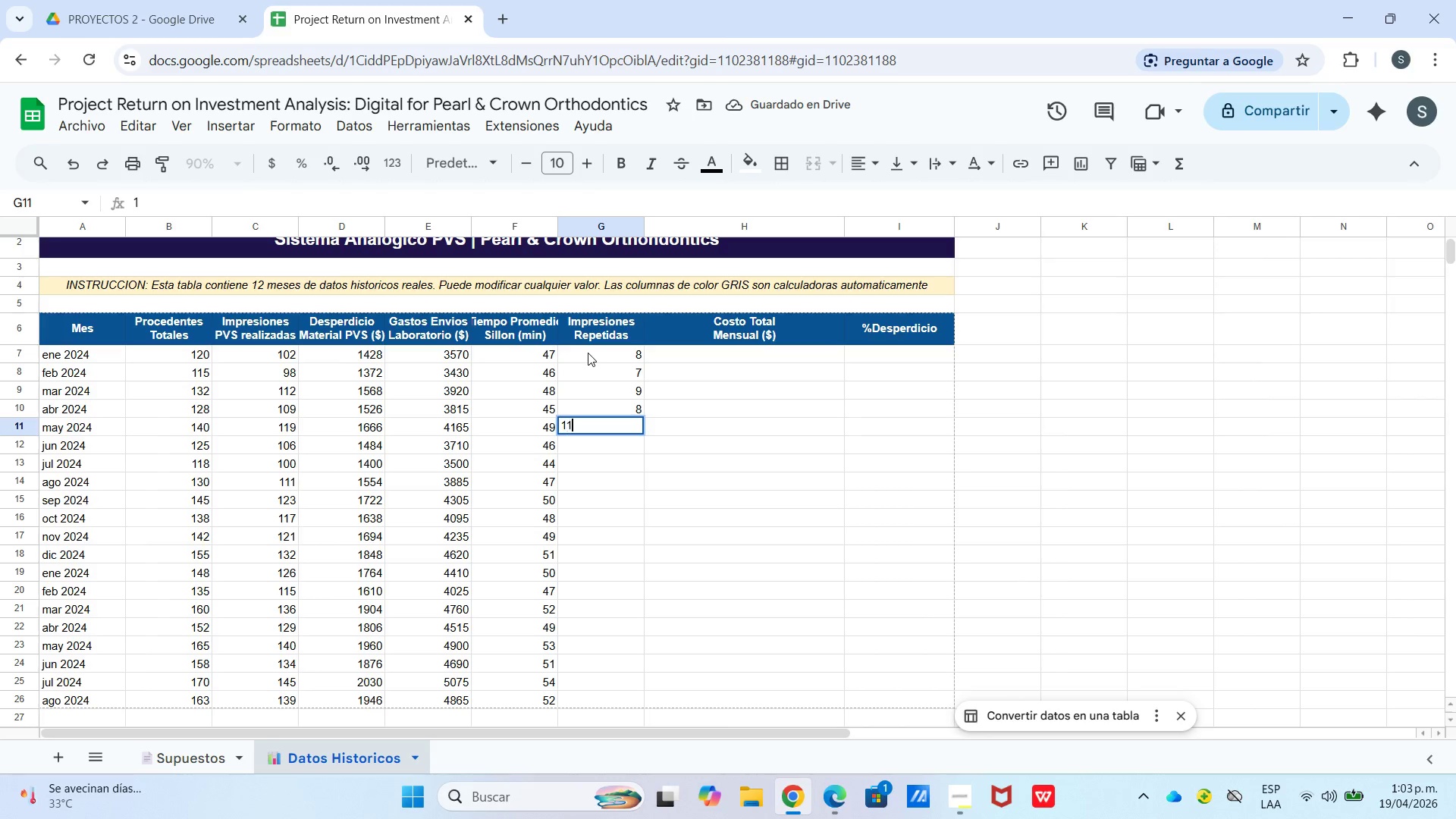 
key(Numpad1)
 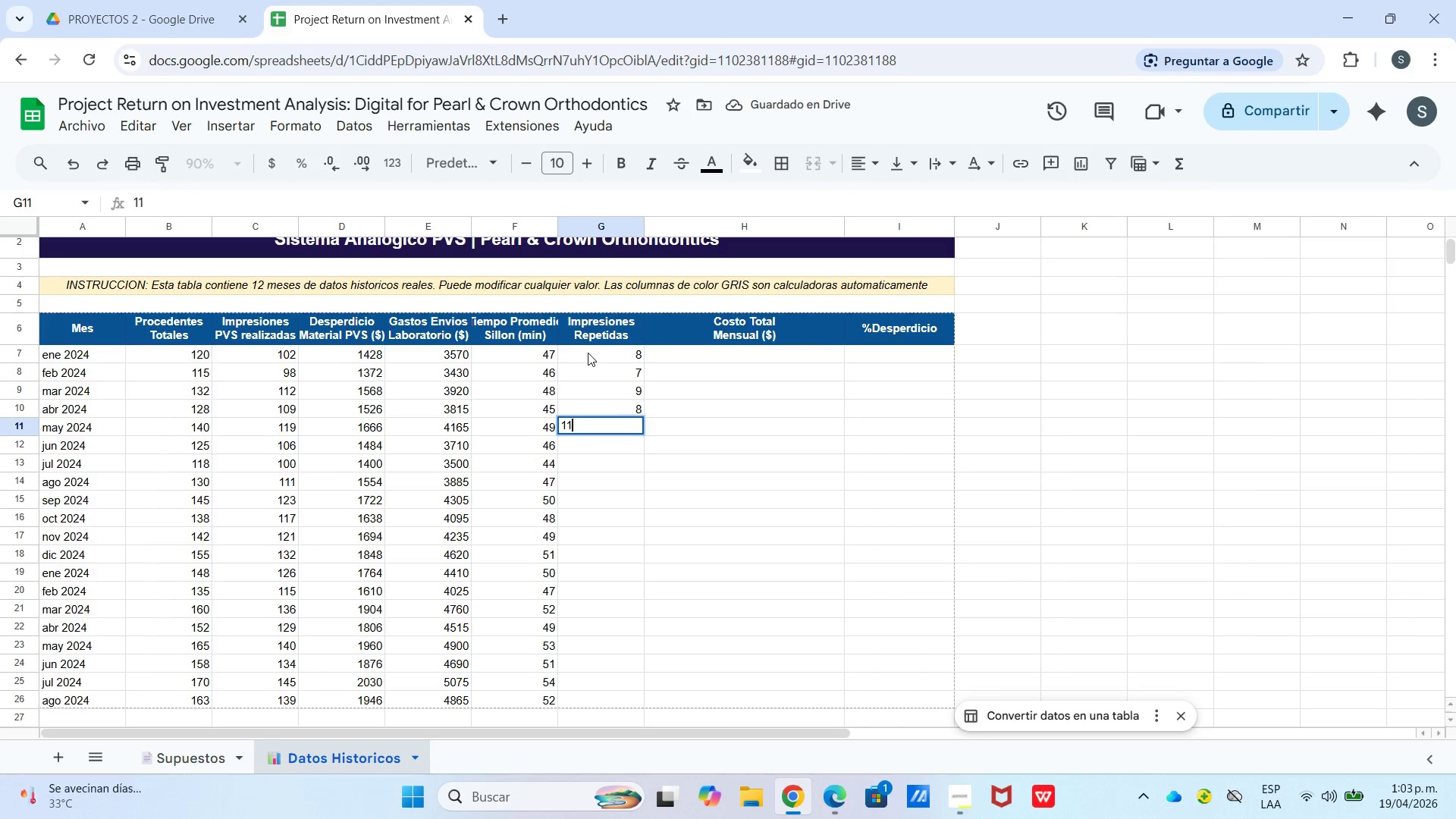 
key(Enter)
 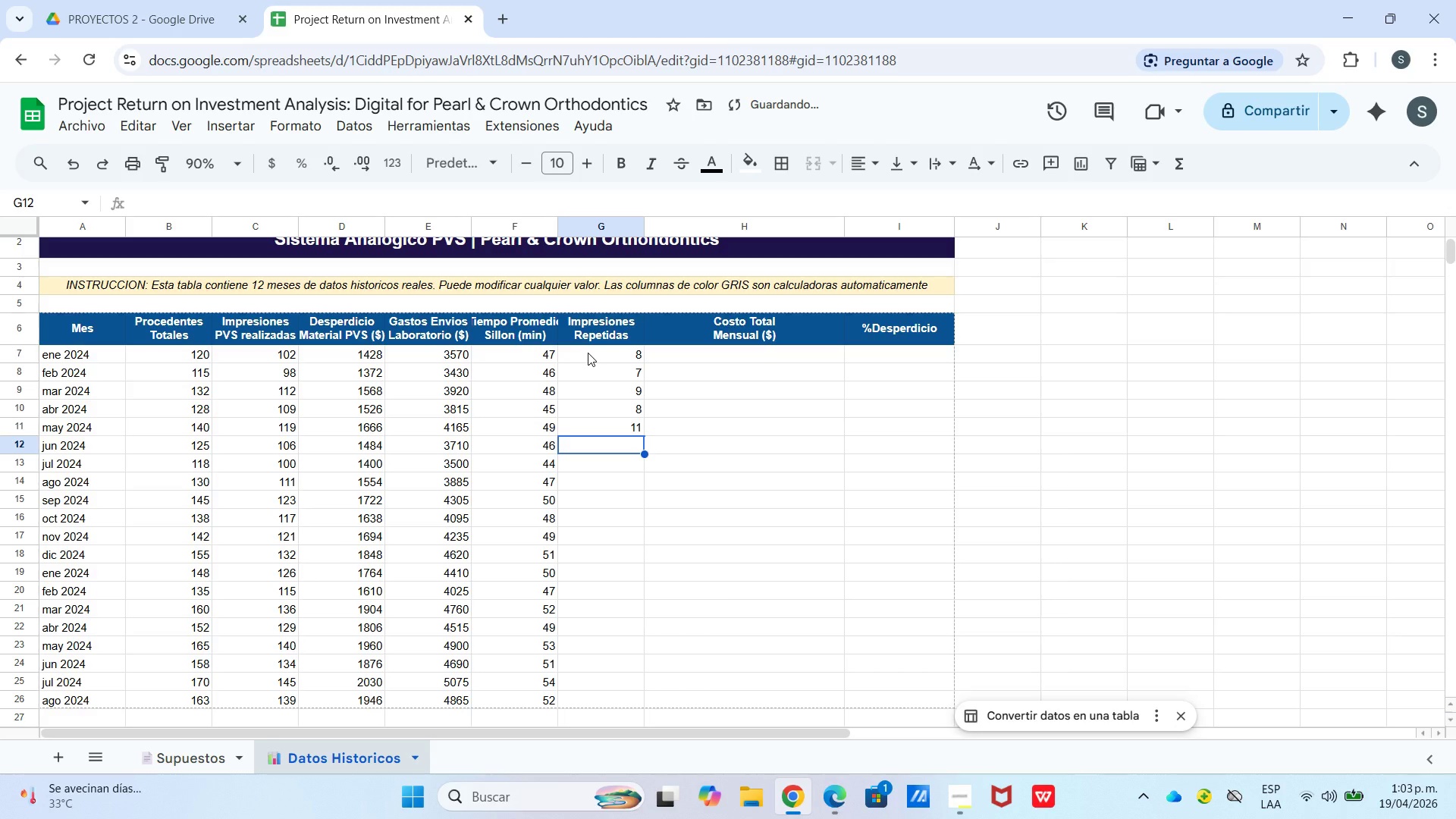 
key(Numpad7)
 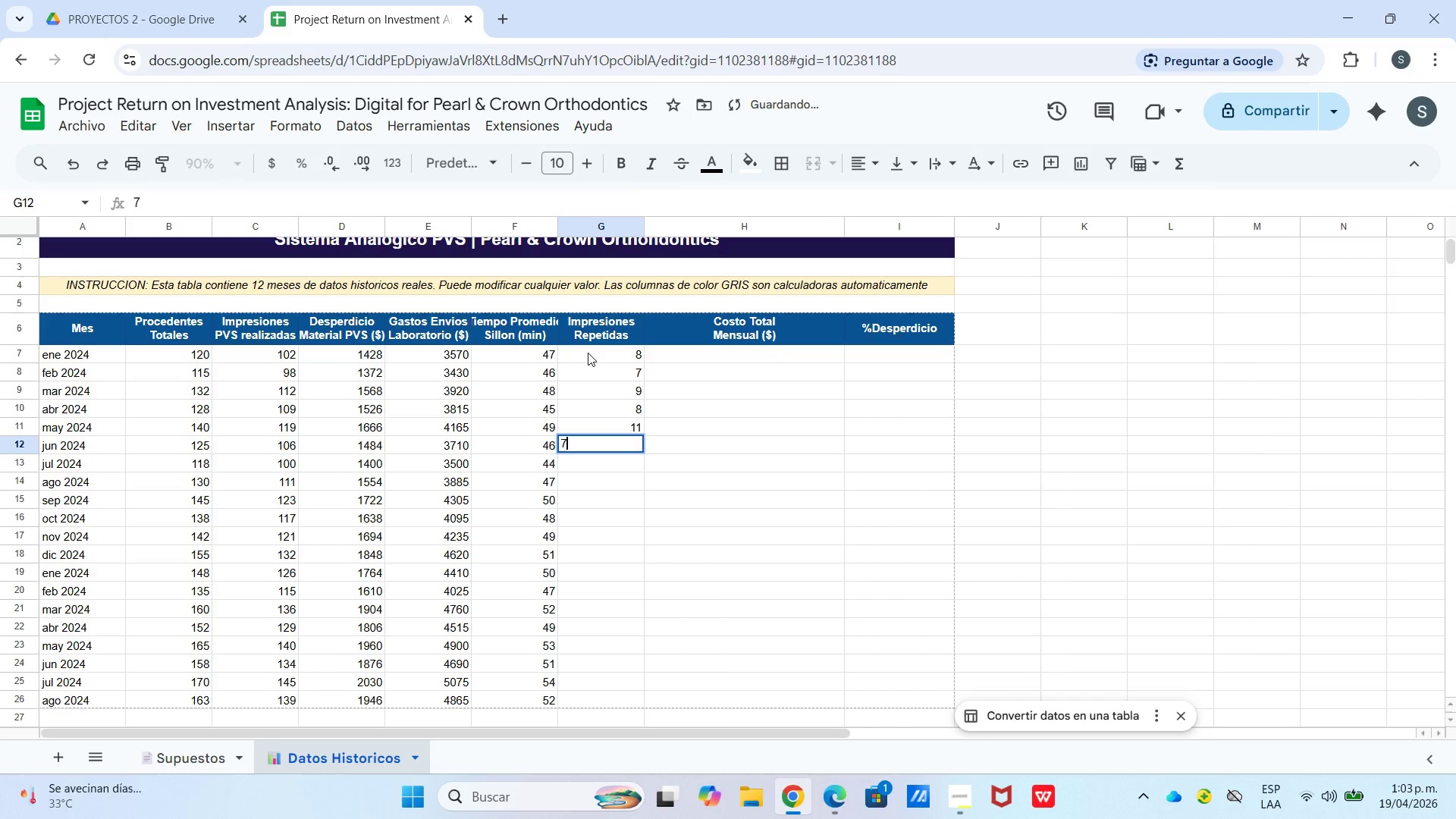 
key(Enter)
 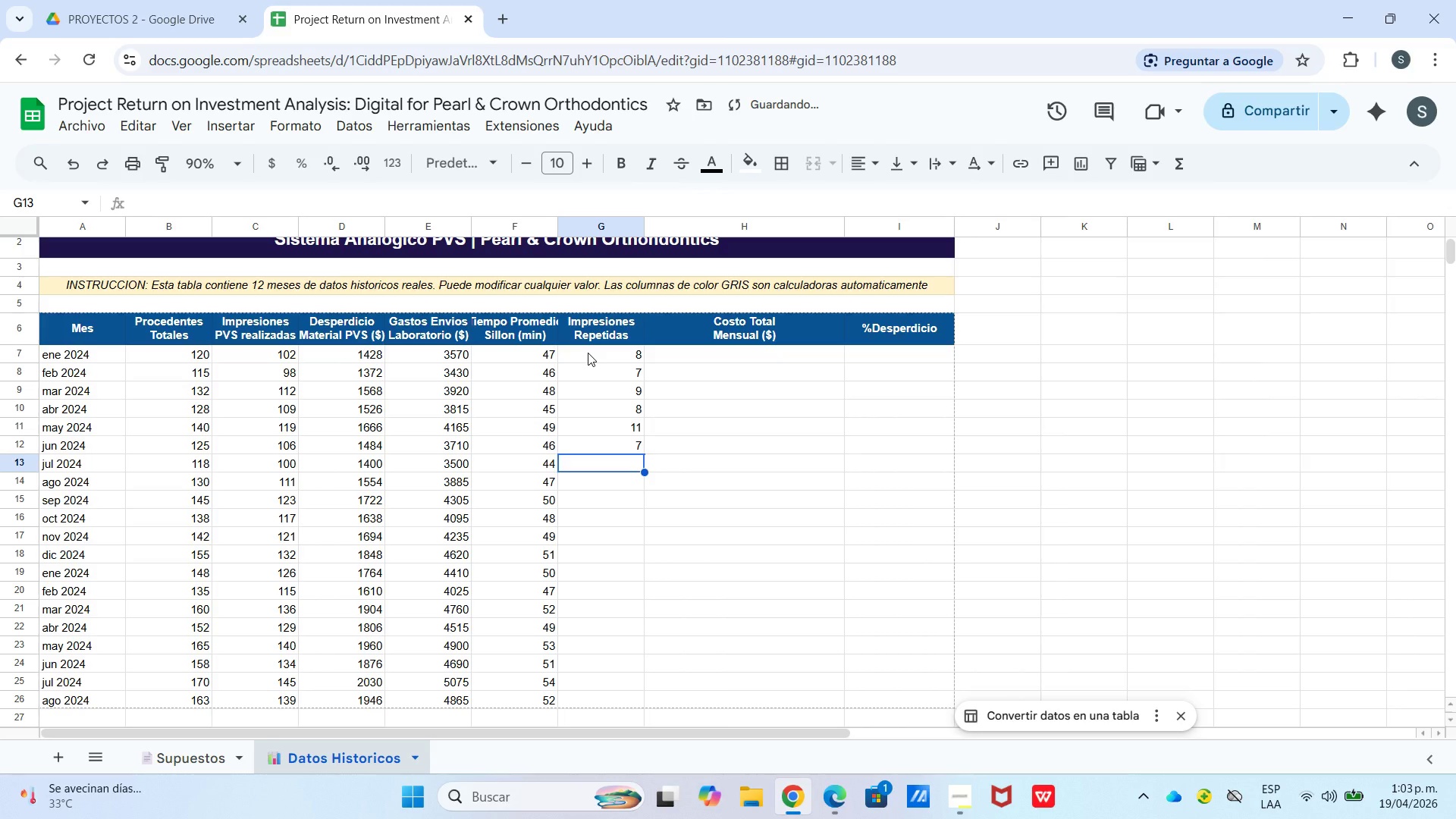 
key(Numpad6)
 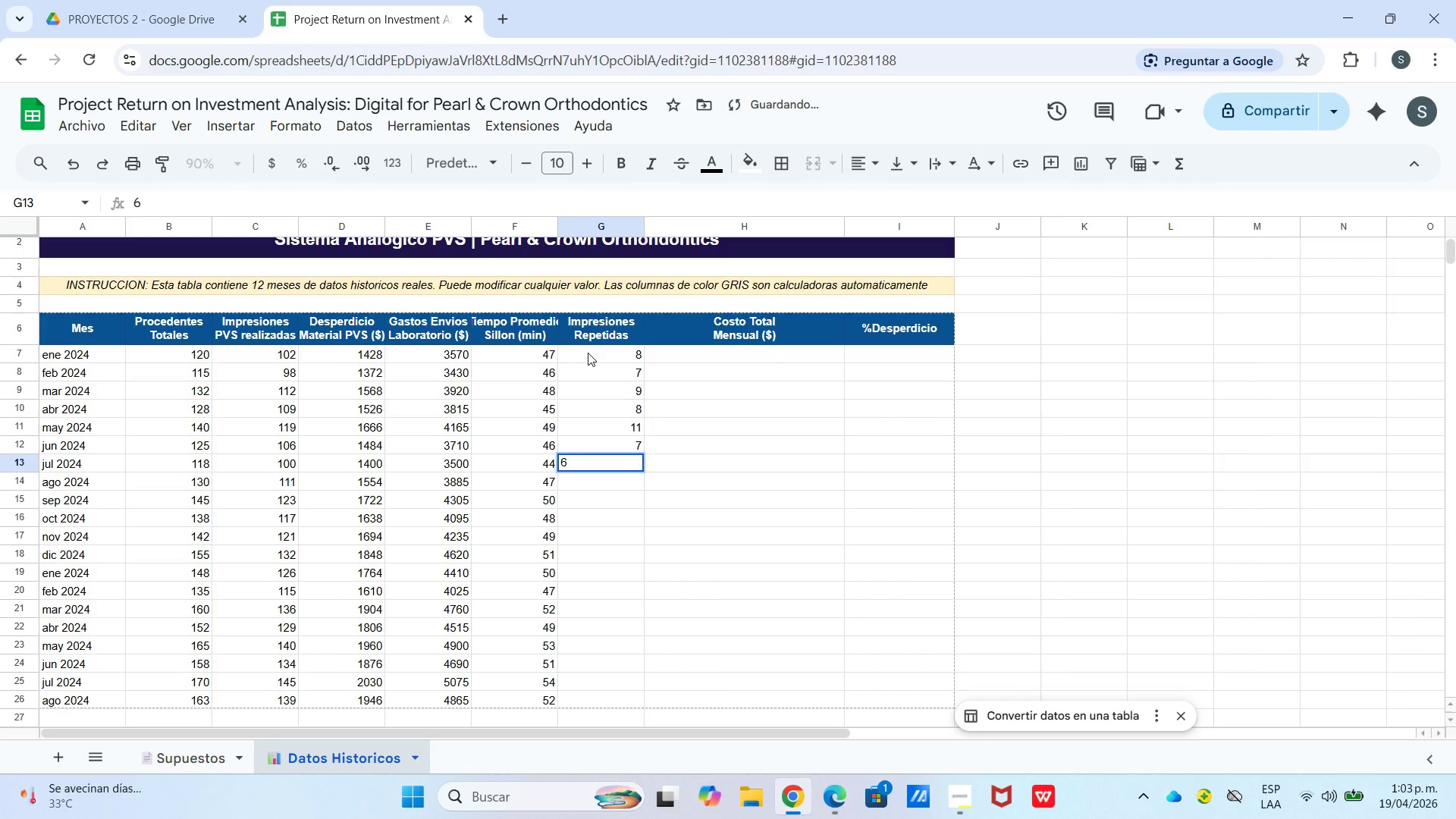 
key(Enter)
 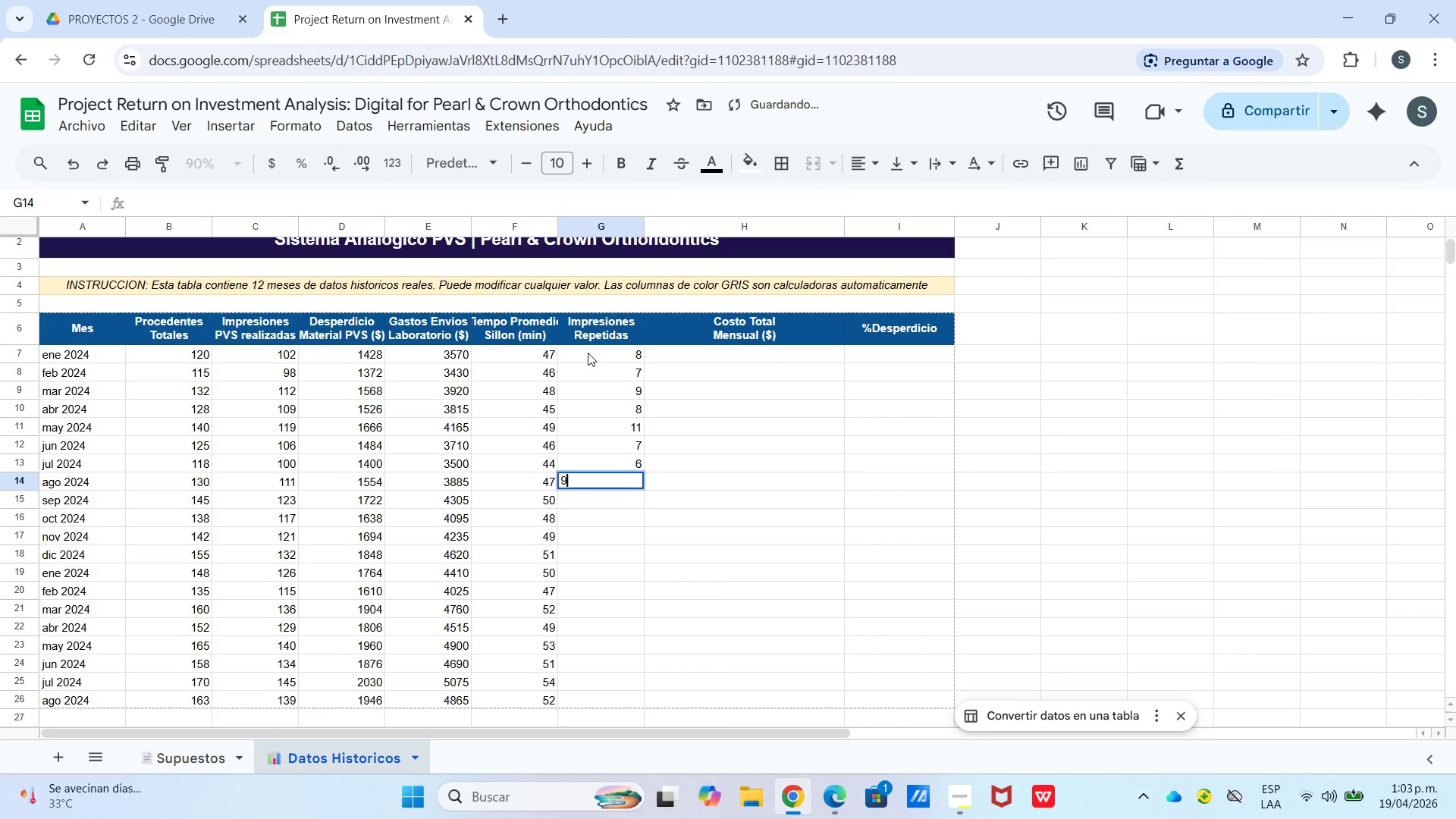 
key(Numpad9)
 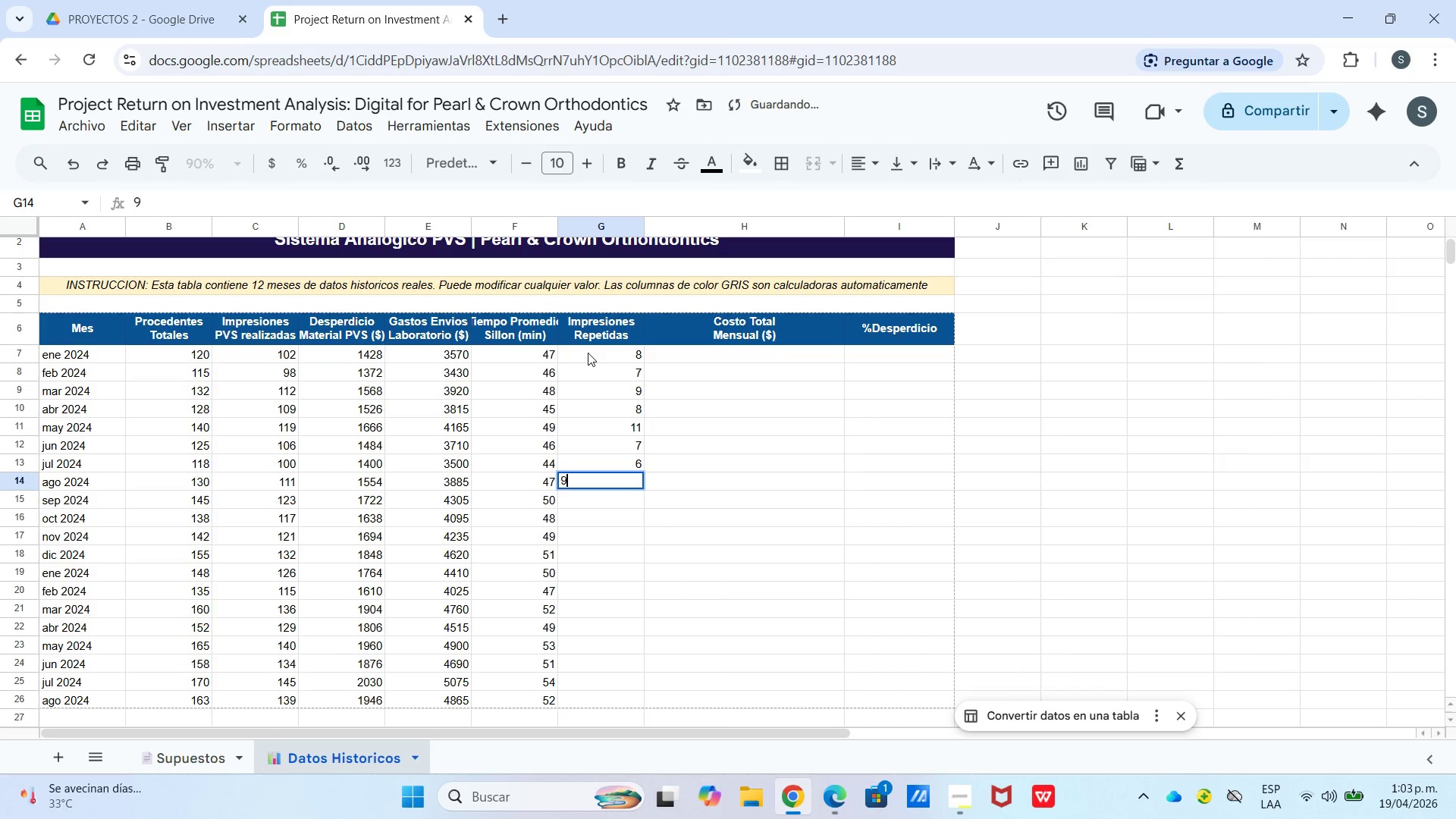 
key(Enter)
 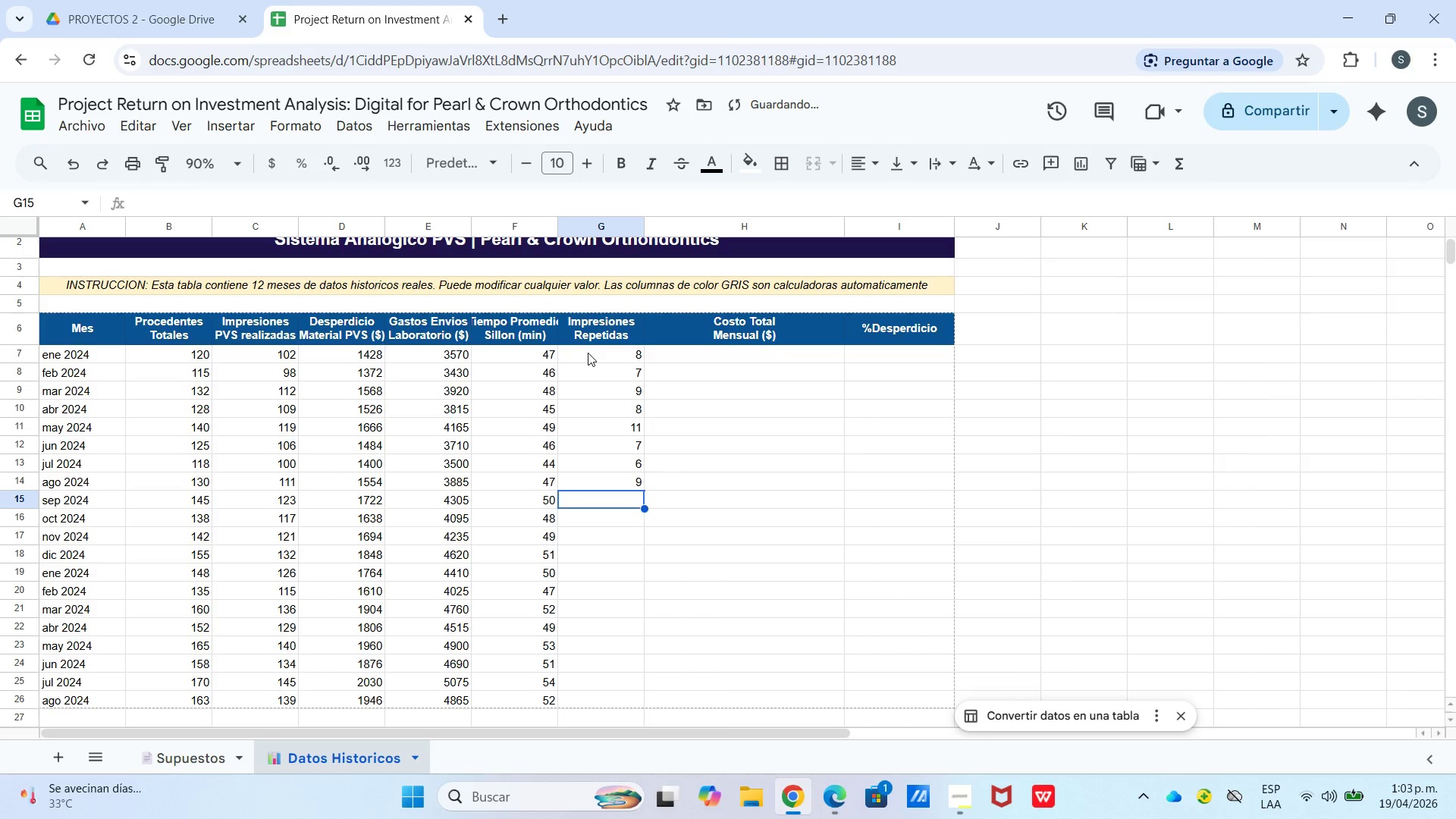 
key(Numpad1)
 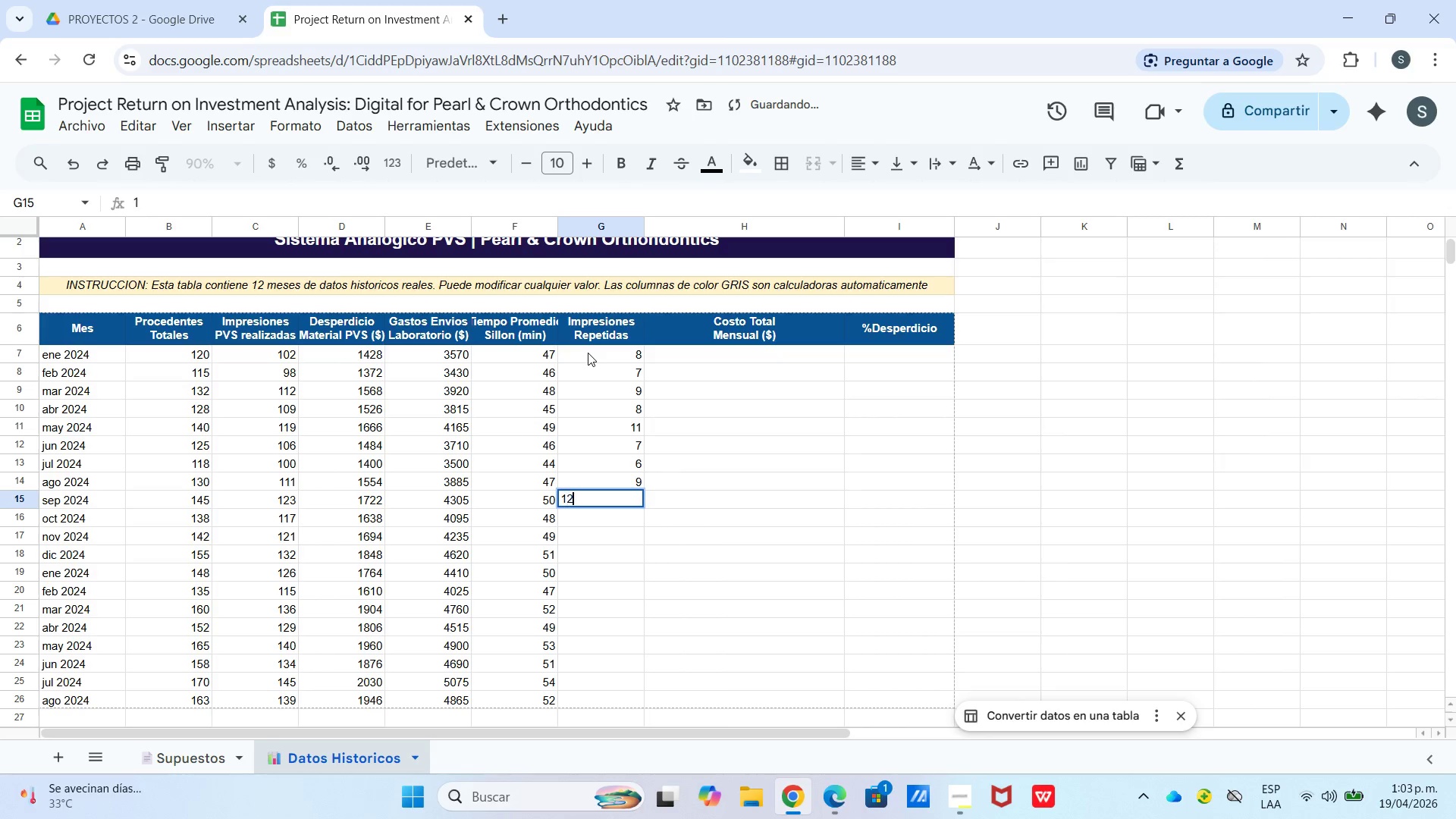 
key(Numpad2)
 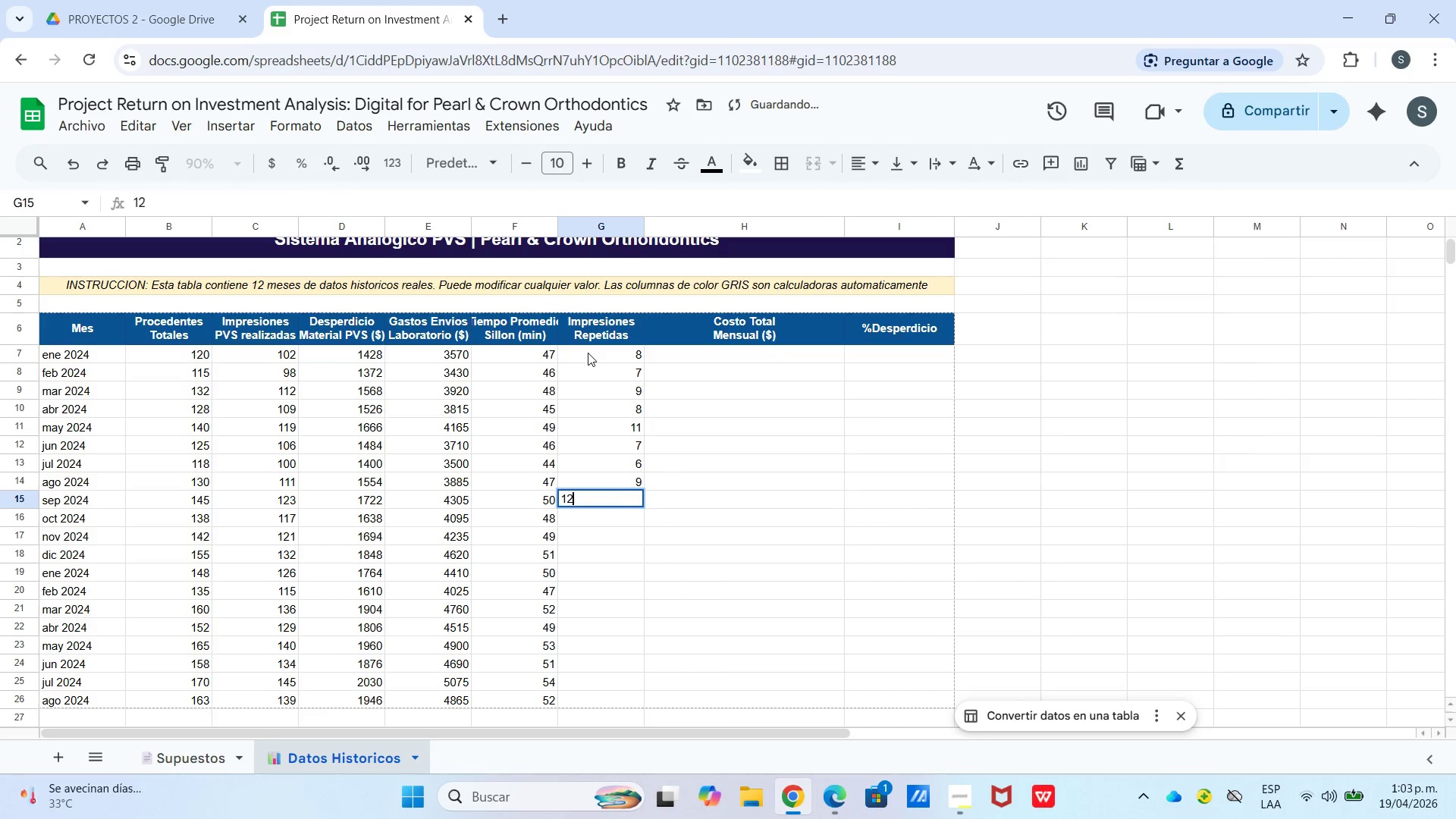 
key(Enter)
 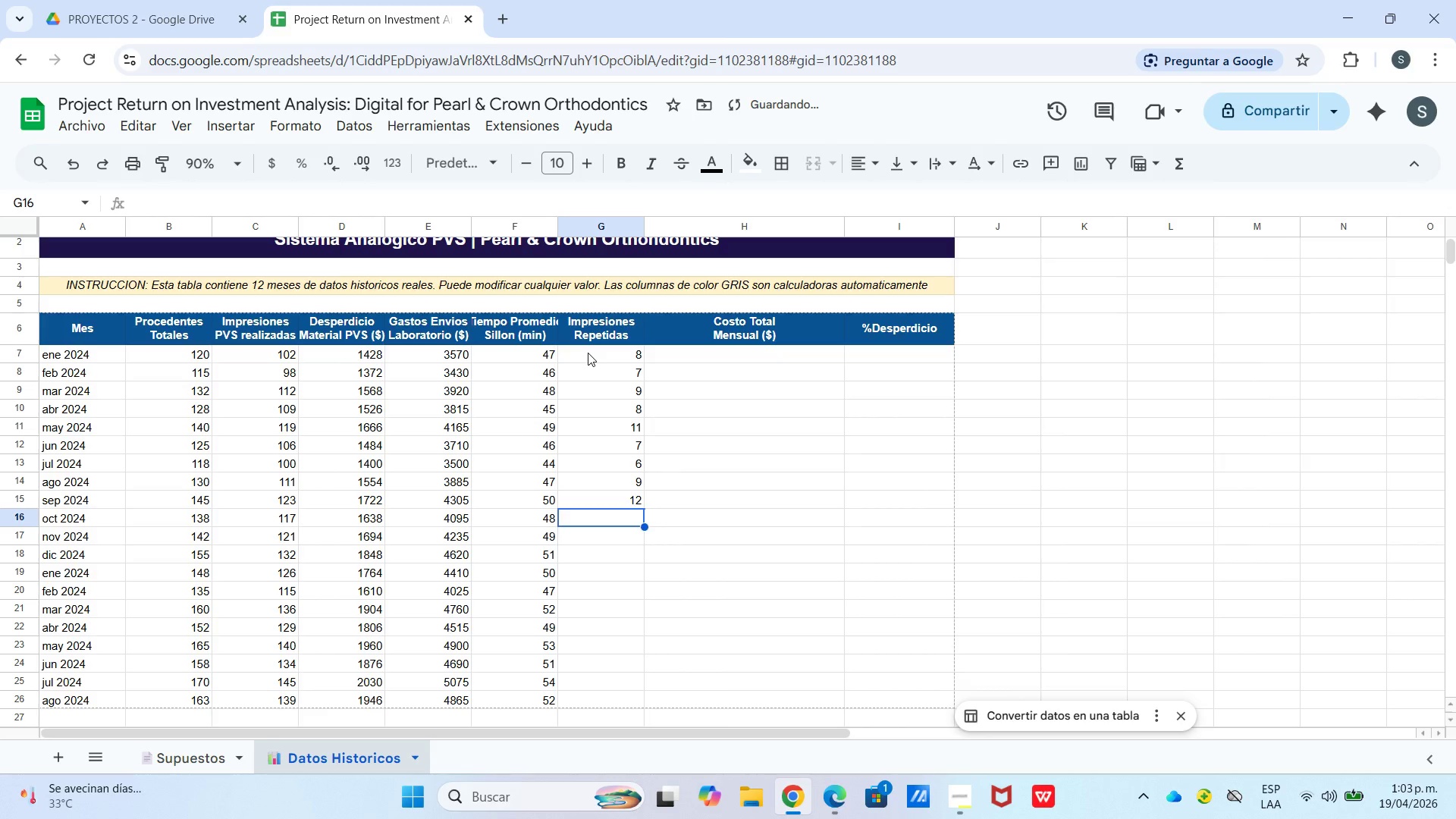 
key(Numpad1)
 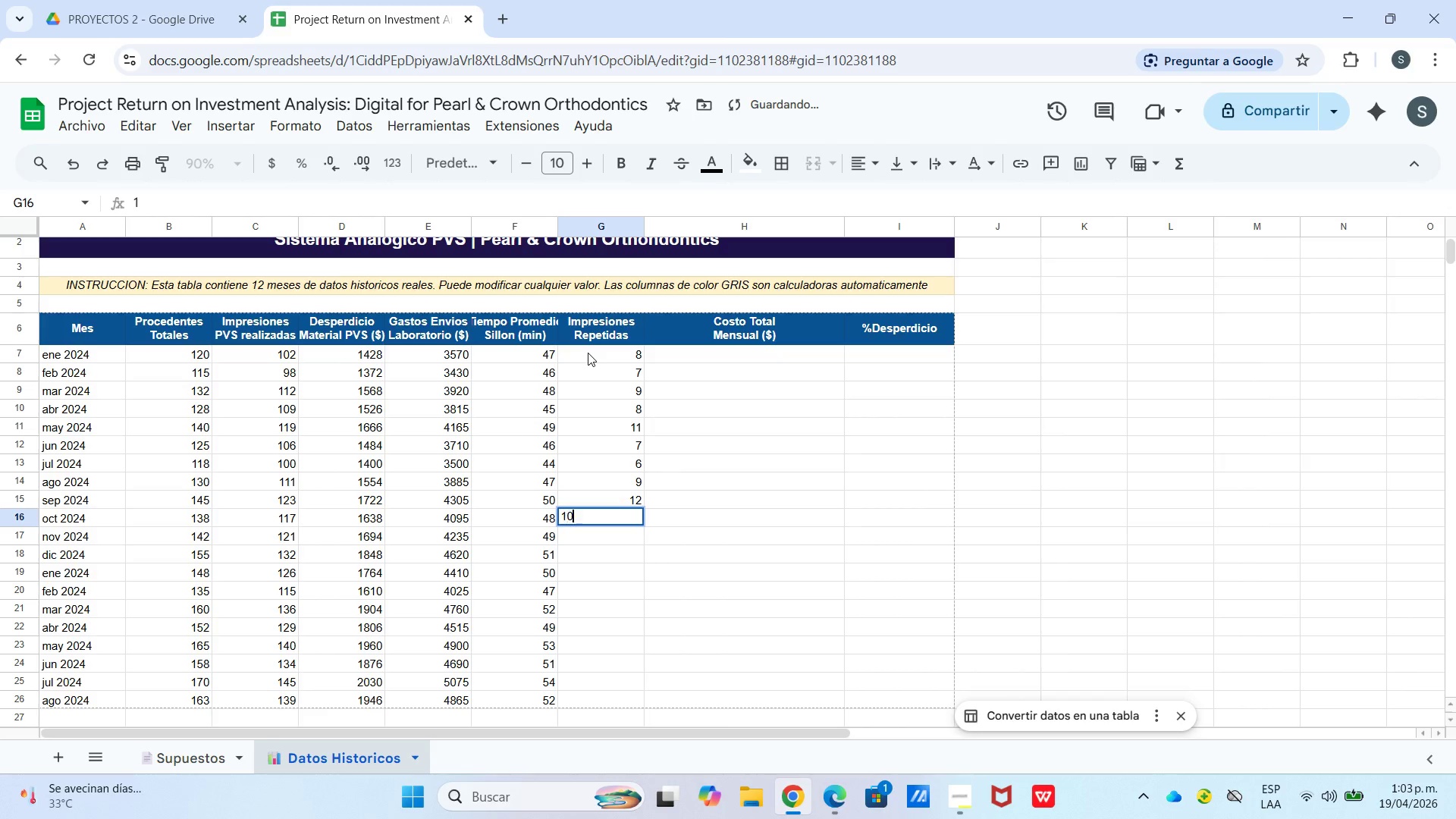 
key(Numpad0)
 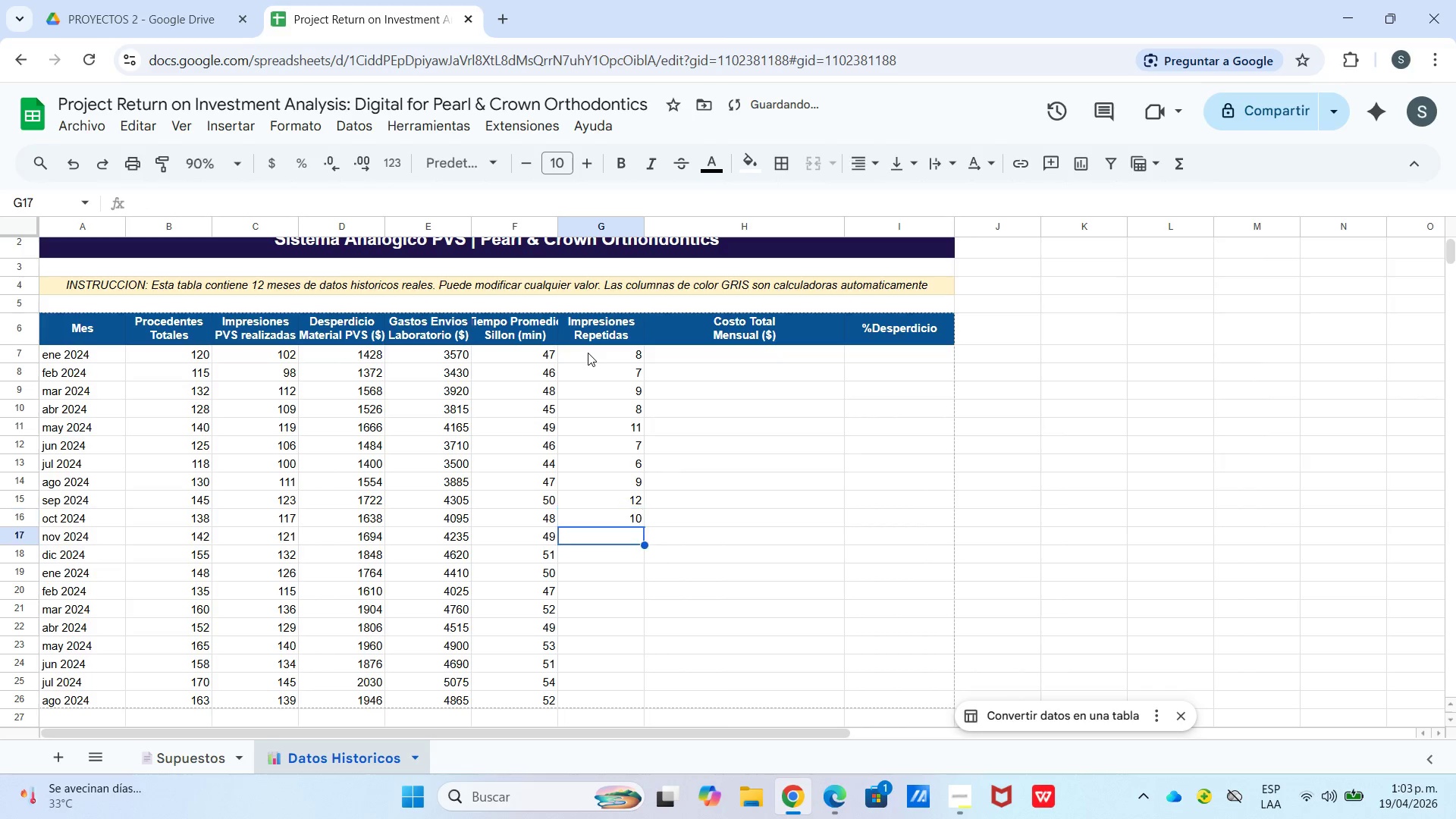 
key(Enter)
 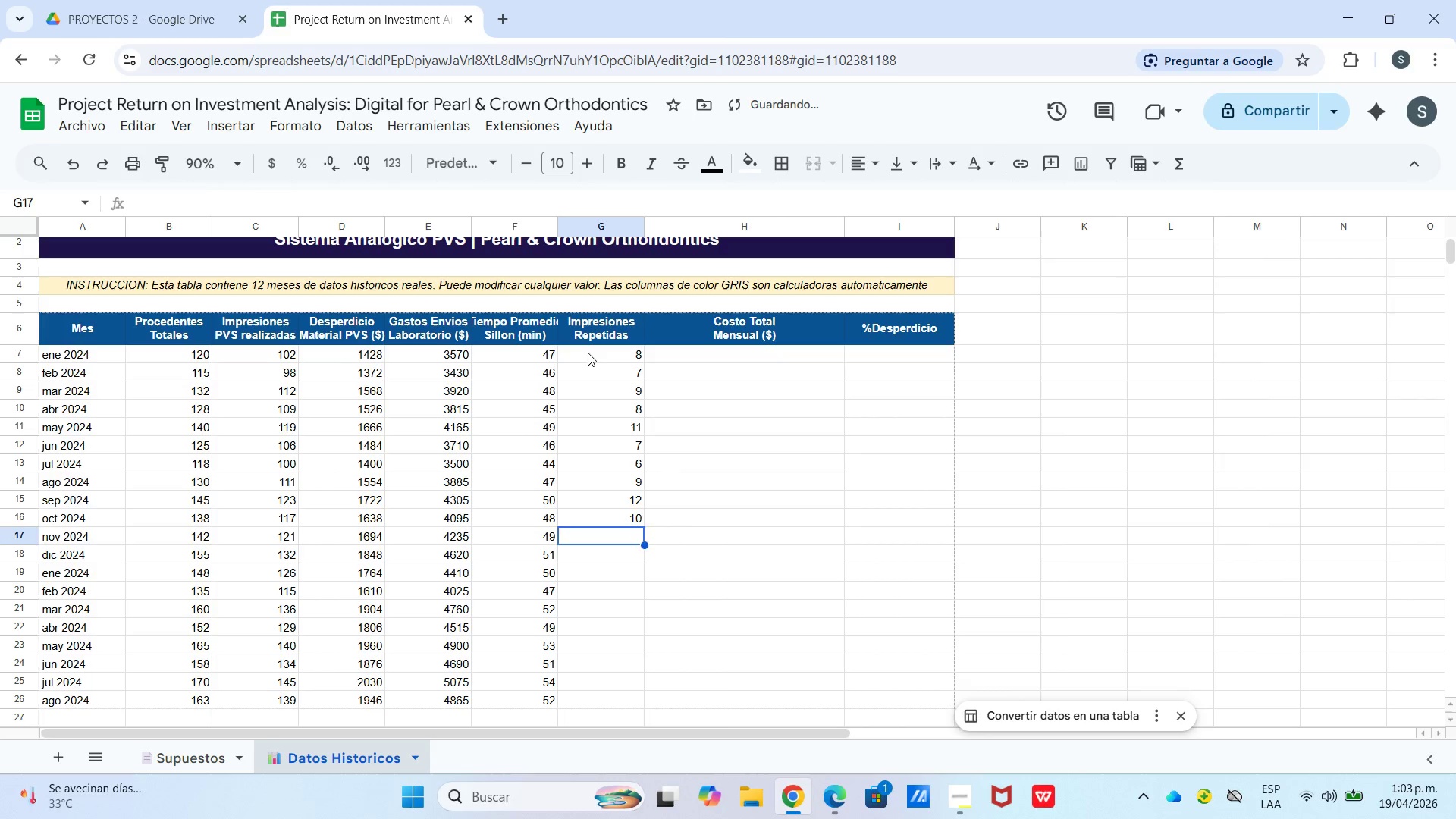 
key(Numpad1)
 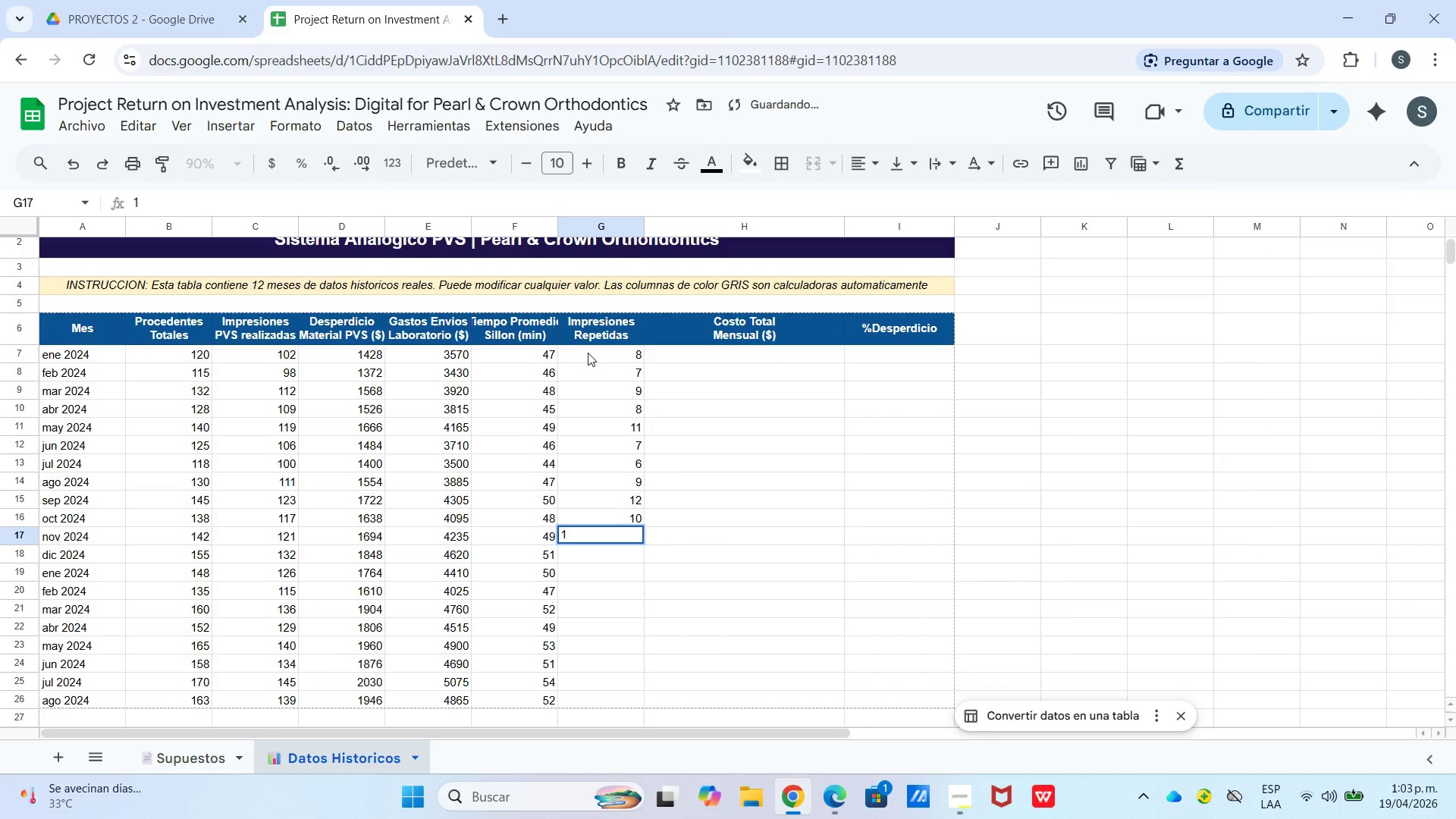 
key(Numpad1)
 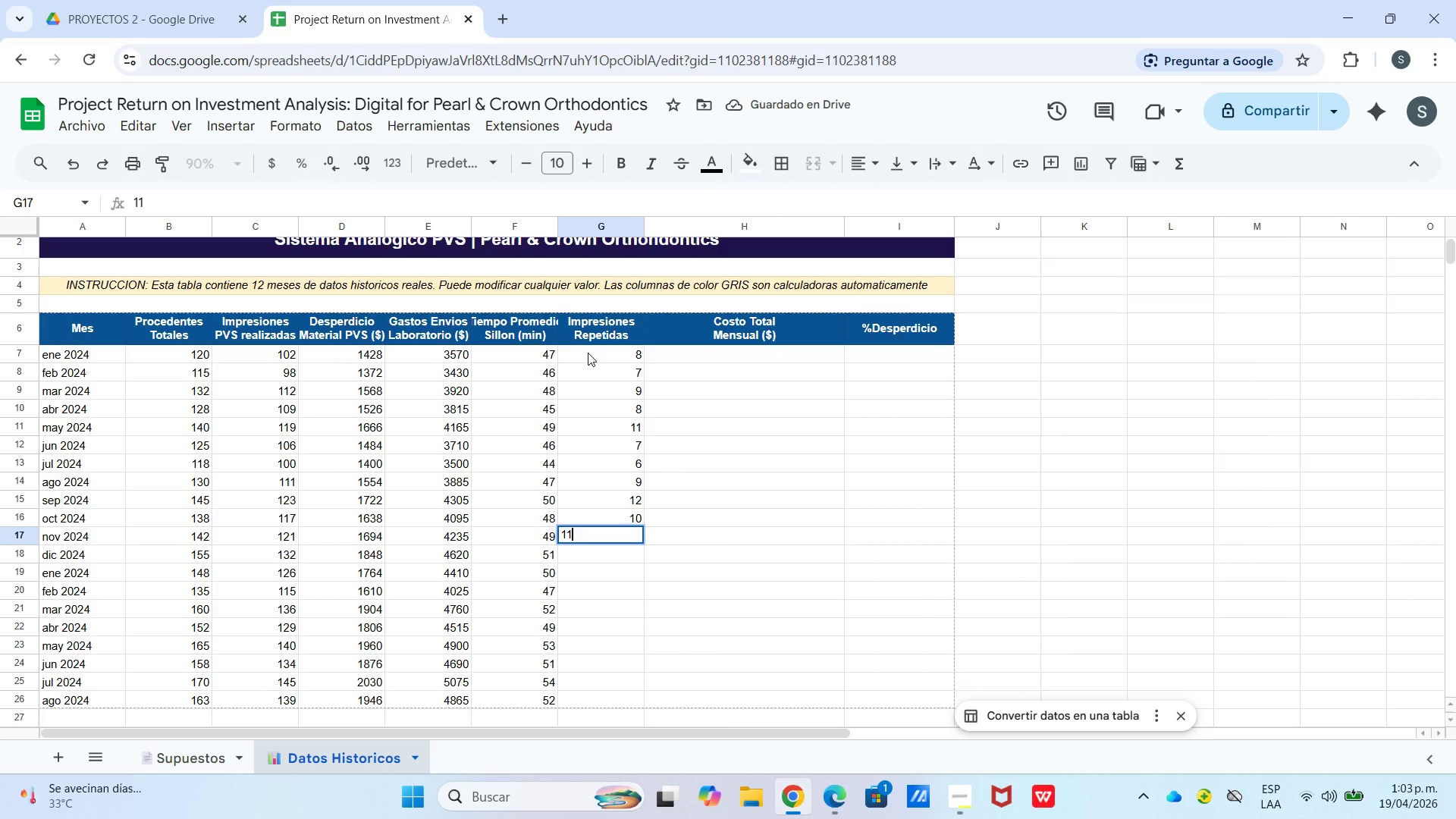 
key(Enter)
 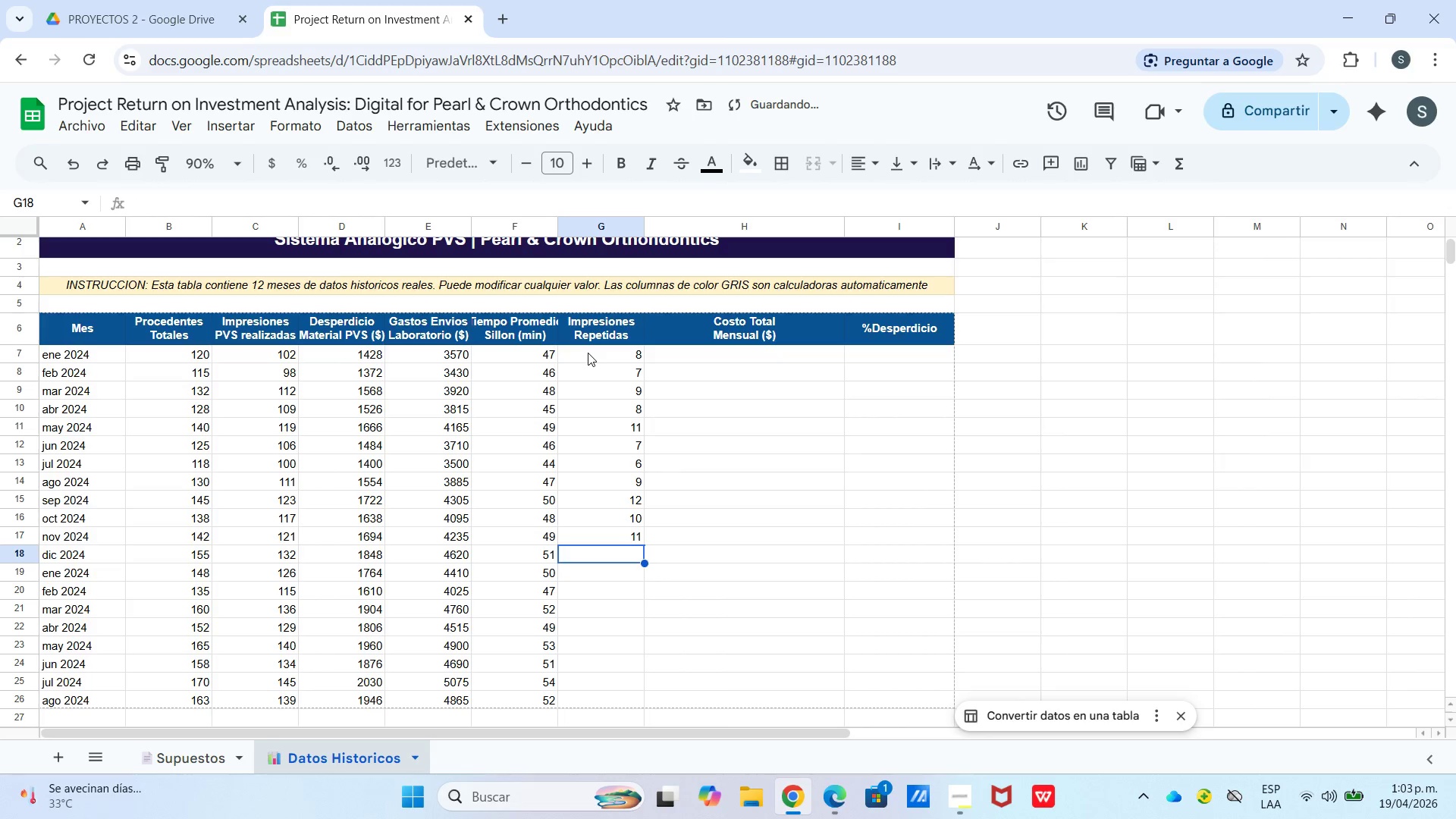 
key(Numpad1)
 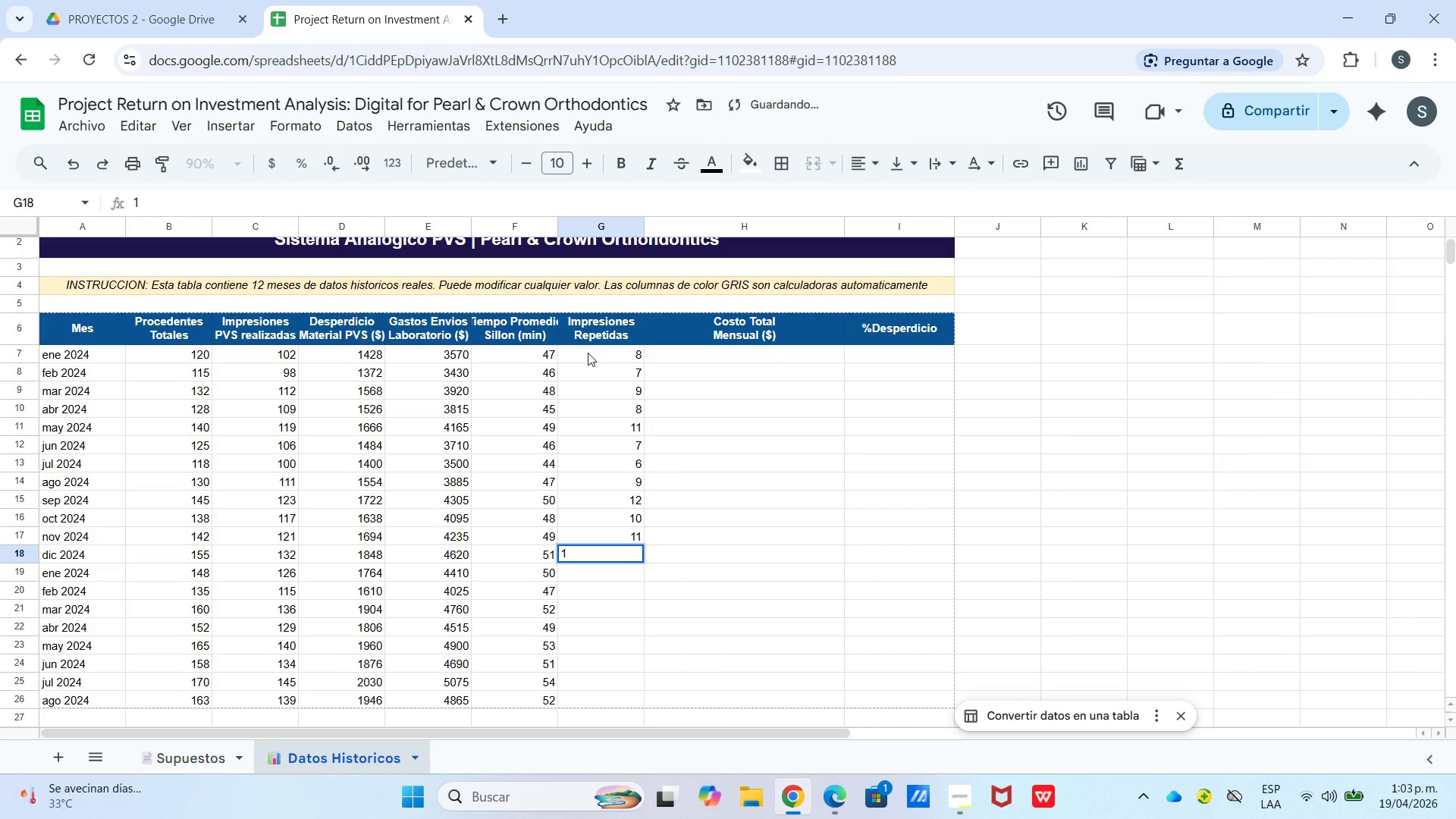 
key(Numpad4)
 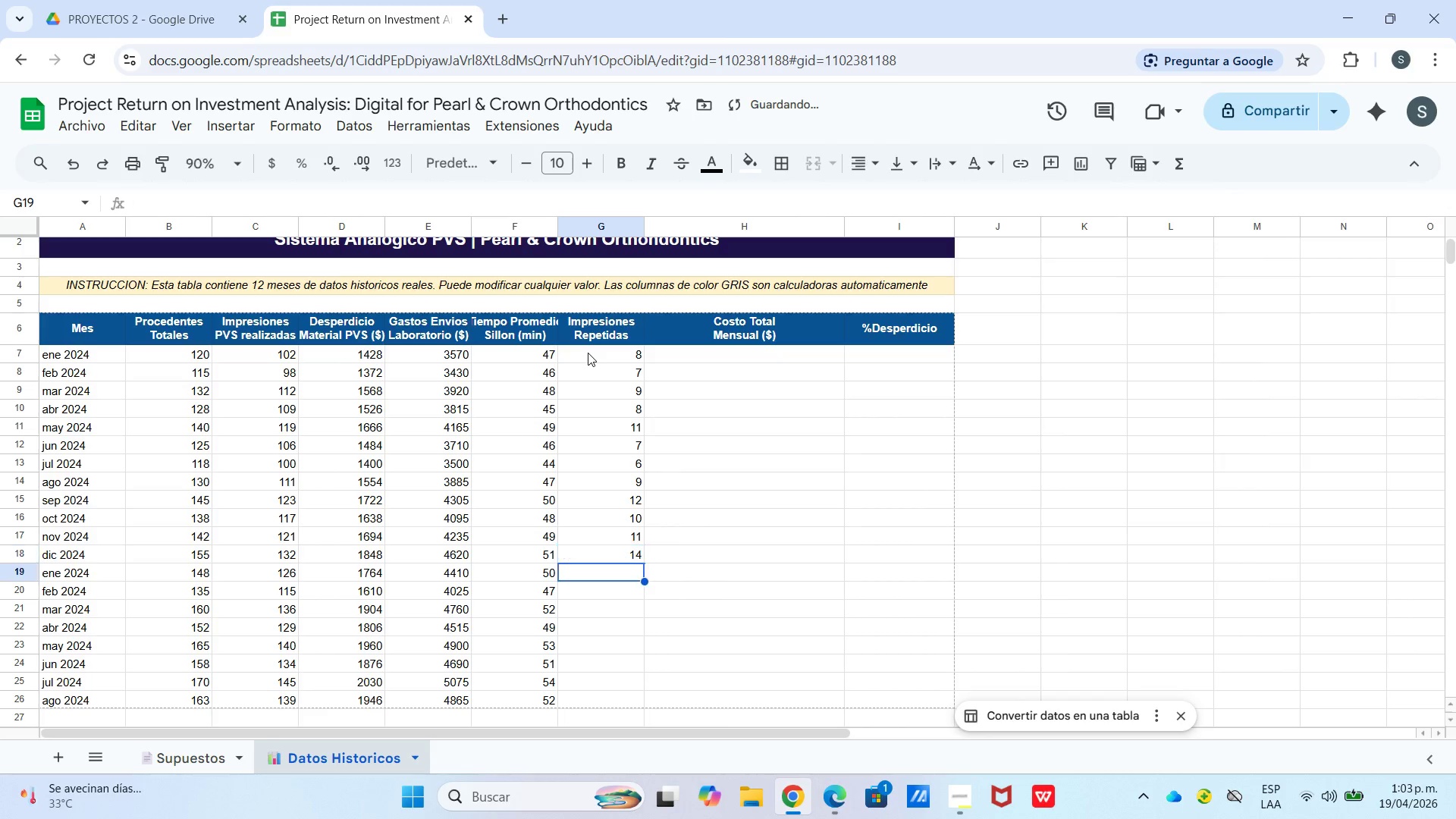 
key(Enter)
 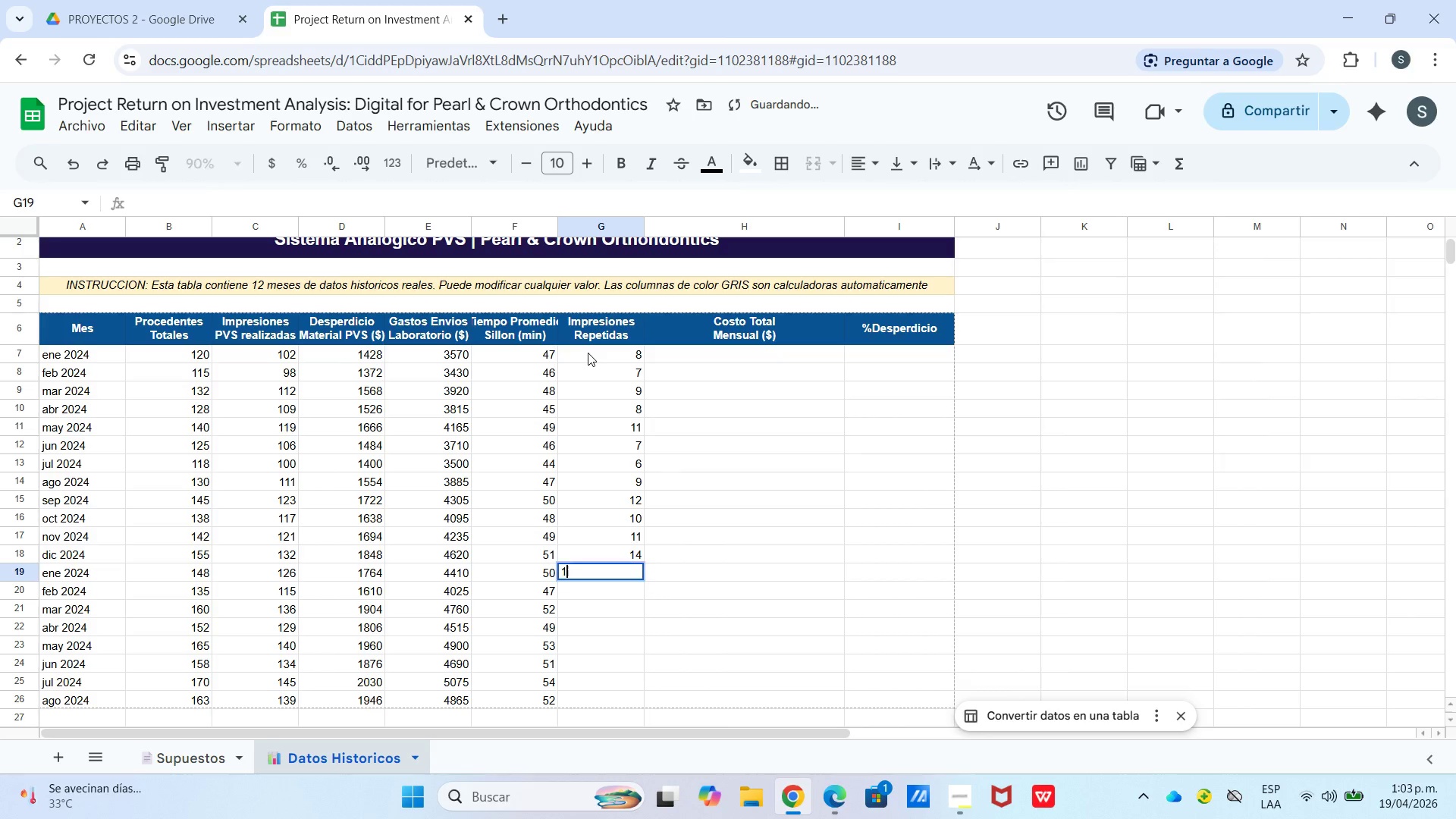 
key(Numpad1)
 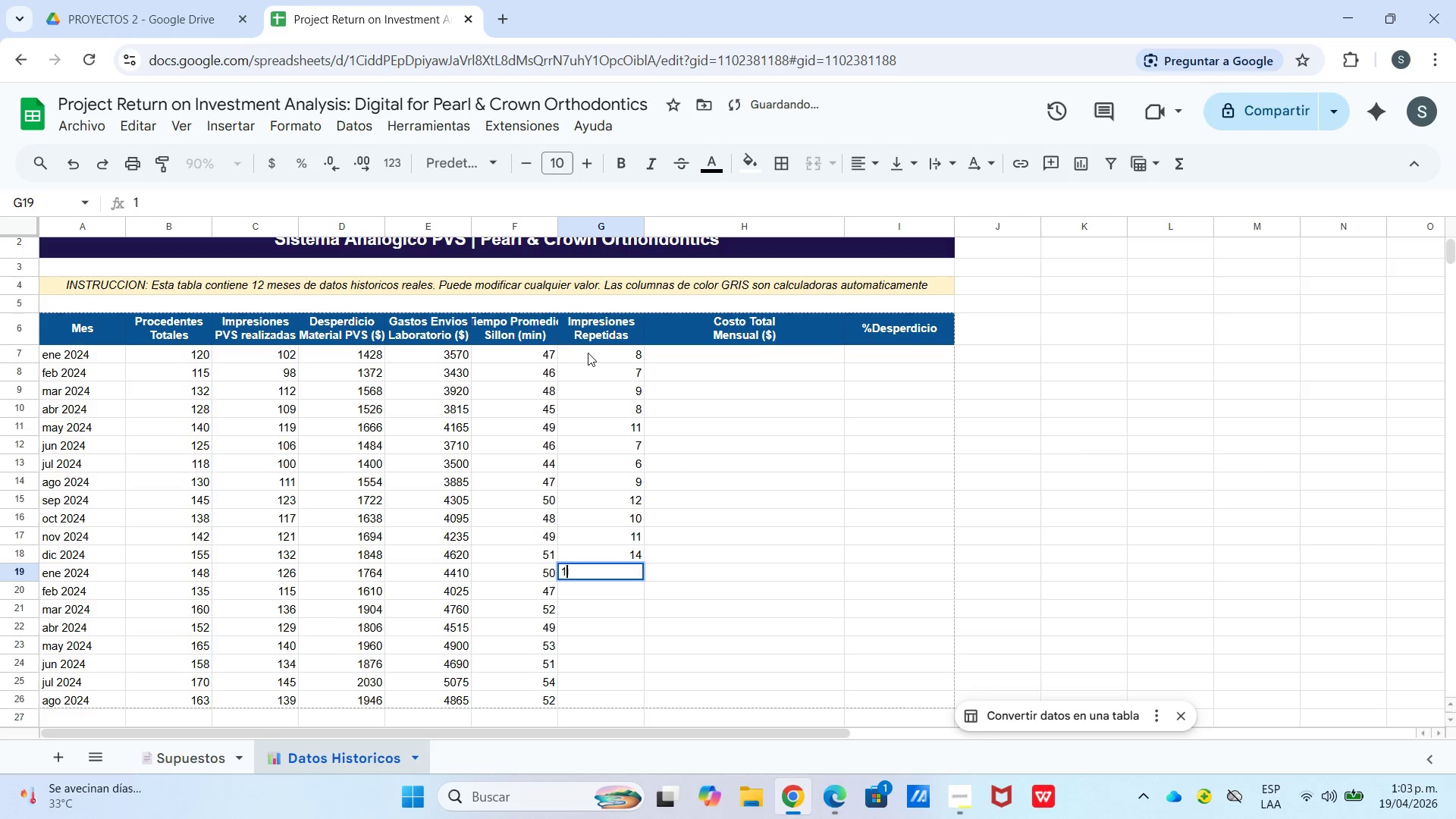 
key(Numpad3)
 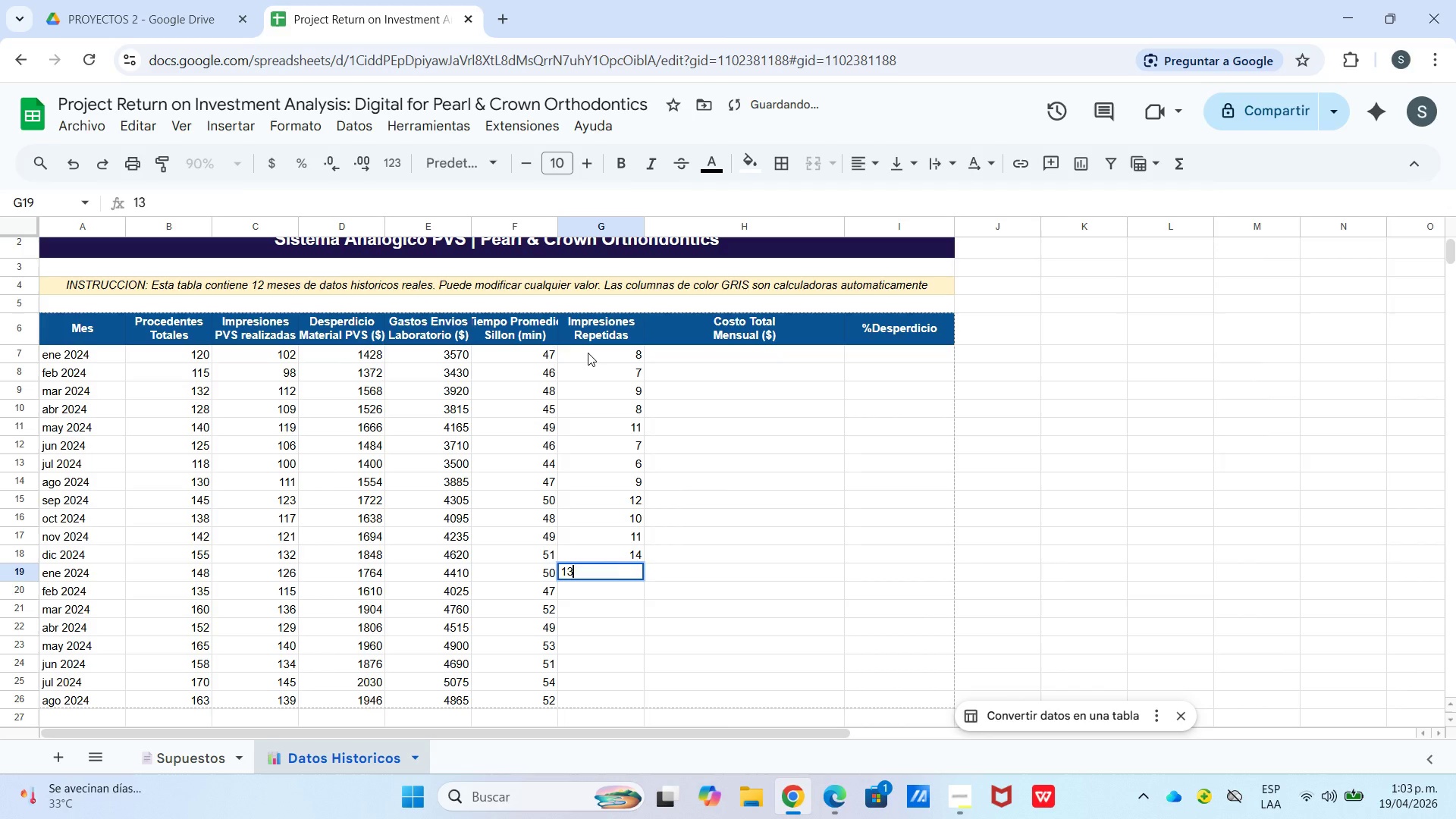 
key(Enter)
 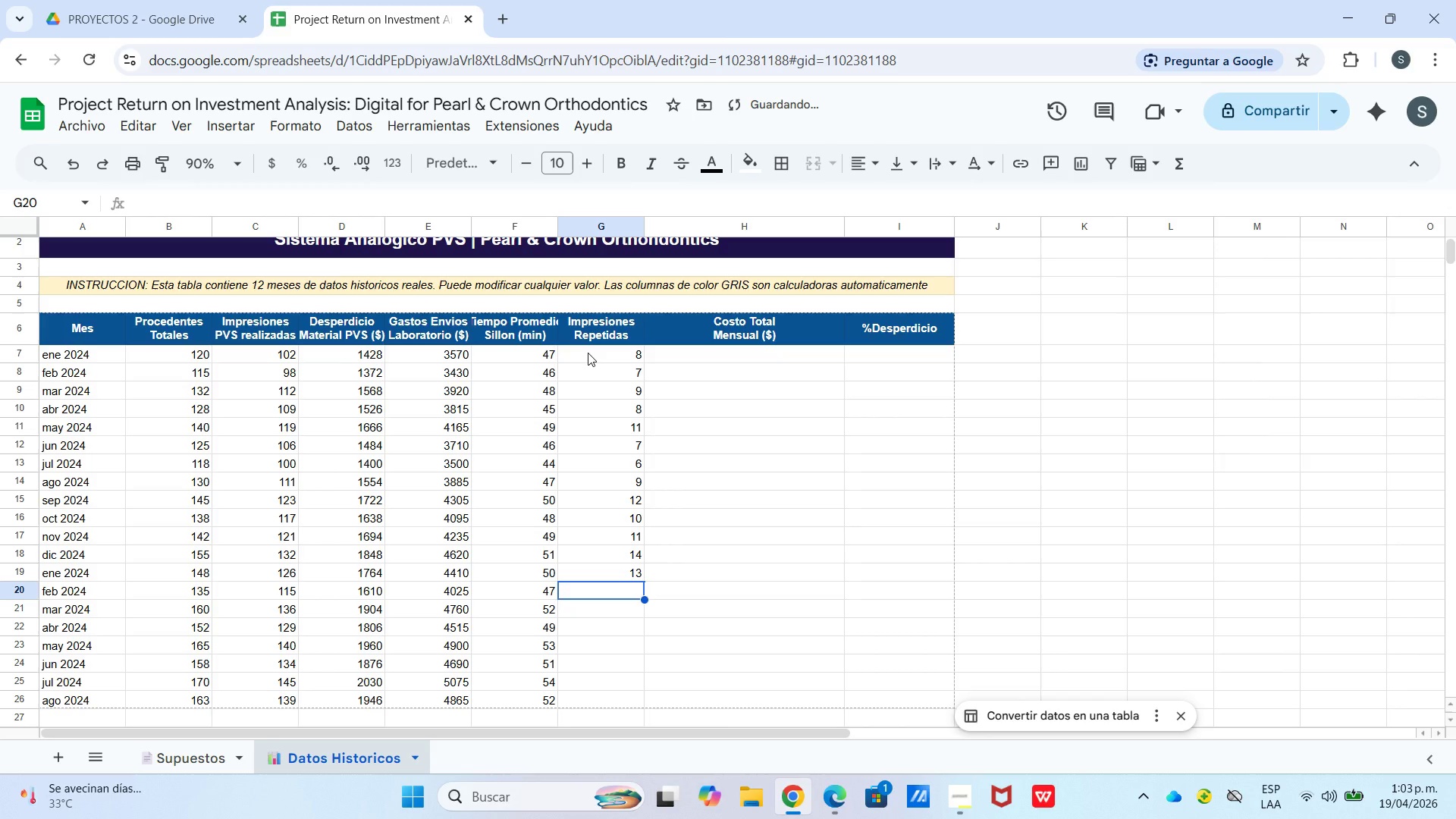 
key(Numpad9)
 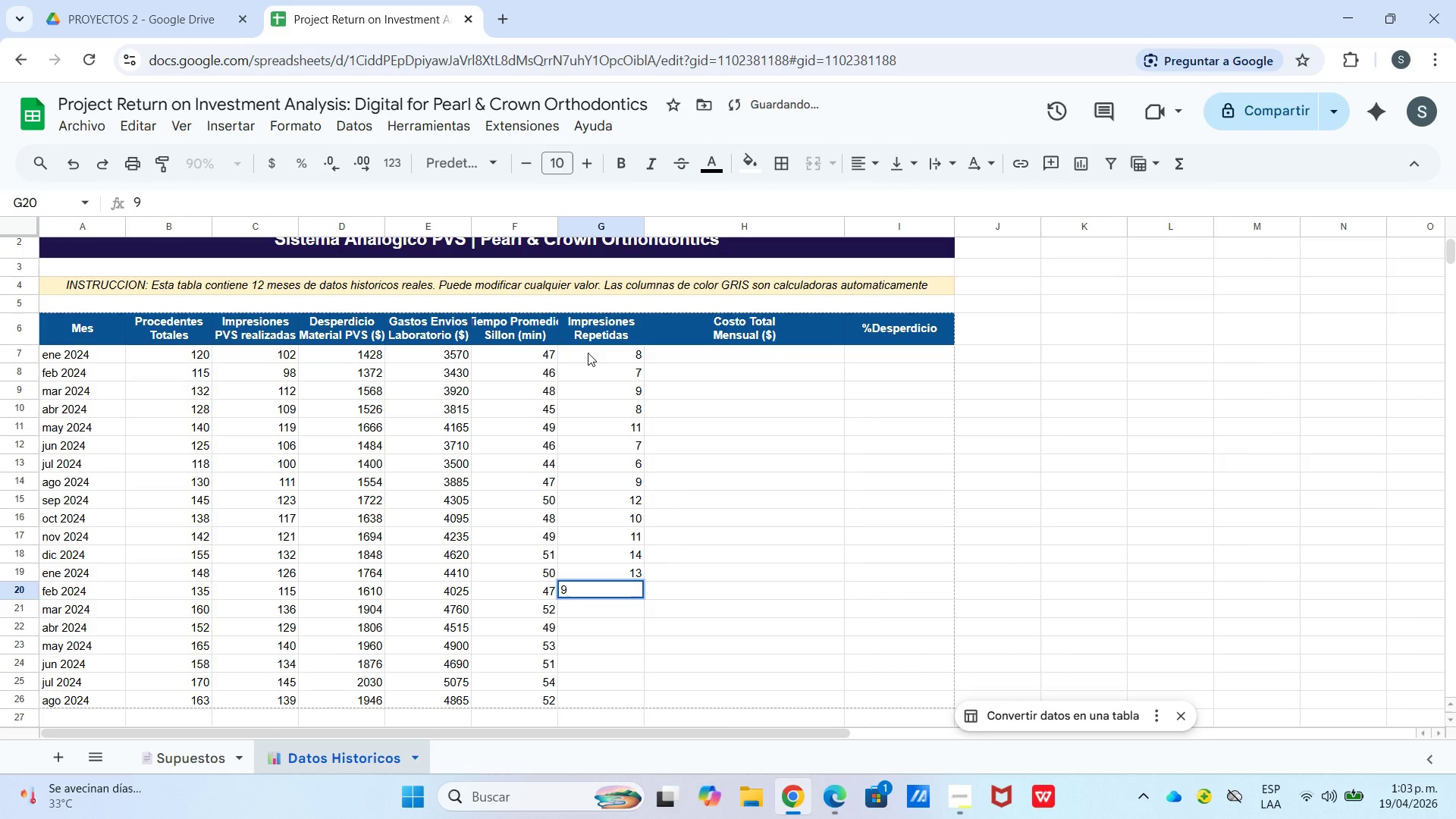 
key(Enter)
 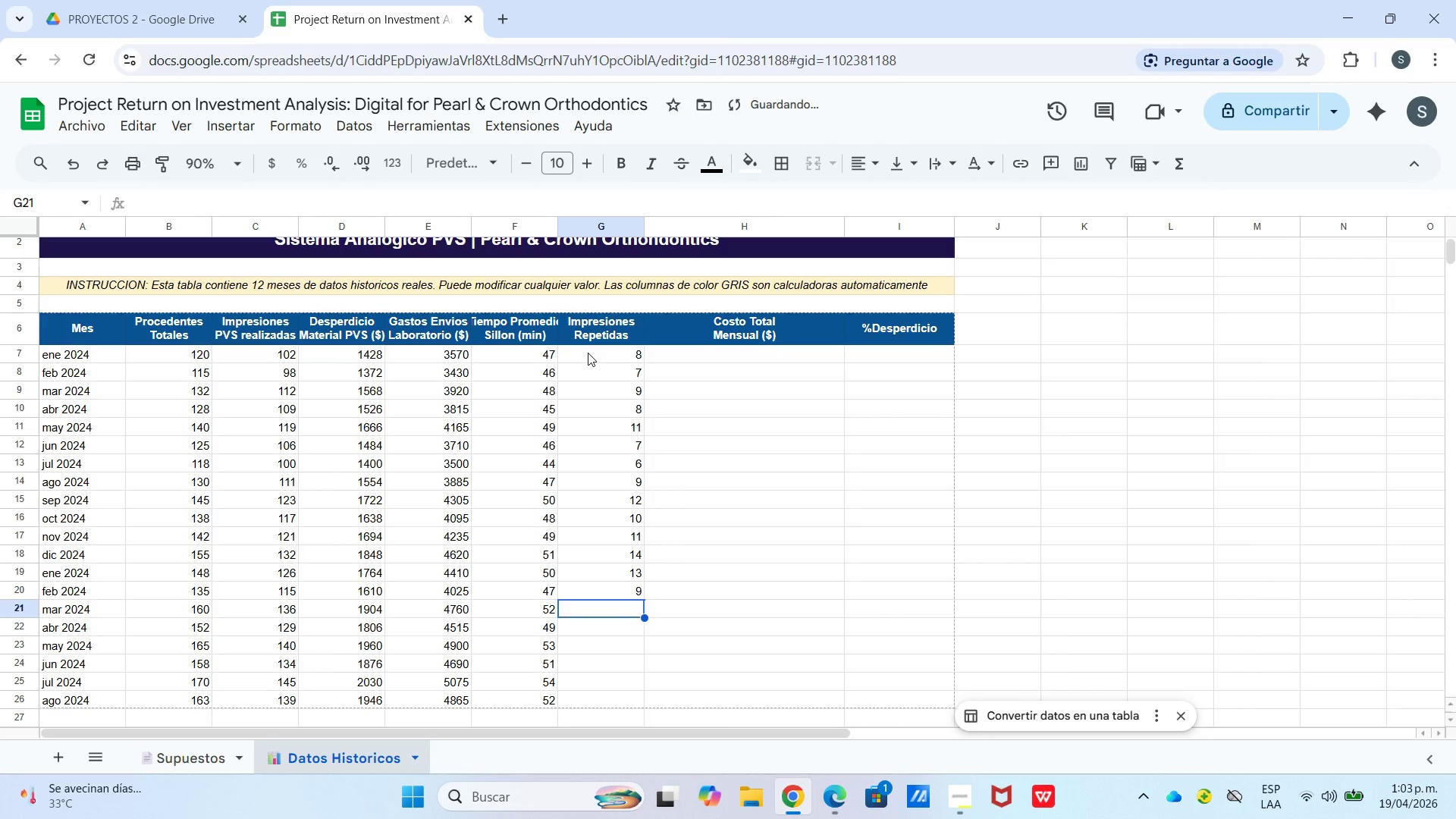 
key(Numpad1)
 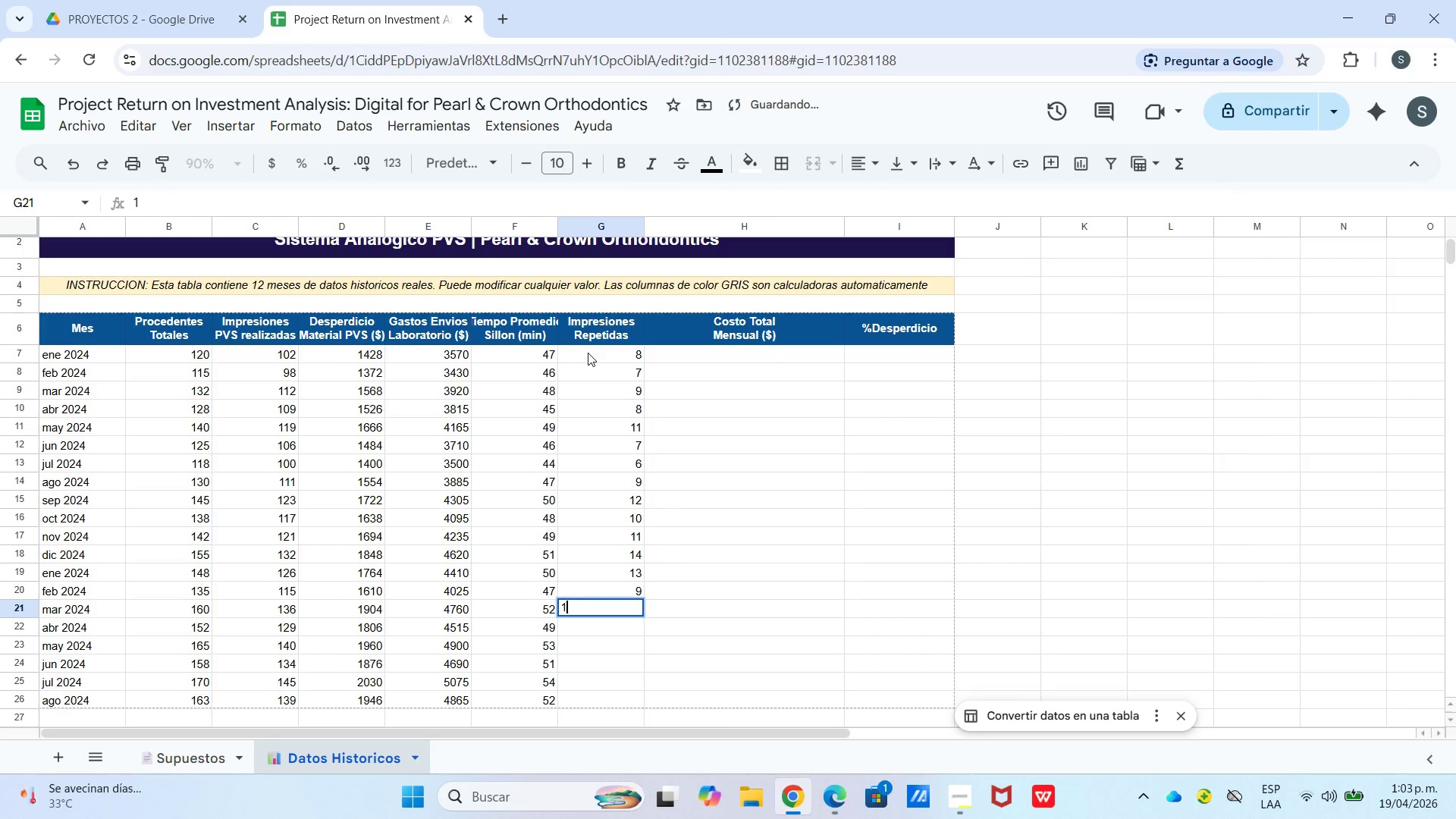 
key(Numpad5)
 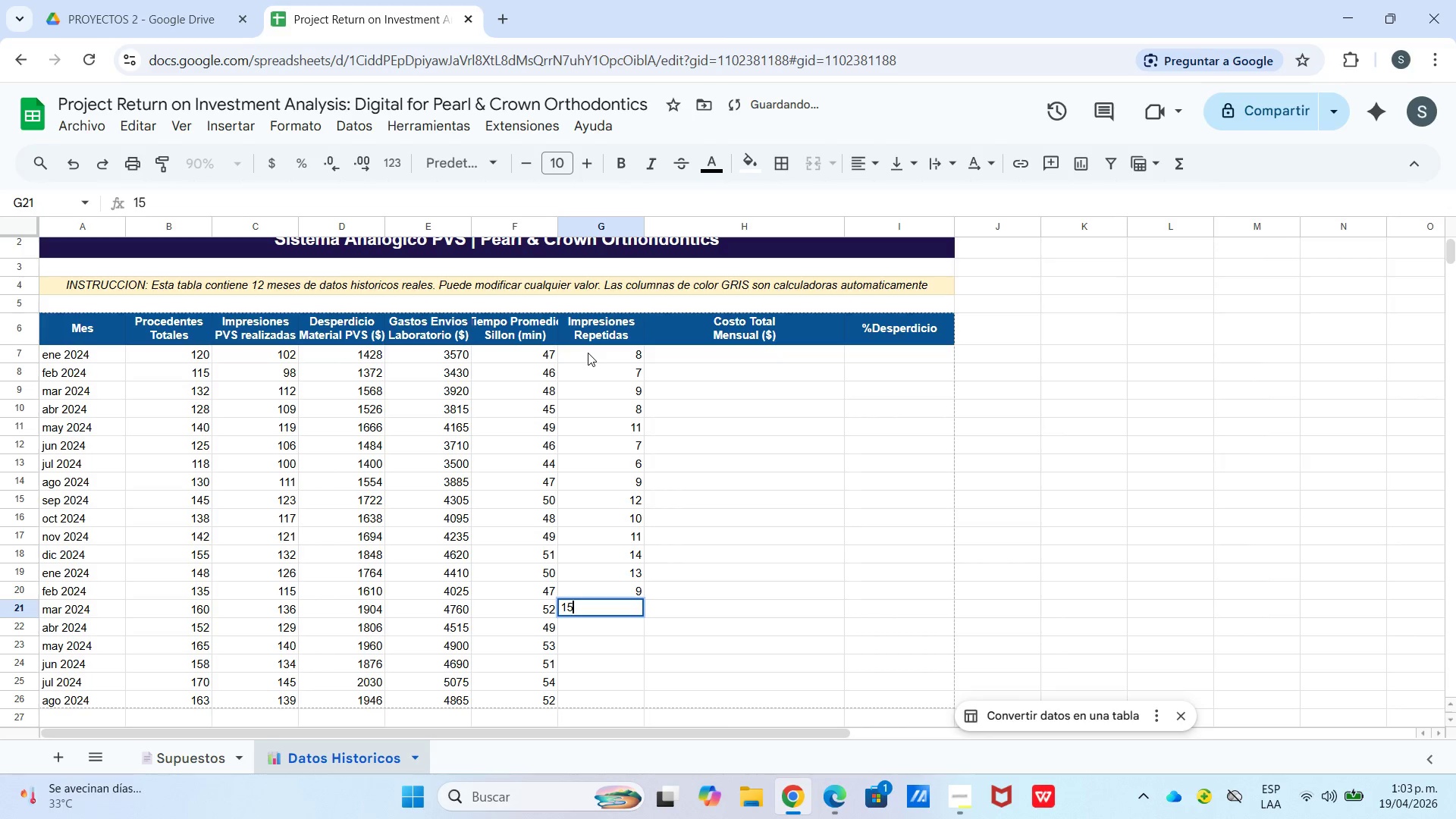 
key(Enter)
 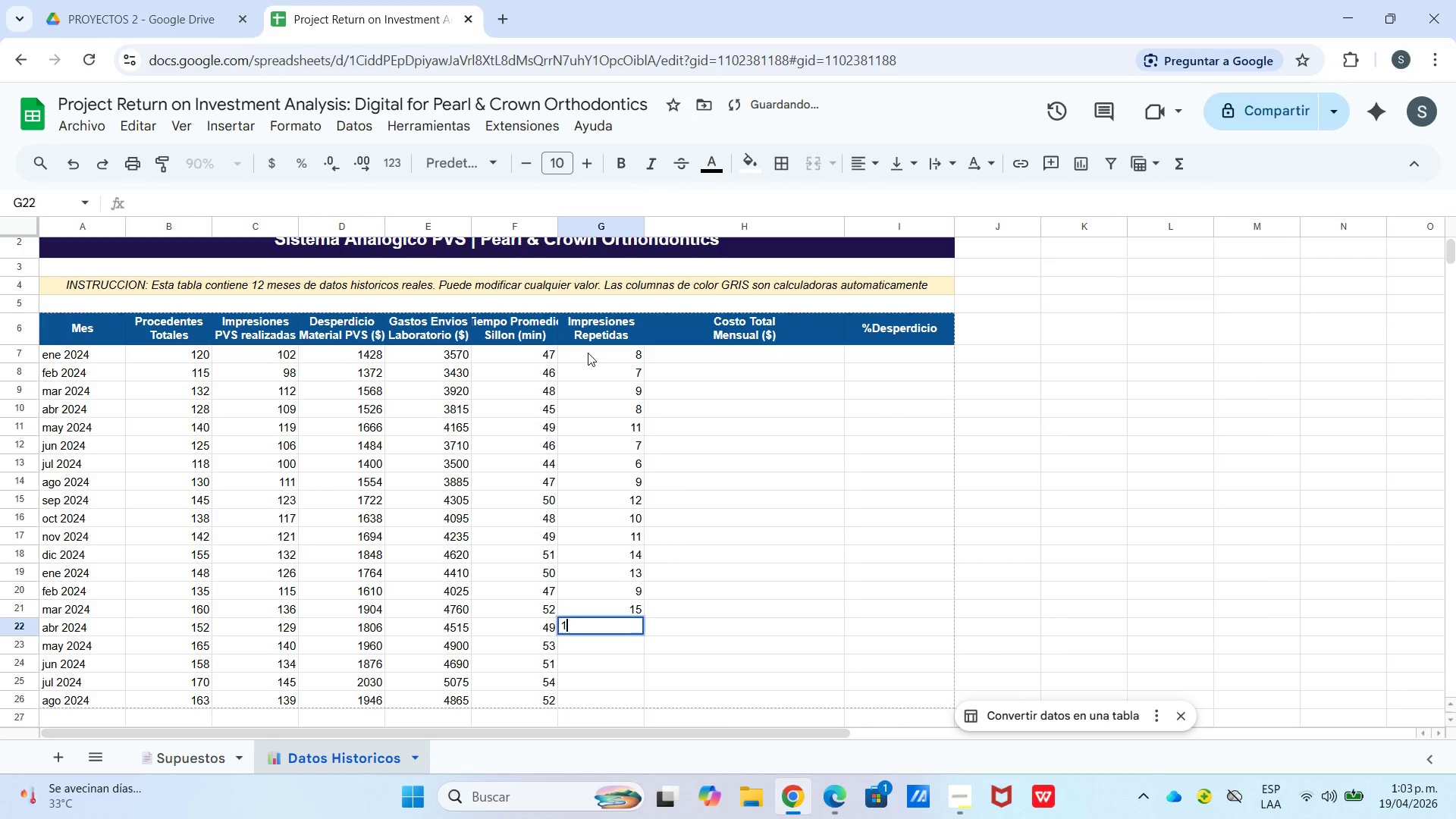 
key(Numpad1)
 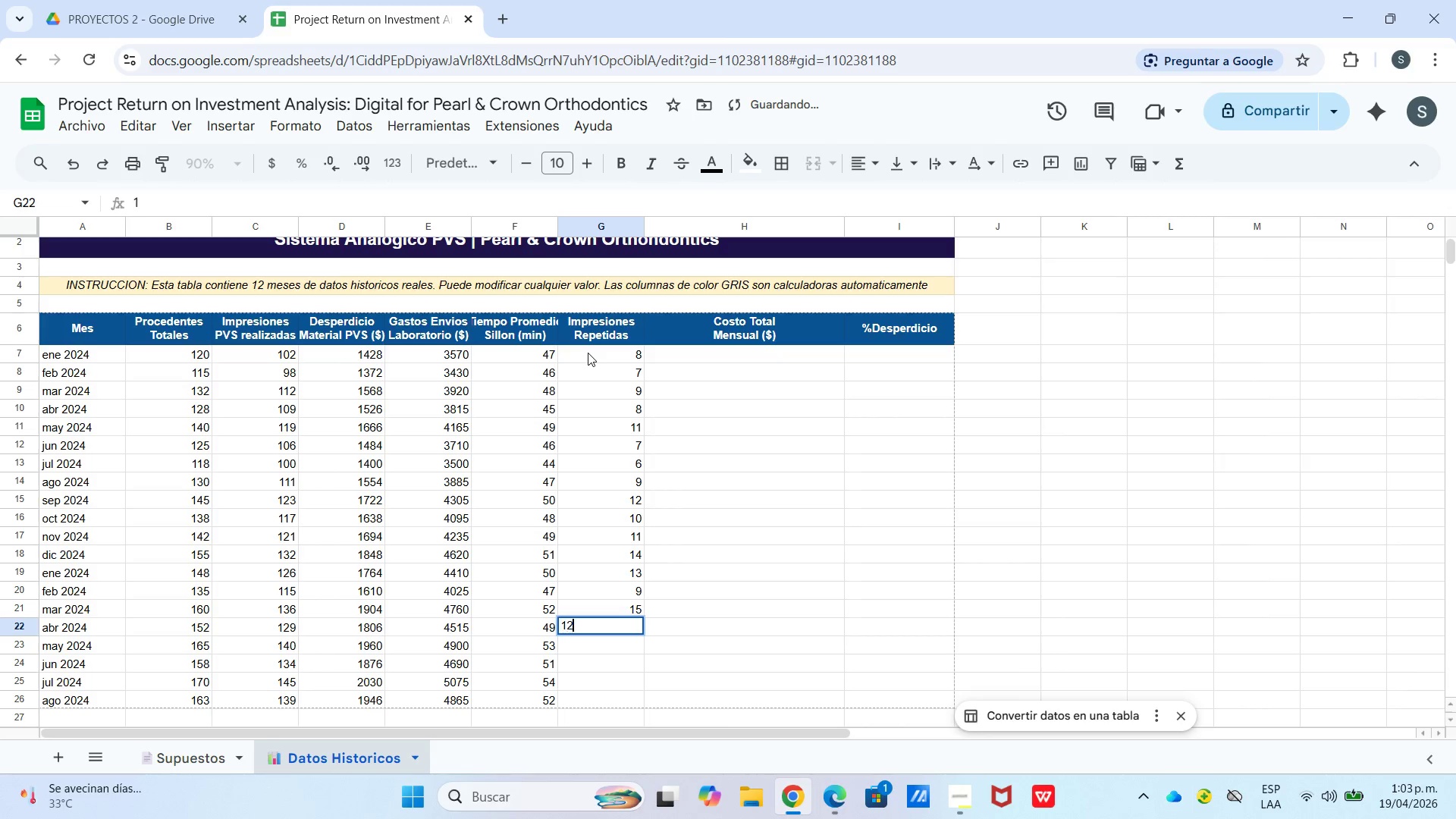 
key(Numpad2)
 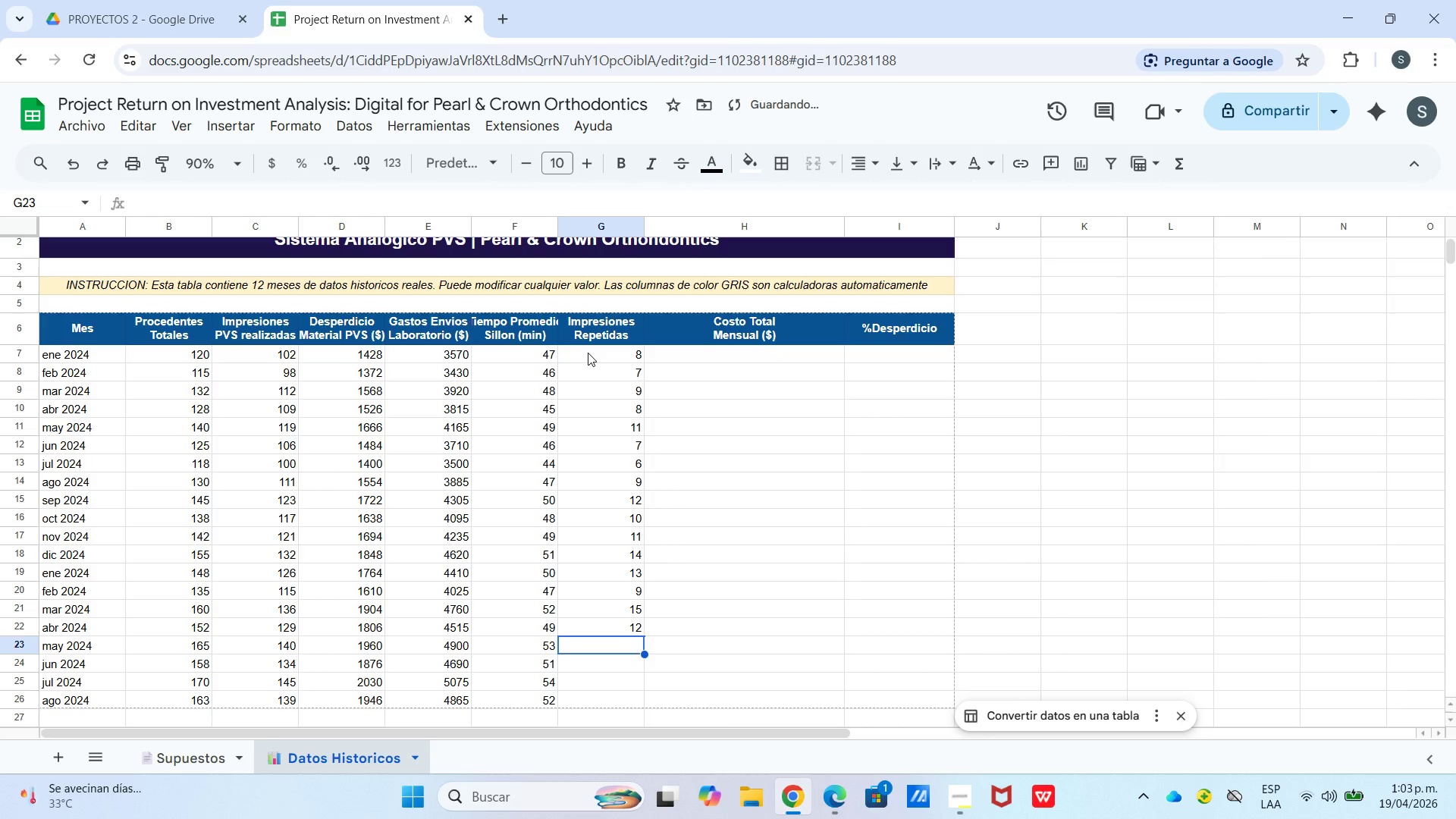 
key(Enter)
 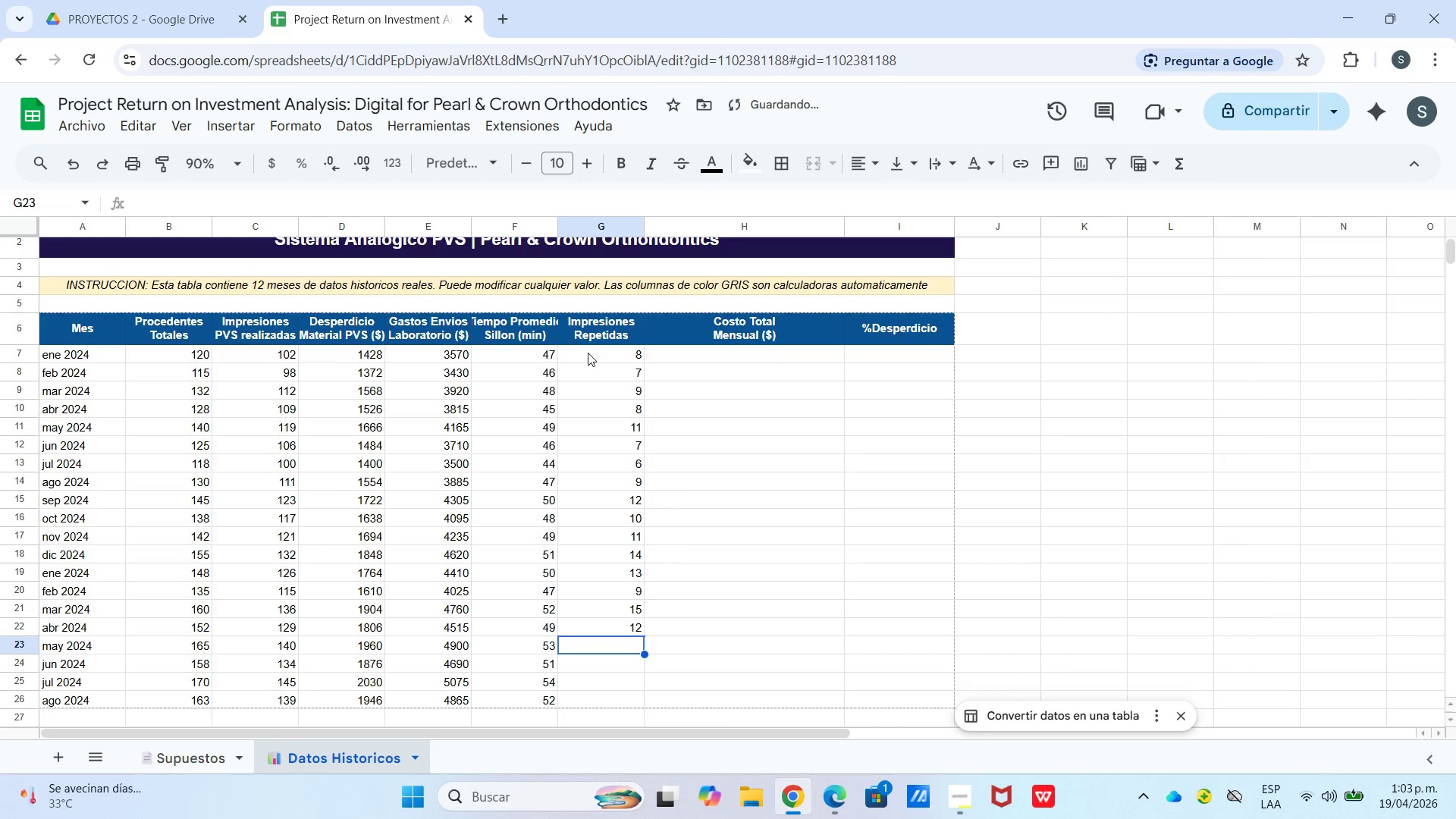 
key(Numpad1)
 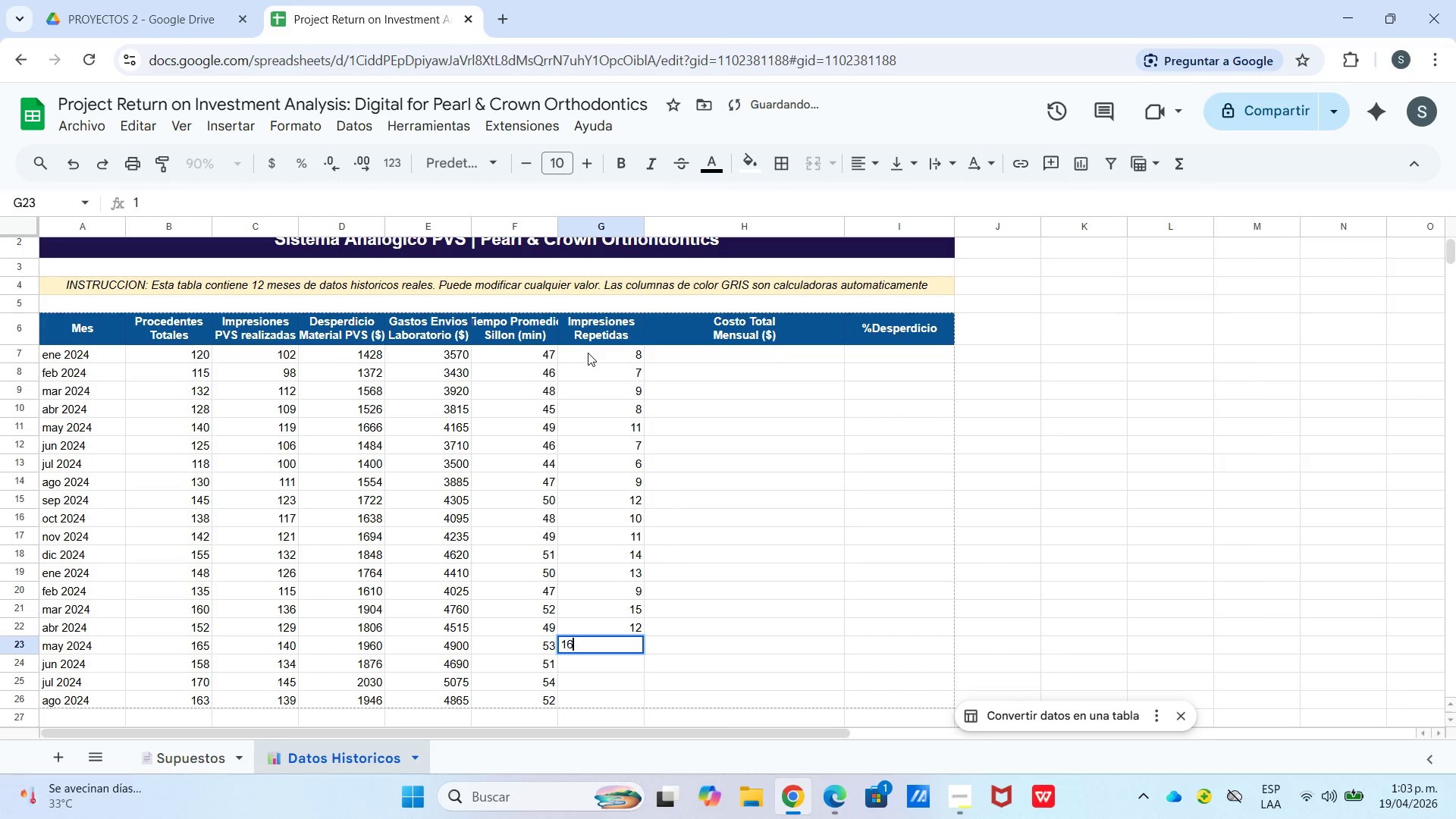 
key(Numpad6)
 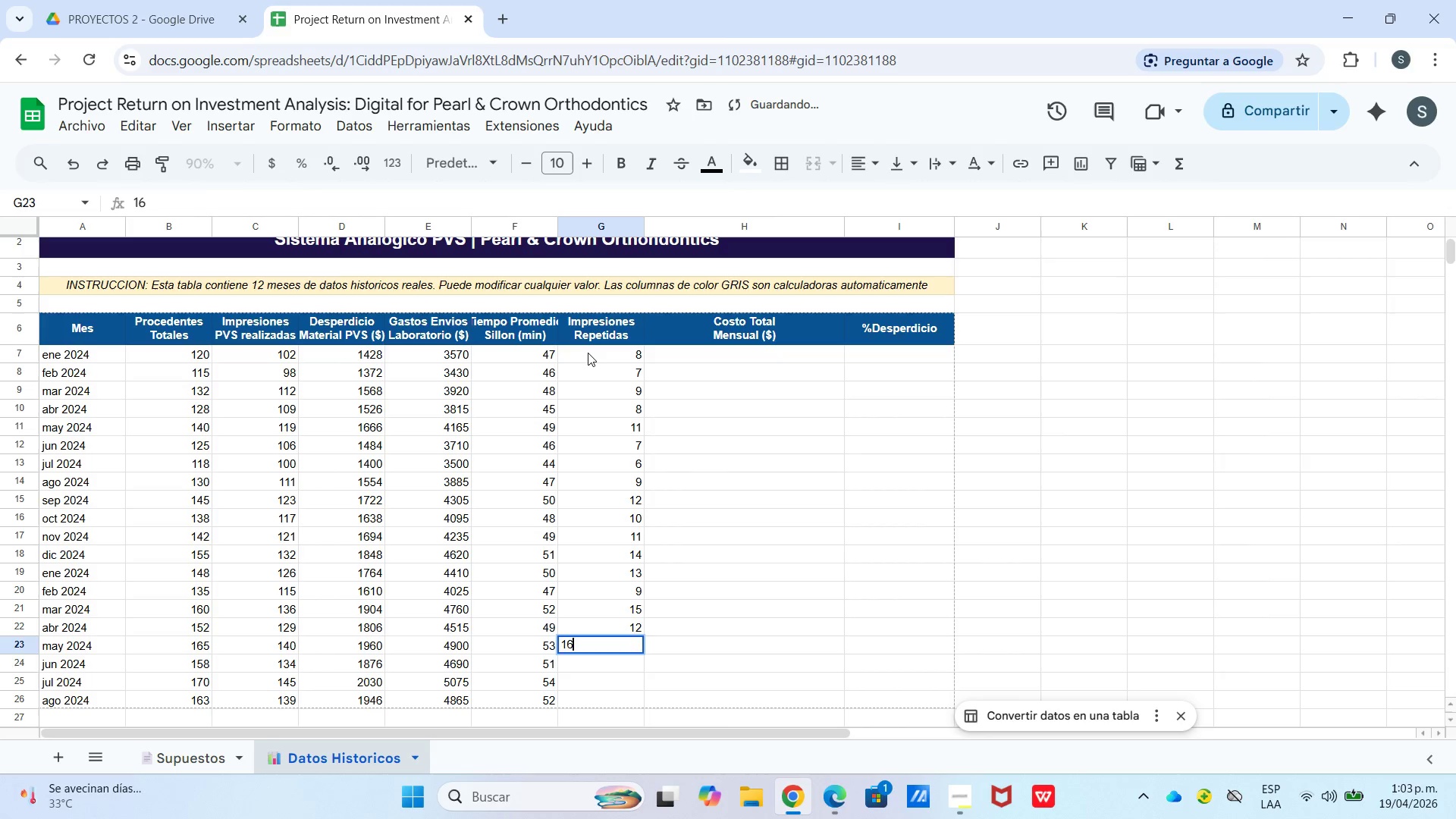 
key(Enter)
 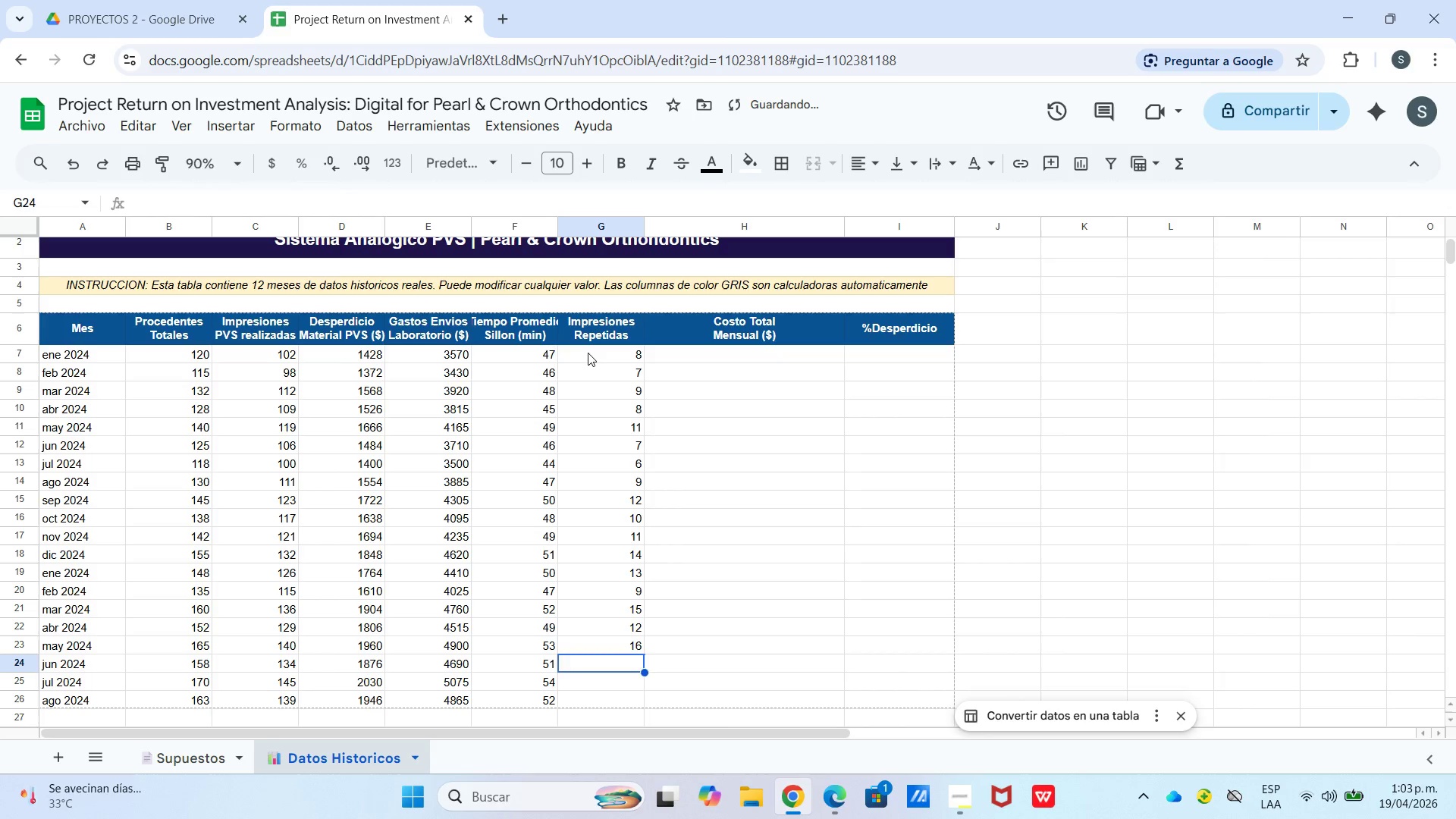 
key(Numpad1)
 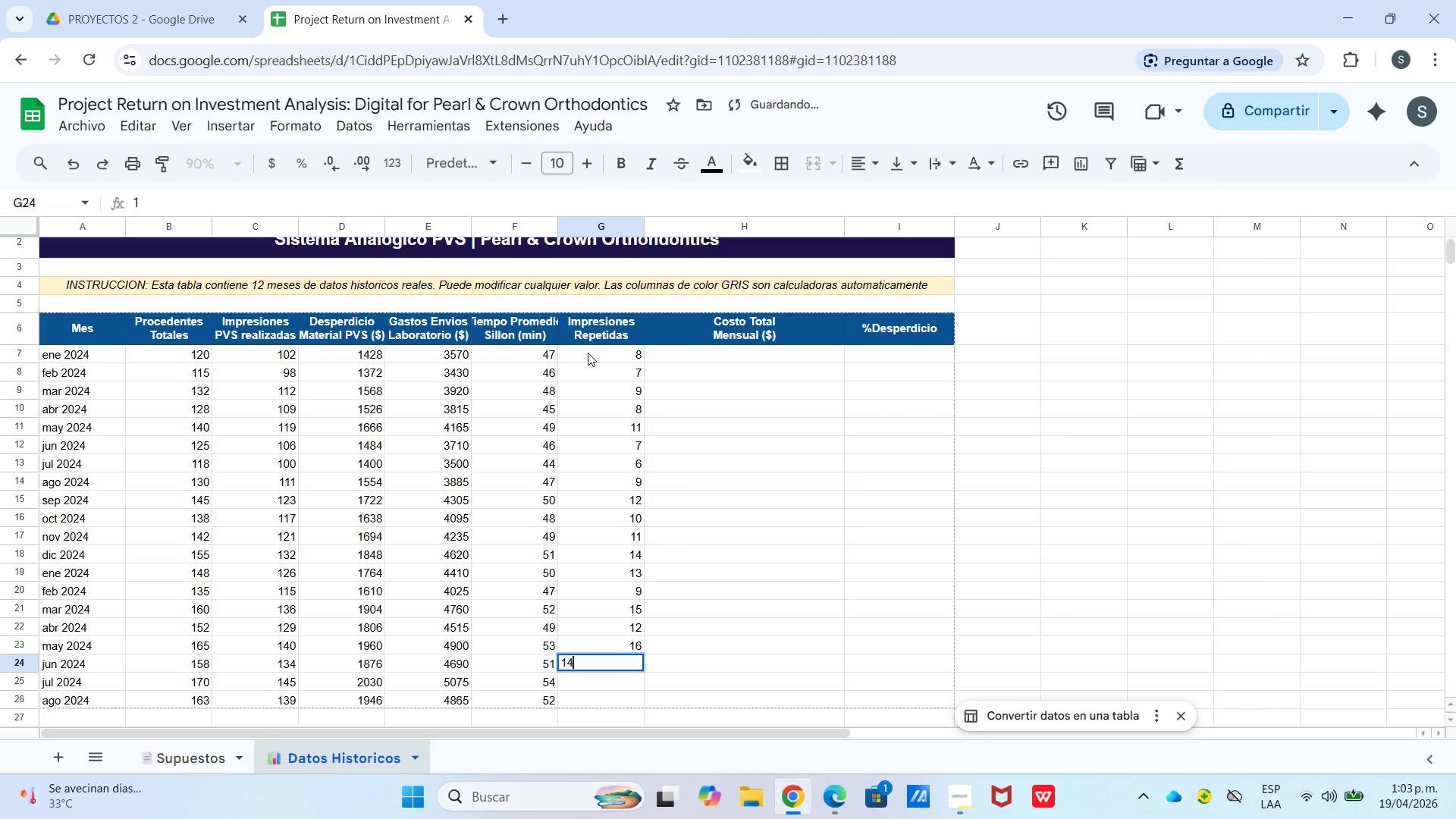 
key(Numpad4)
 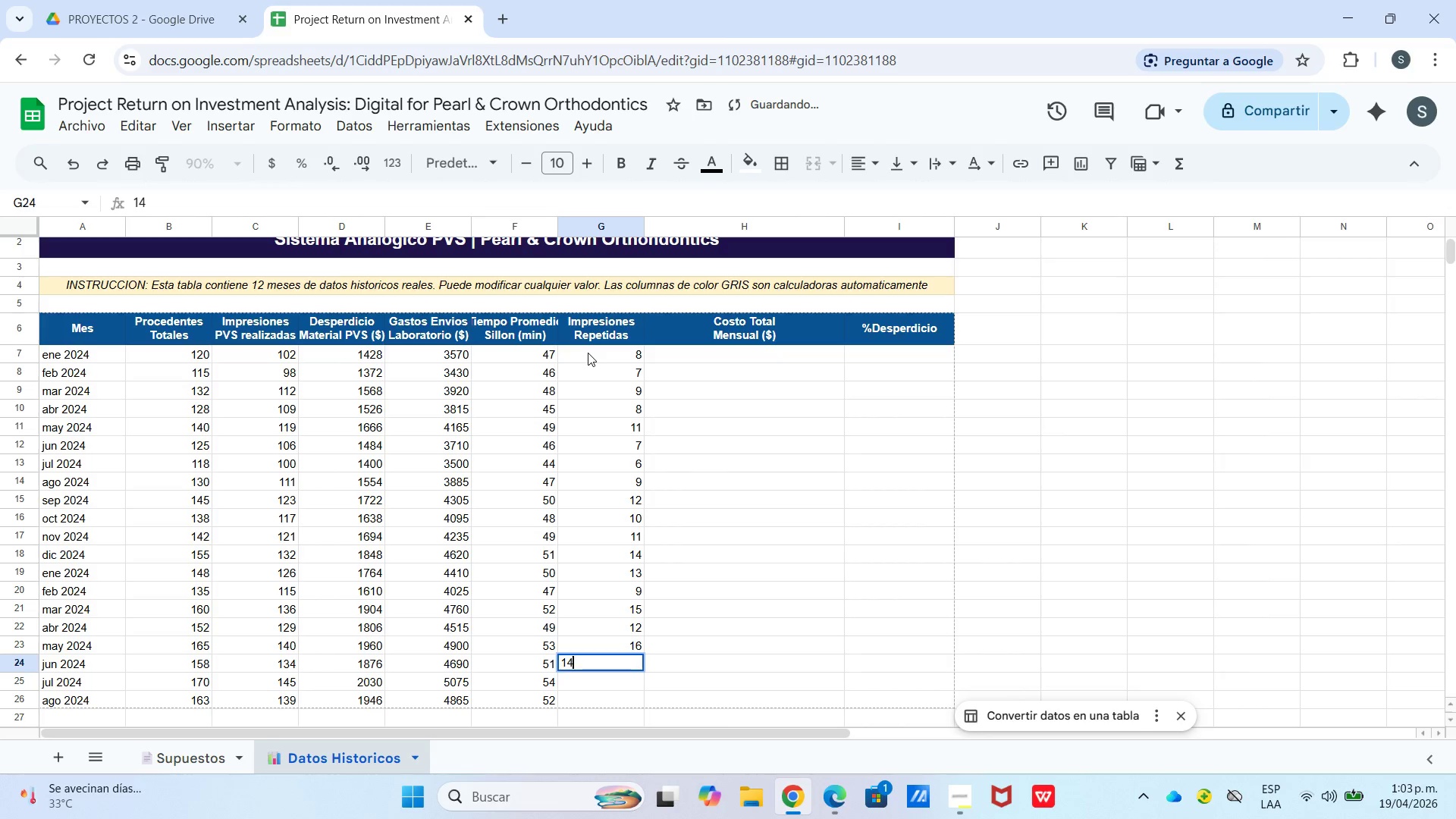 
key(Enter)
 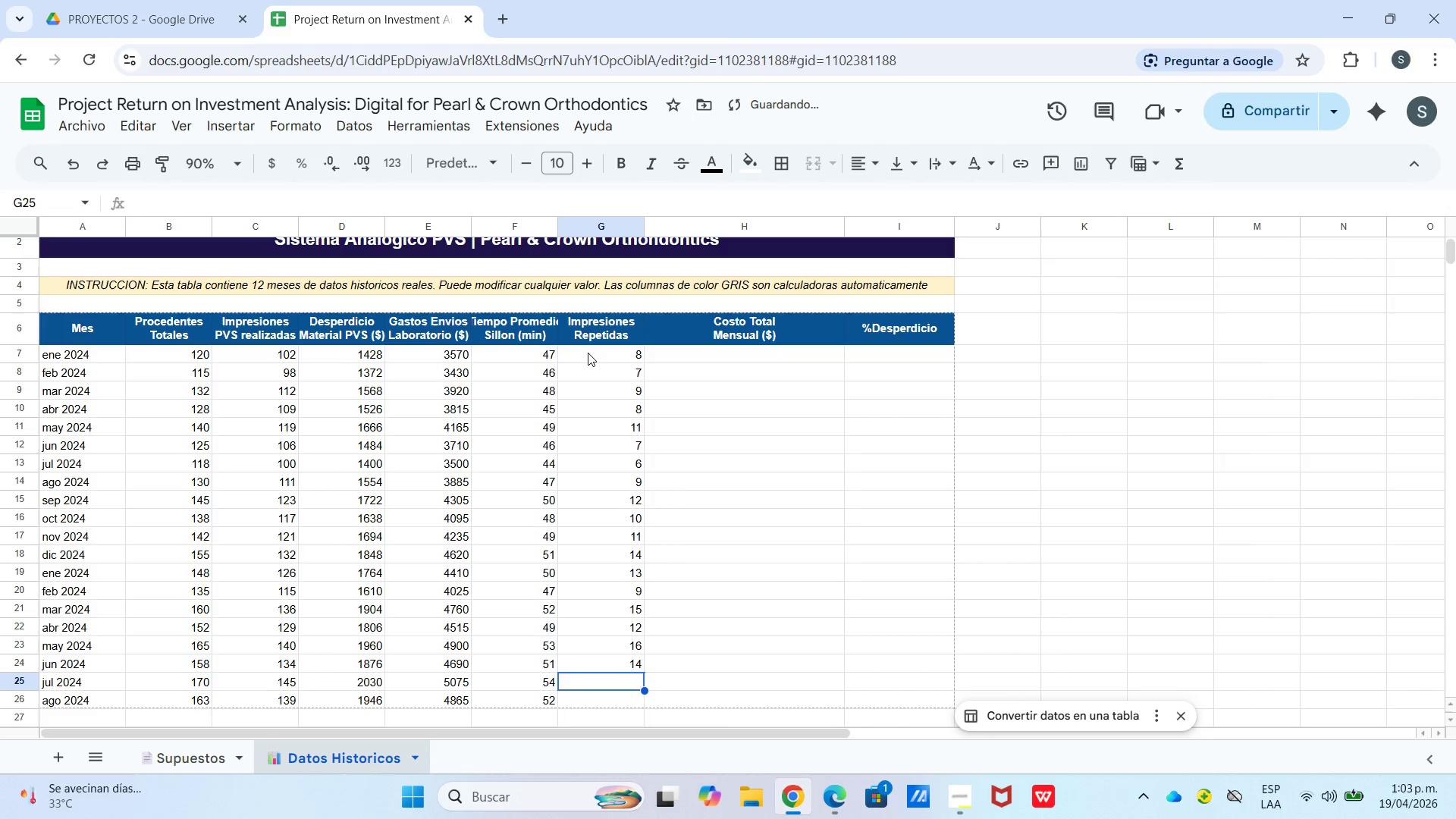 
key(Numpad1)
 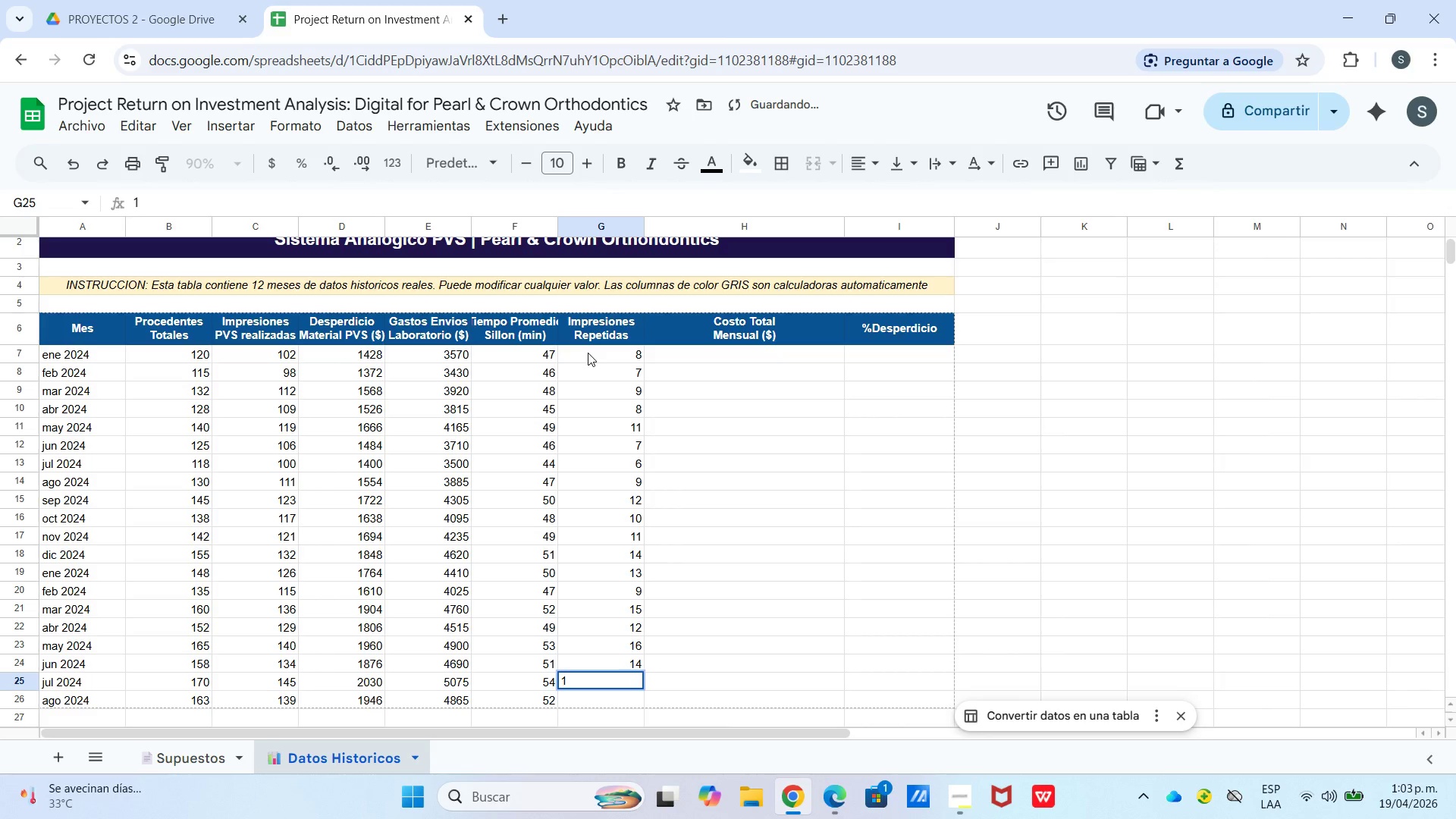 
key(Numpad7)
 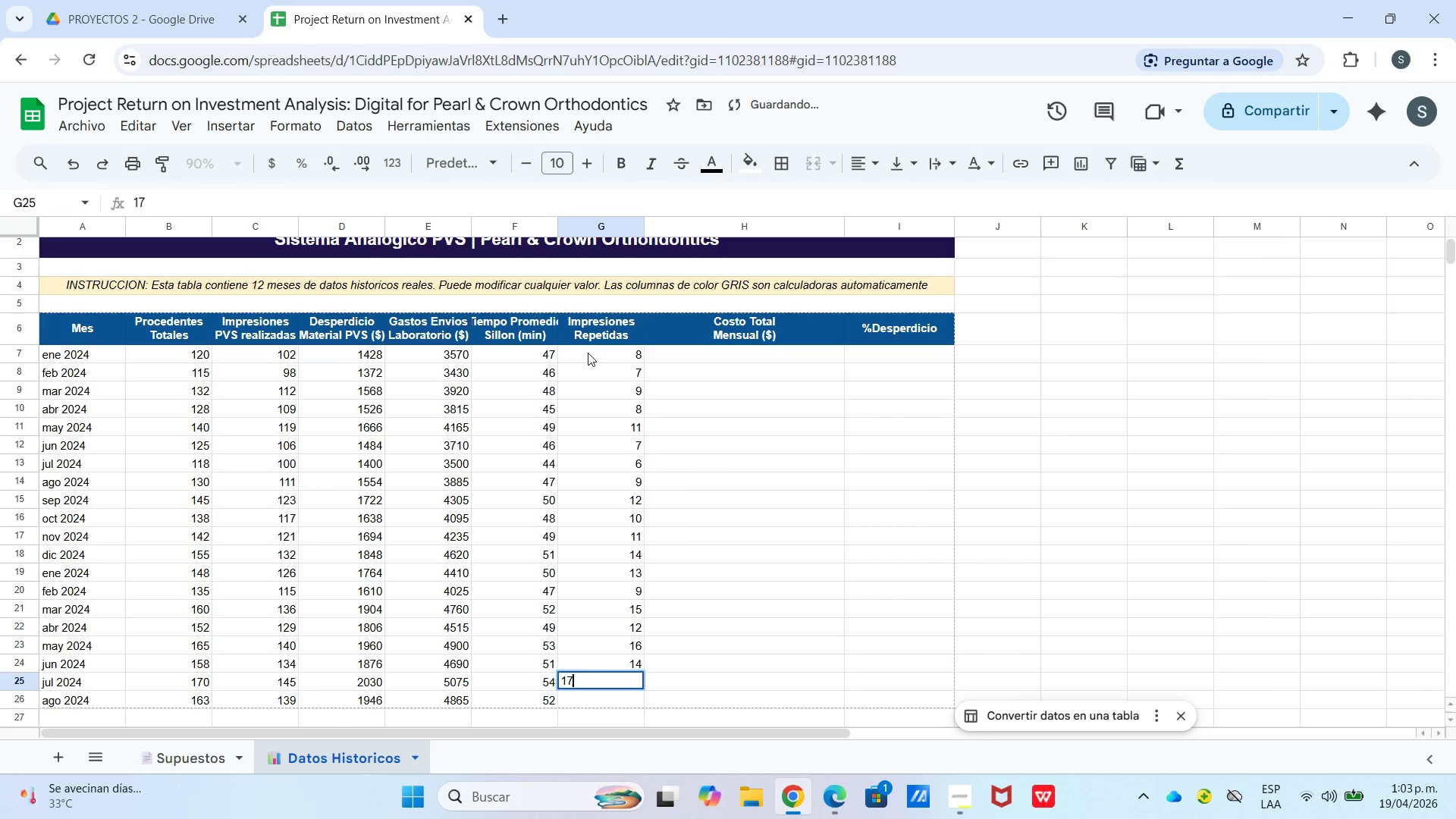 
key(Enter)
 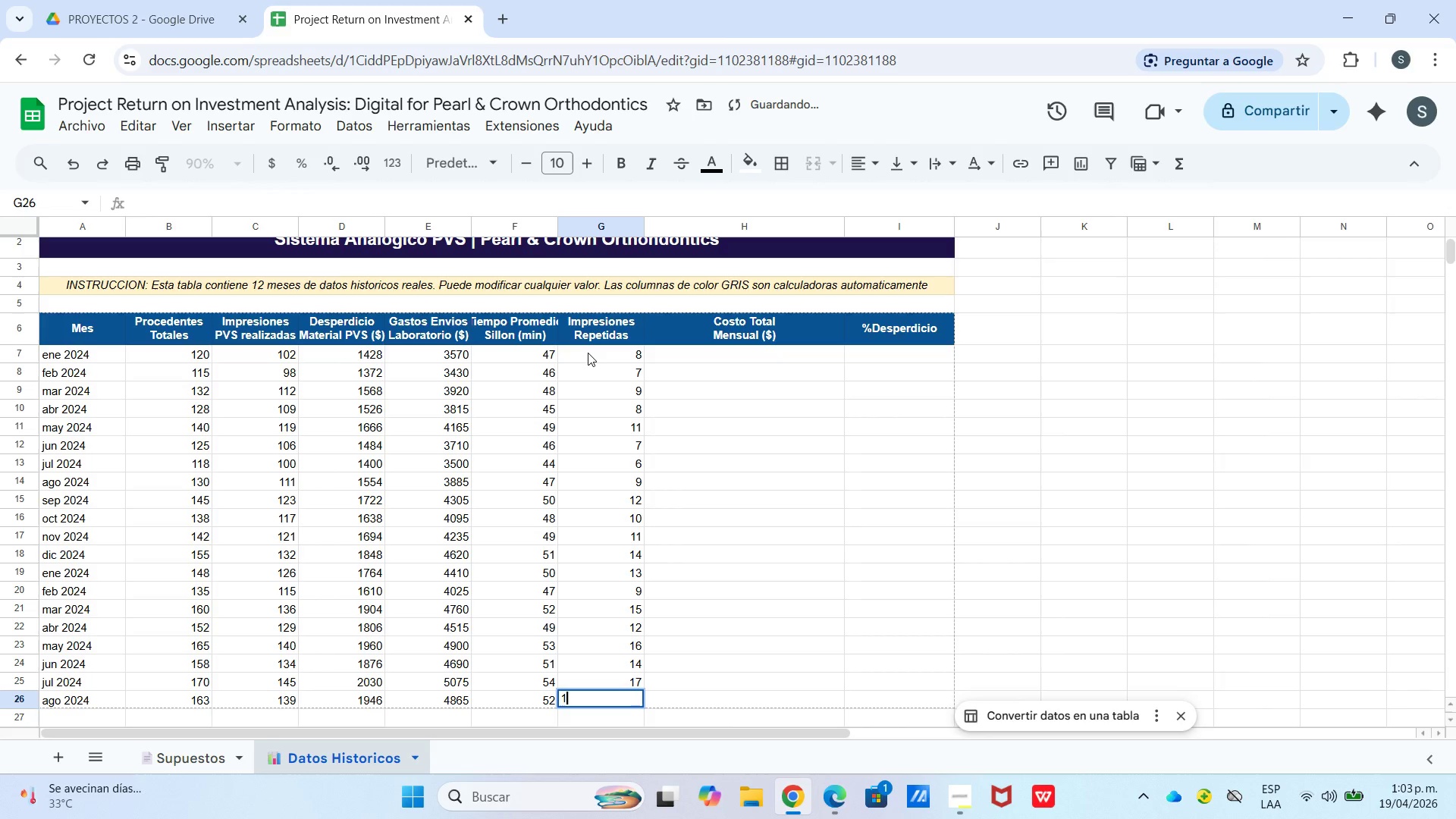 
key(Numpad1)
 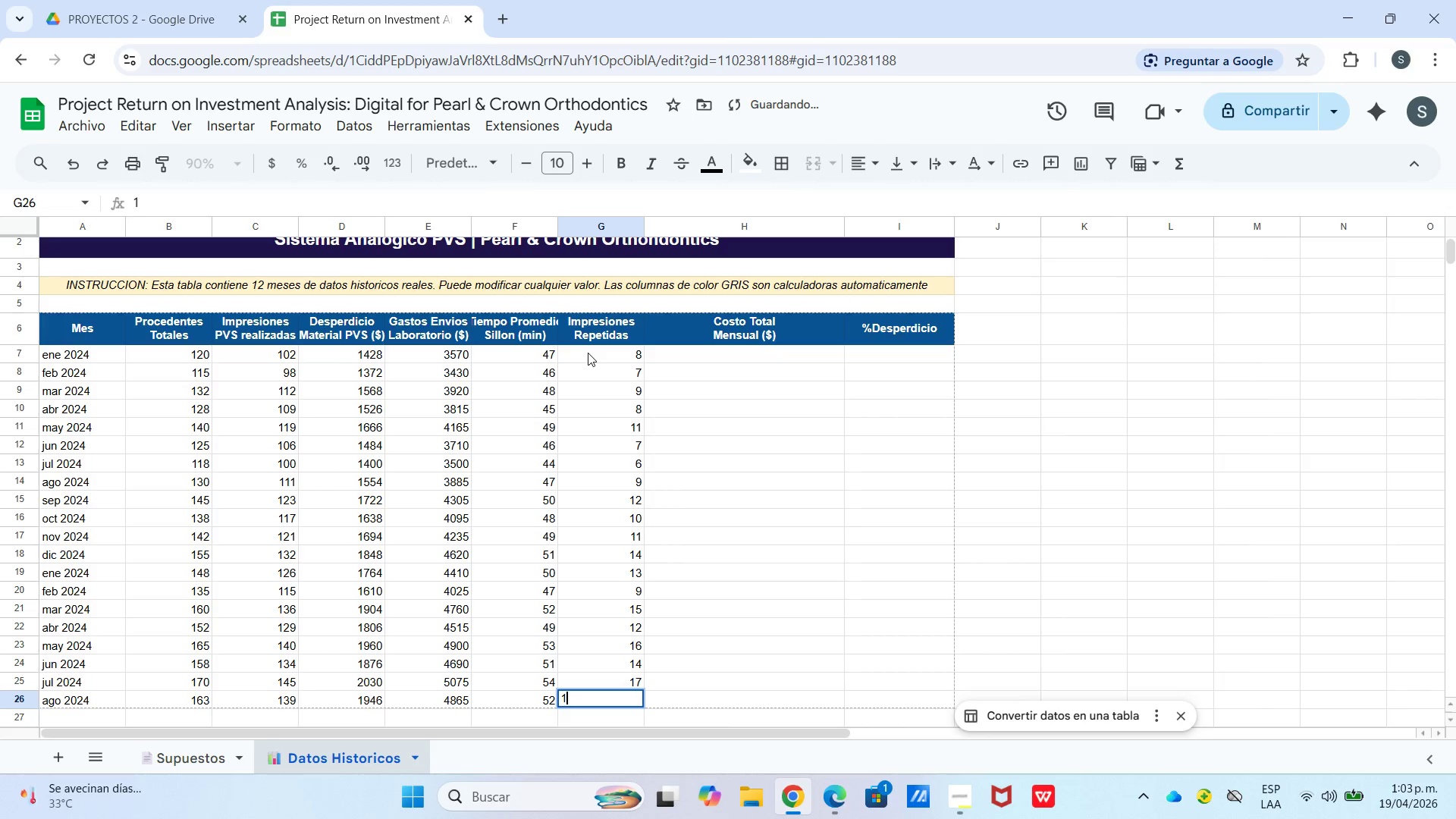 
key(Numpad5)
 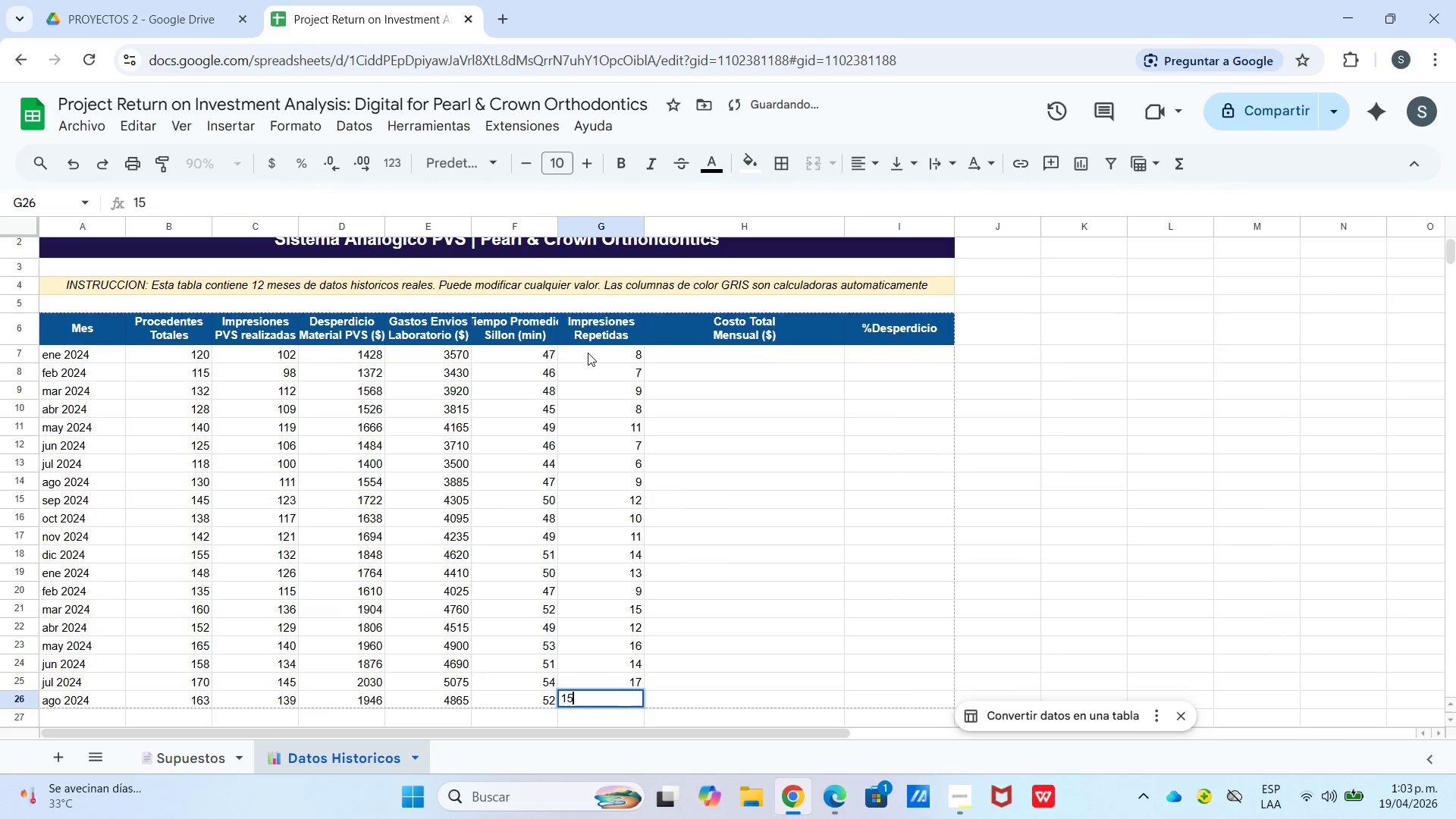 
key(Enter)
 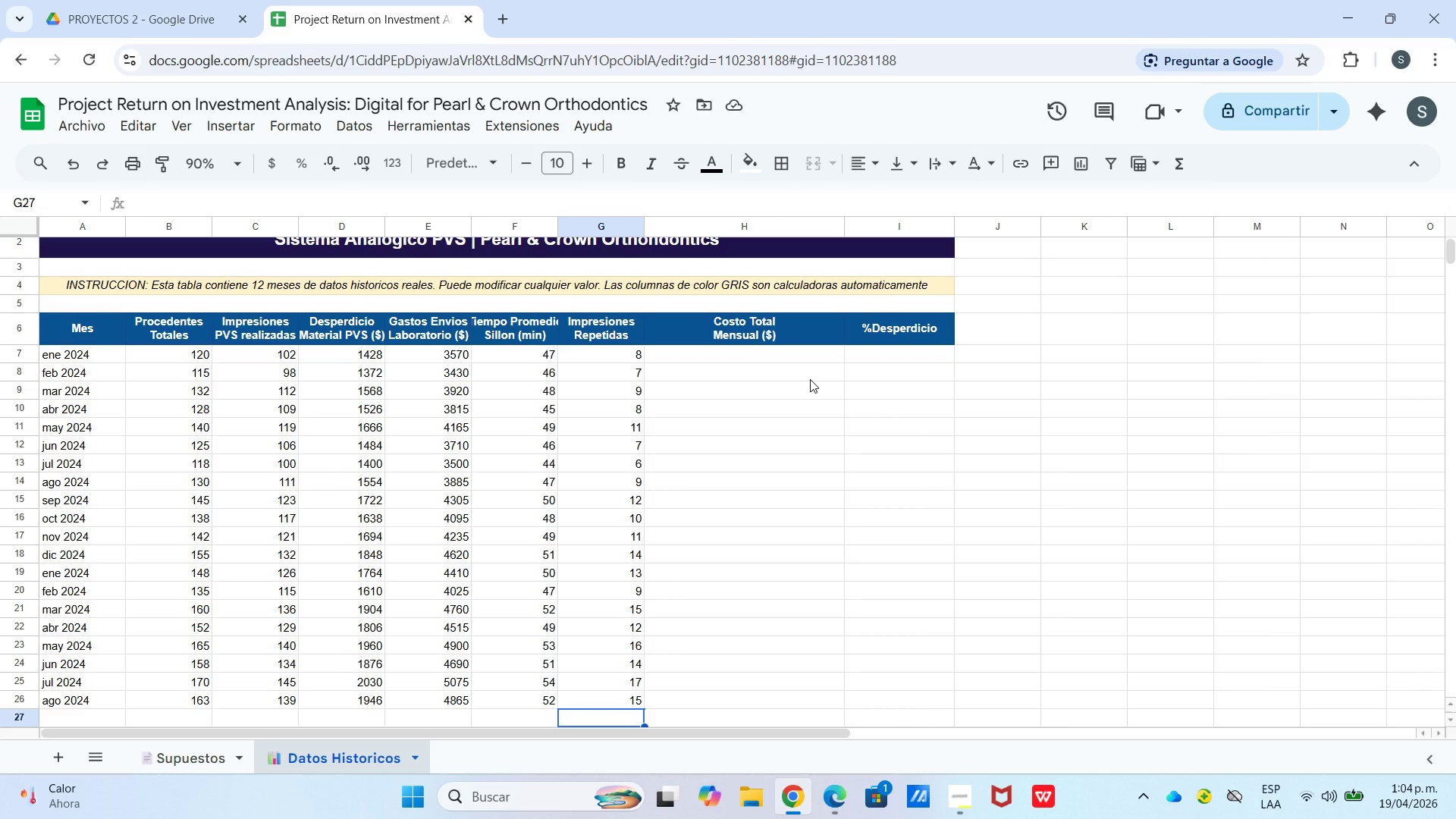 
wait(26.53)
 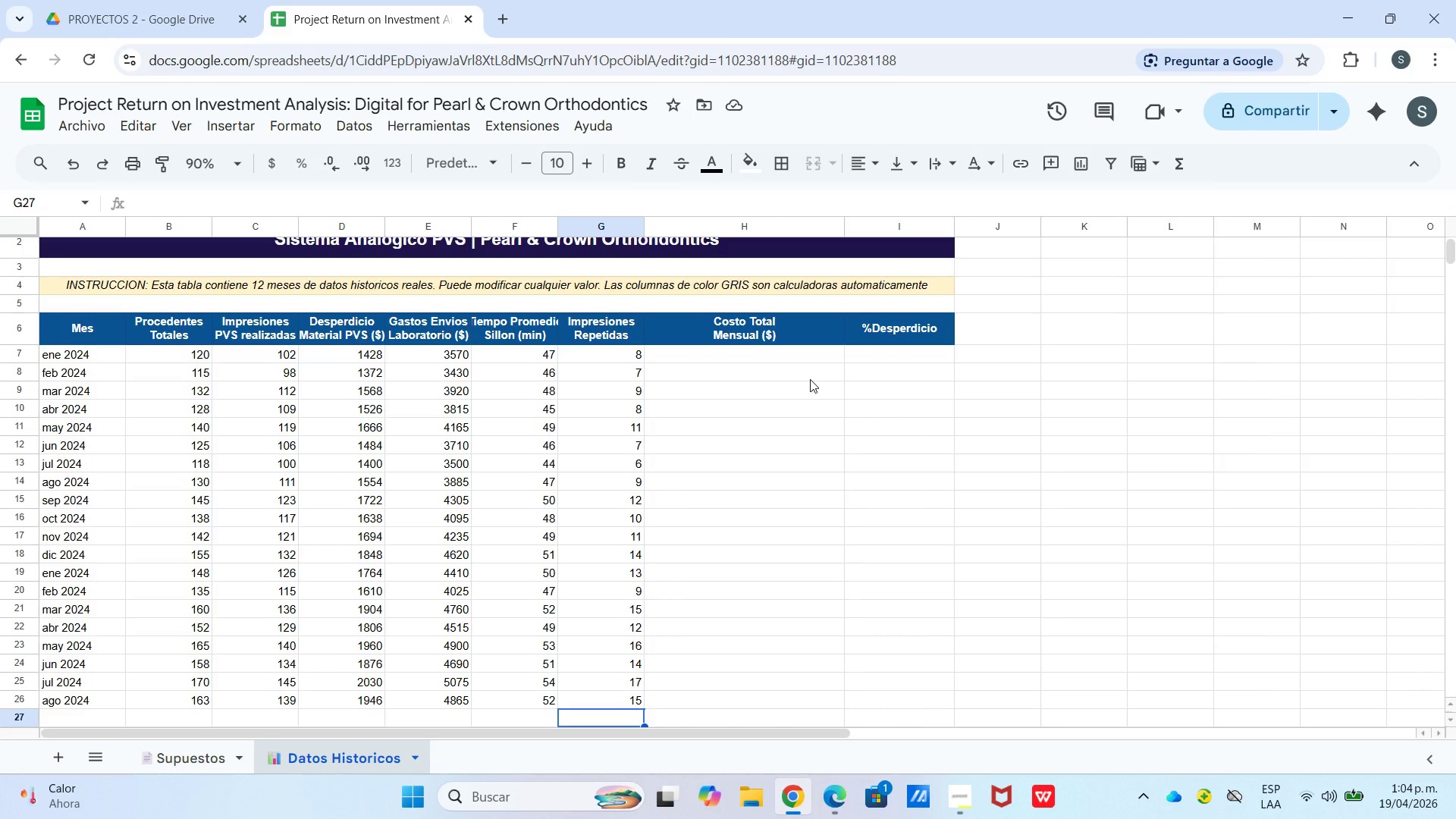 
double_click([775, 358])
 